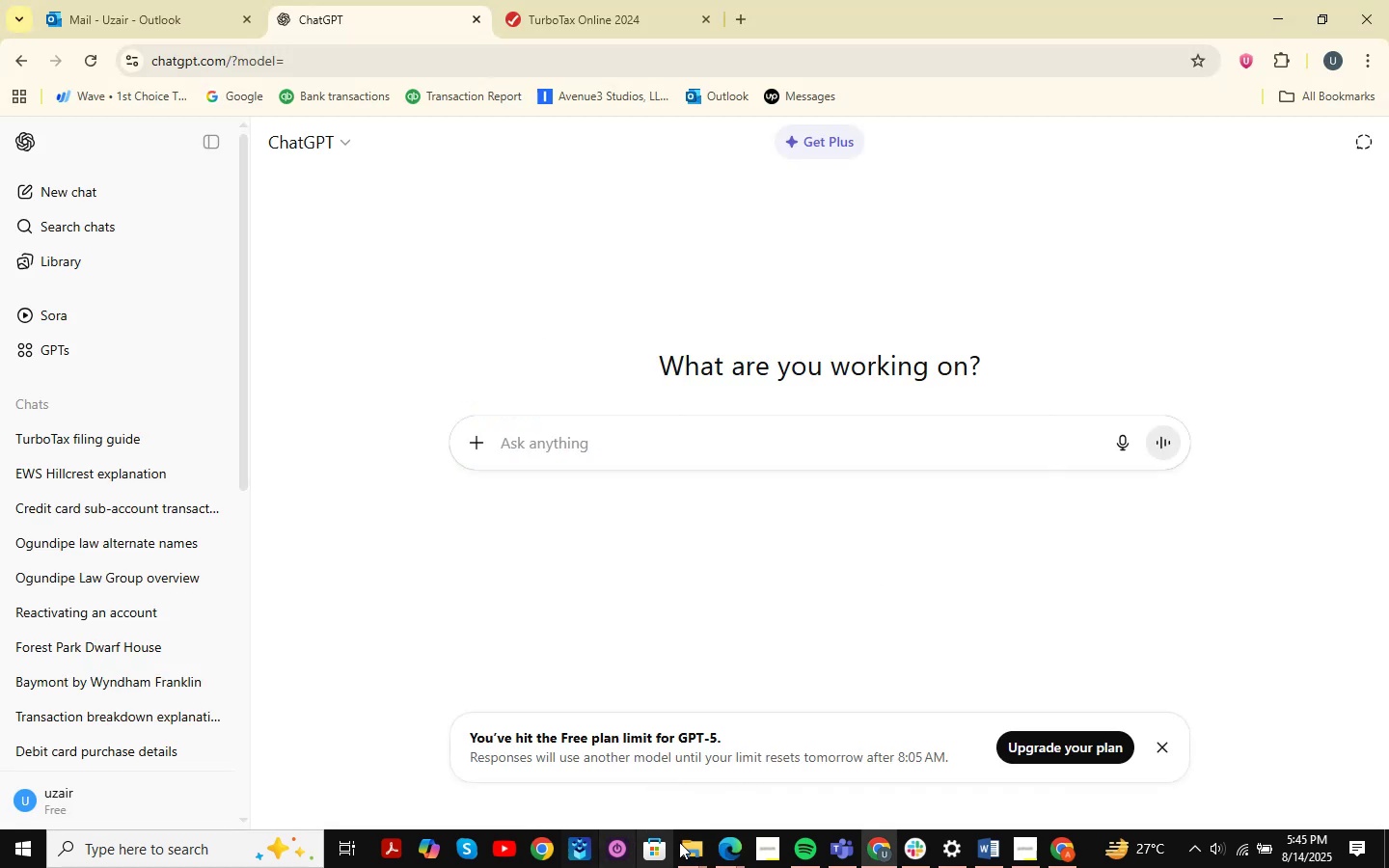 
left_click([680, 847])
 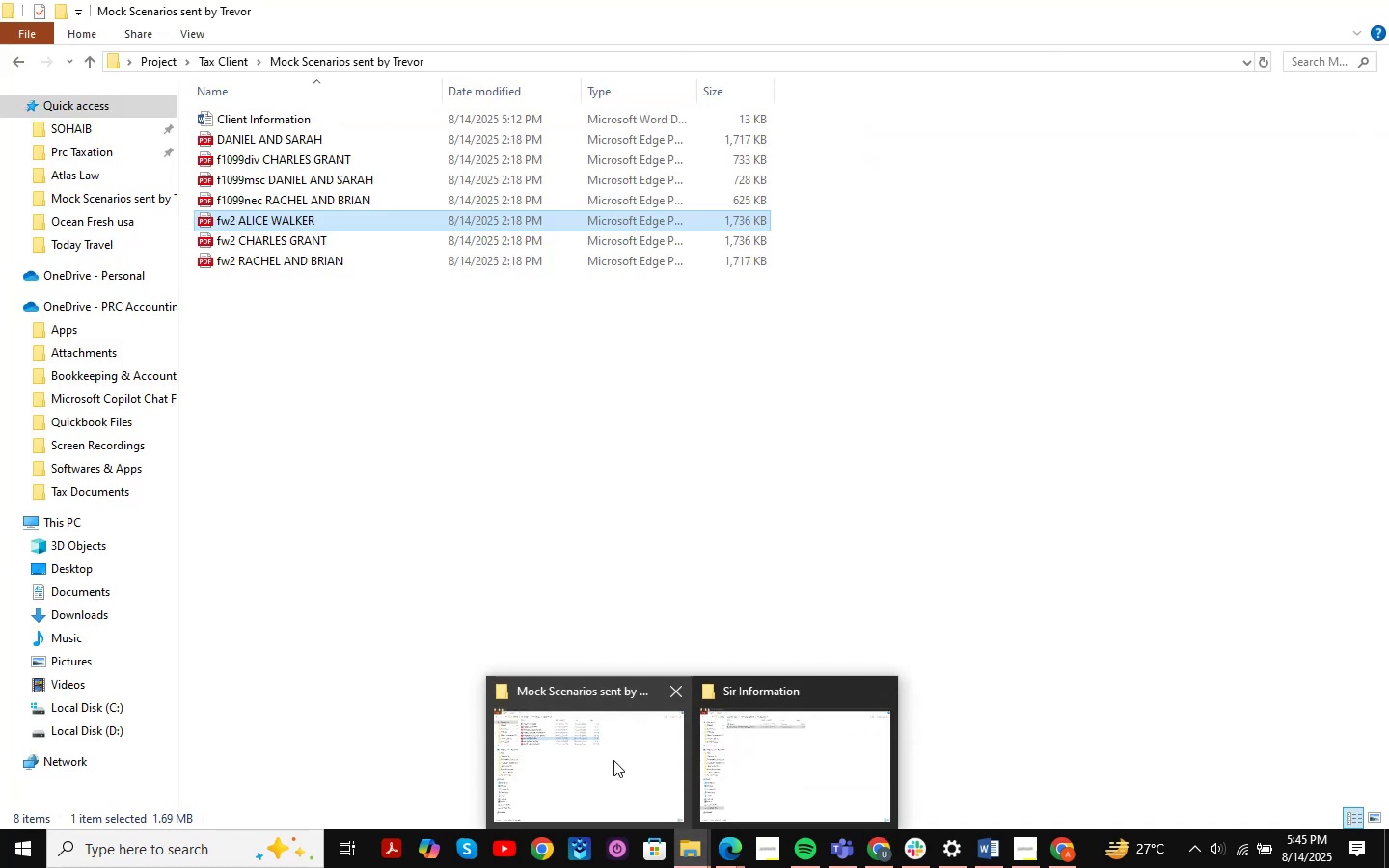 
left_click([613, 760])
 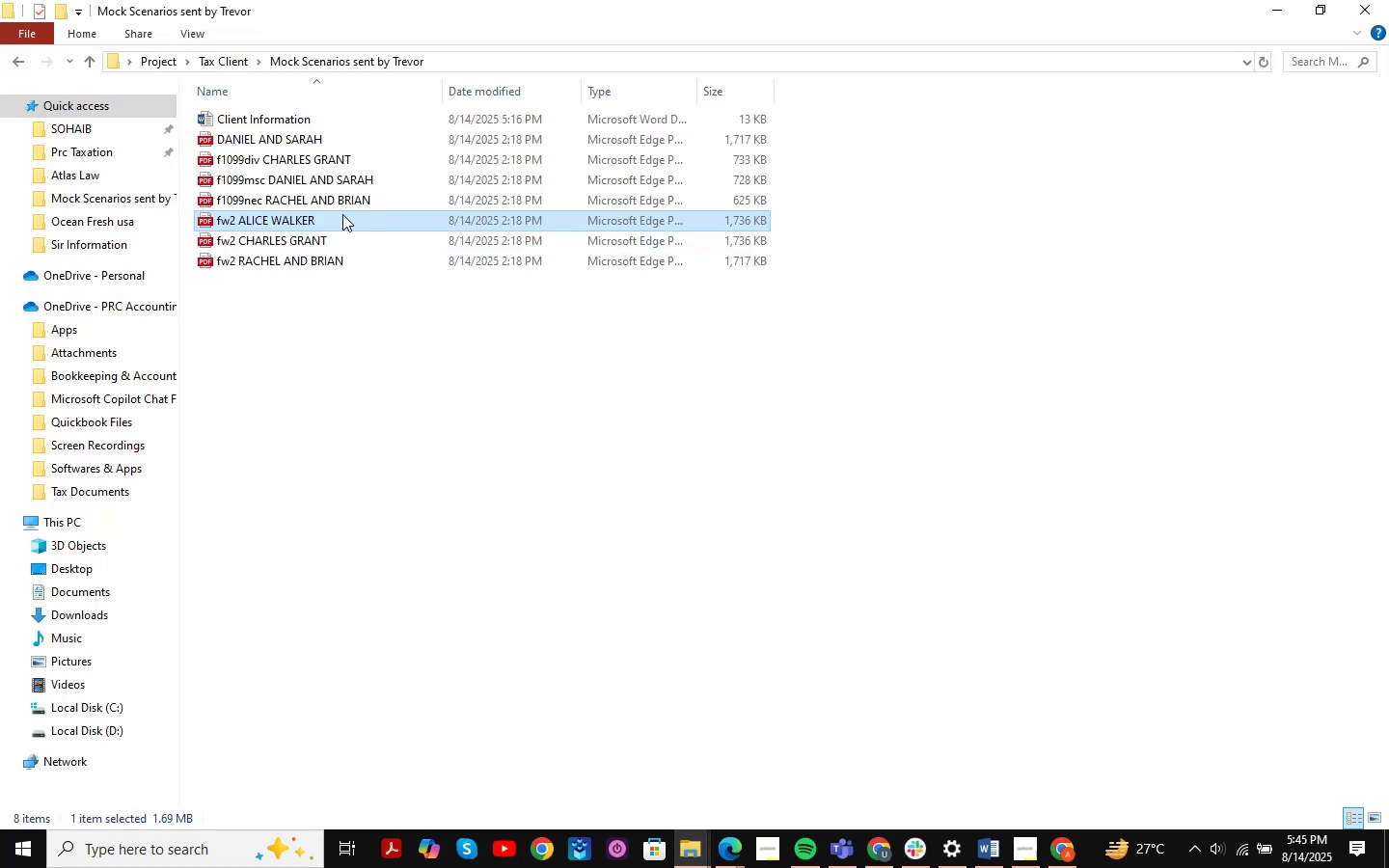 
double_click([342, 214])
 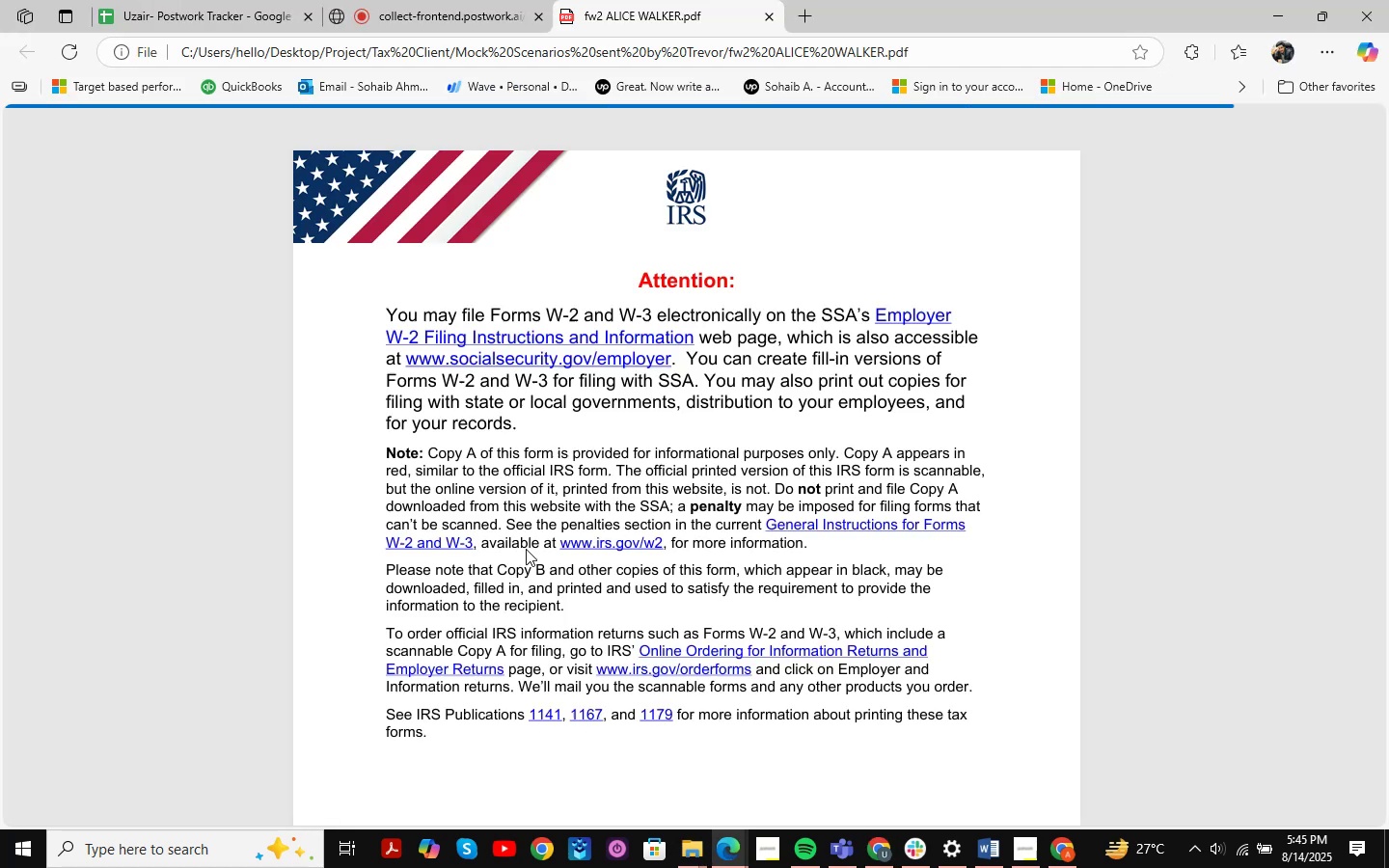 
scroll: coordinate [574, 392], scroll_direction: up, amount: 1.0
 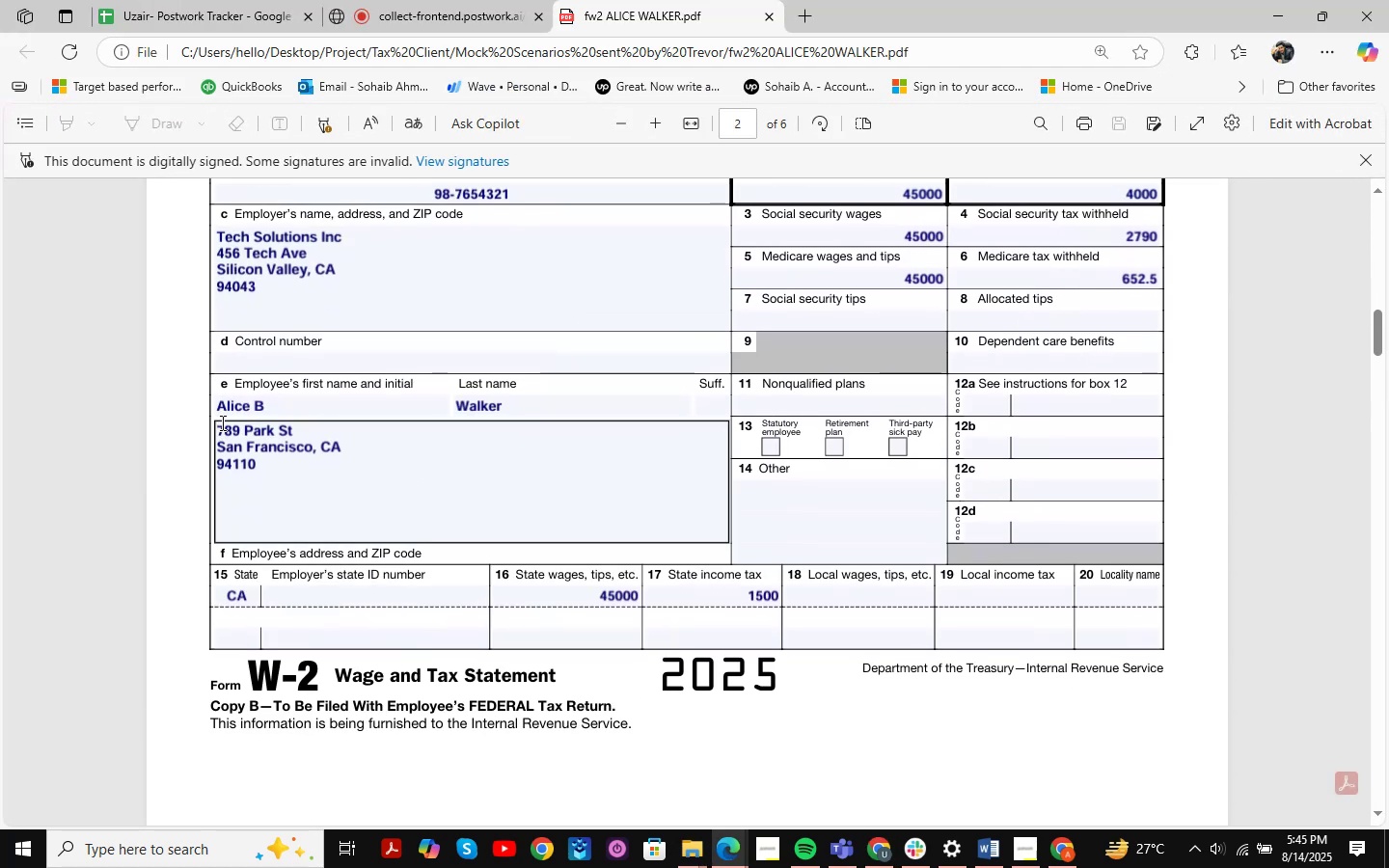 
left_click_drag(start_coordinate=[220, 427], to_coordinate=[295, 459])
 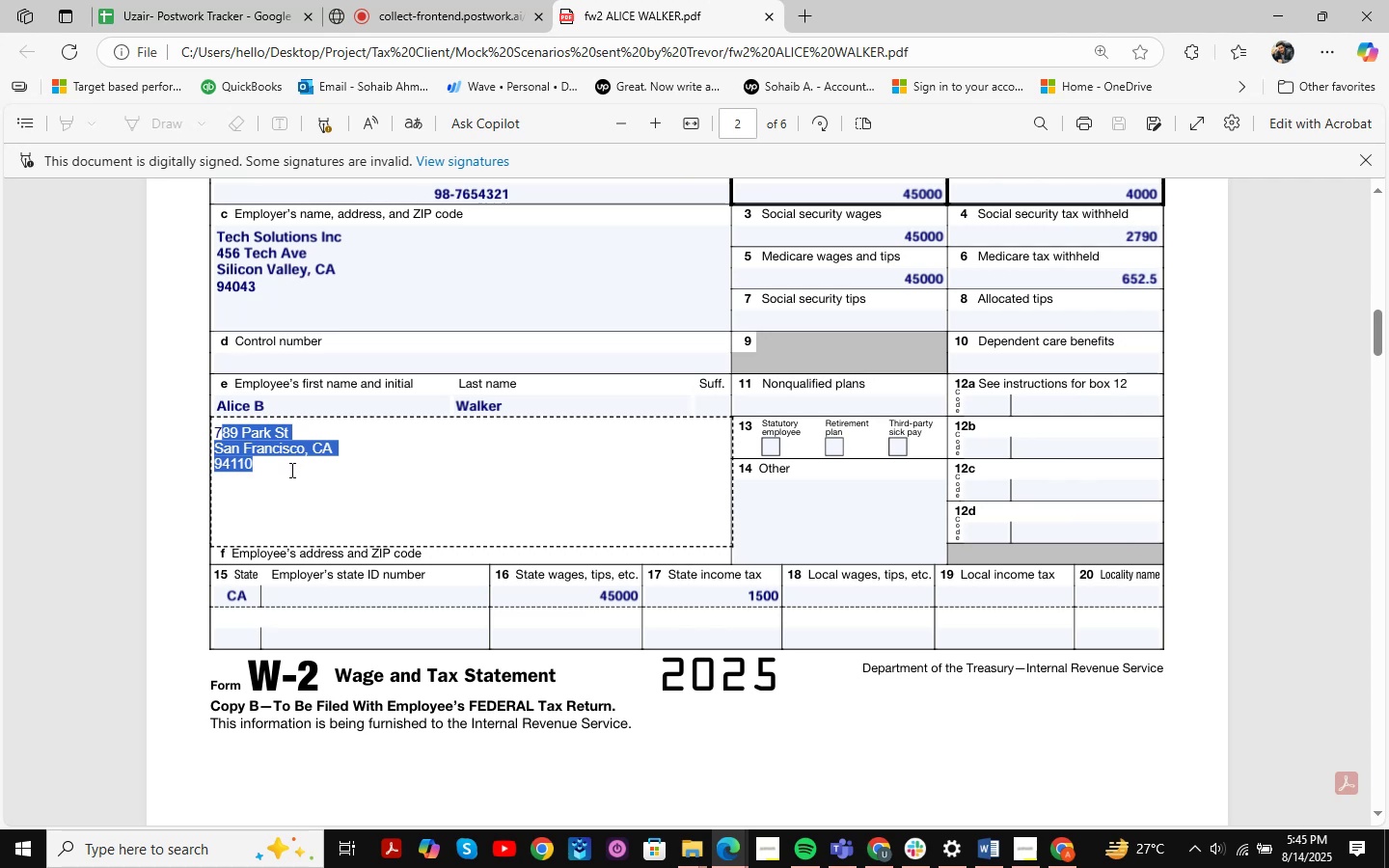 
left_click([290, 473])
 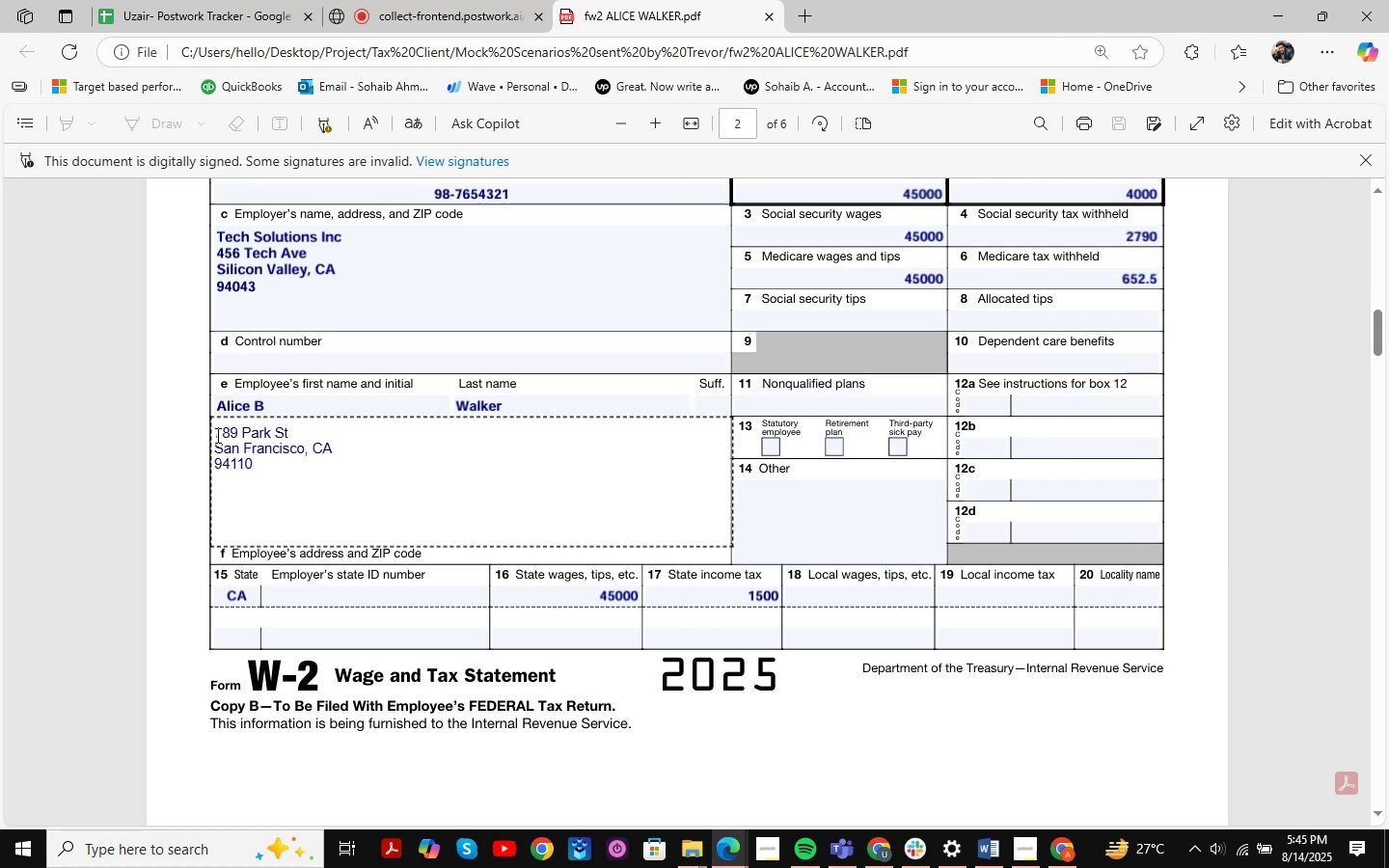 
left_click_drag(start_coordinate=[216, 434], to_coordinate=[286, 461])
 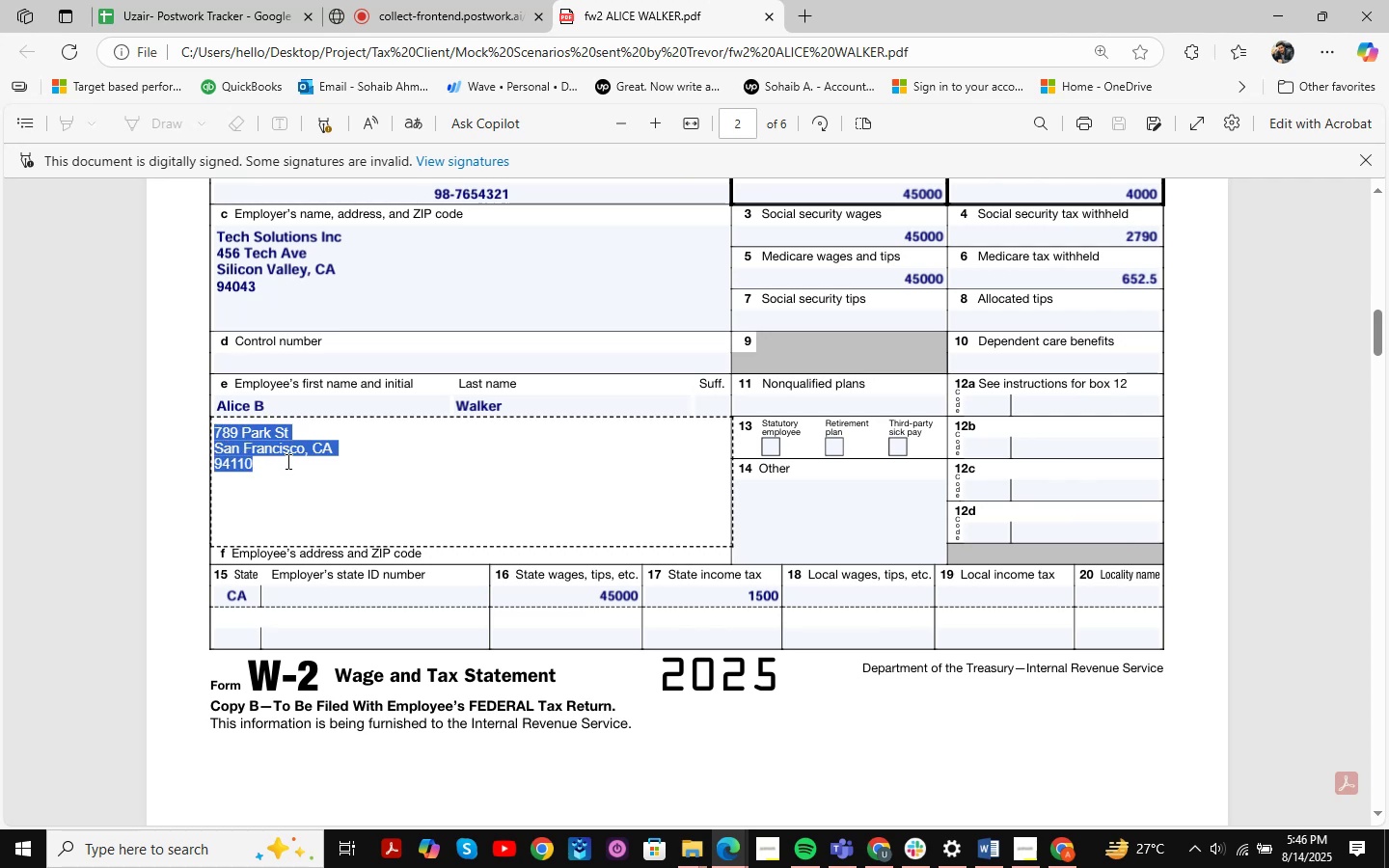 
key(Control+C)
 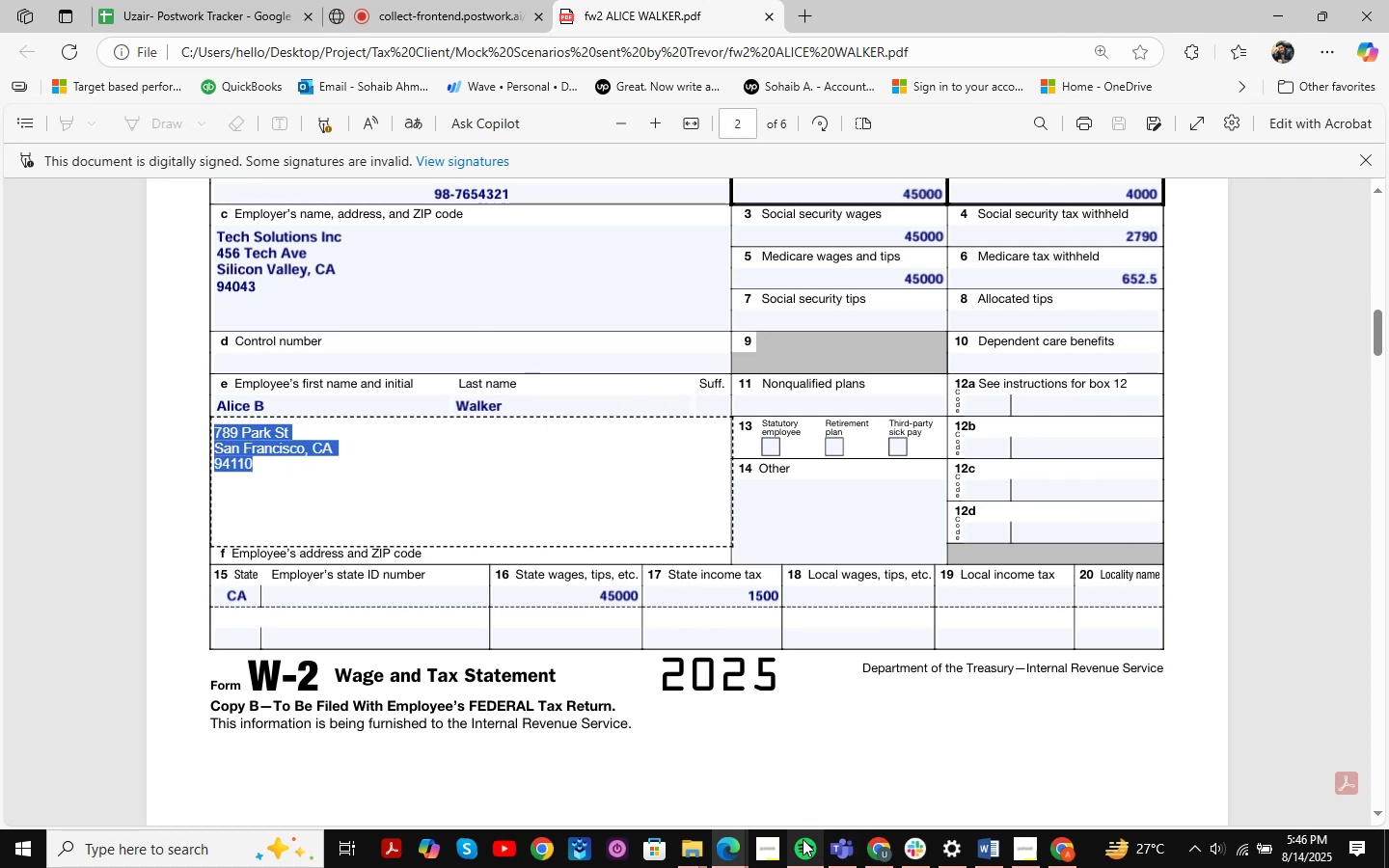 
left_click([739, 850])
 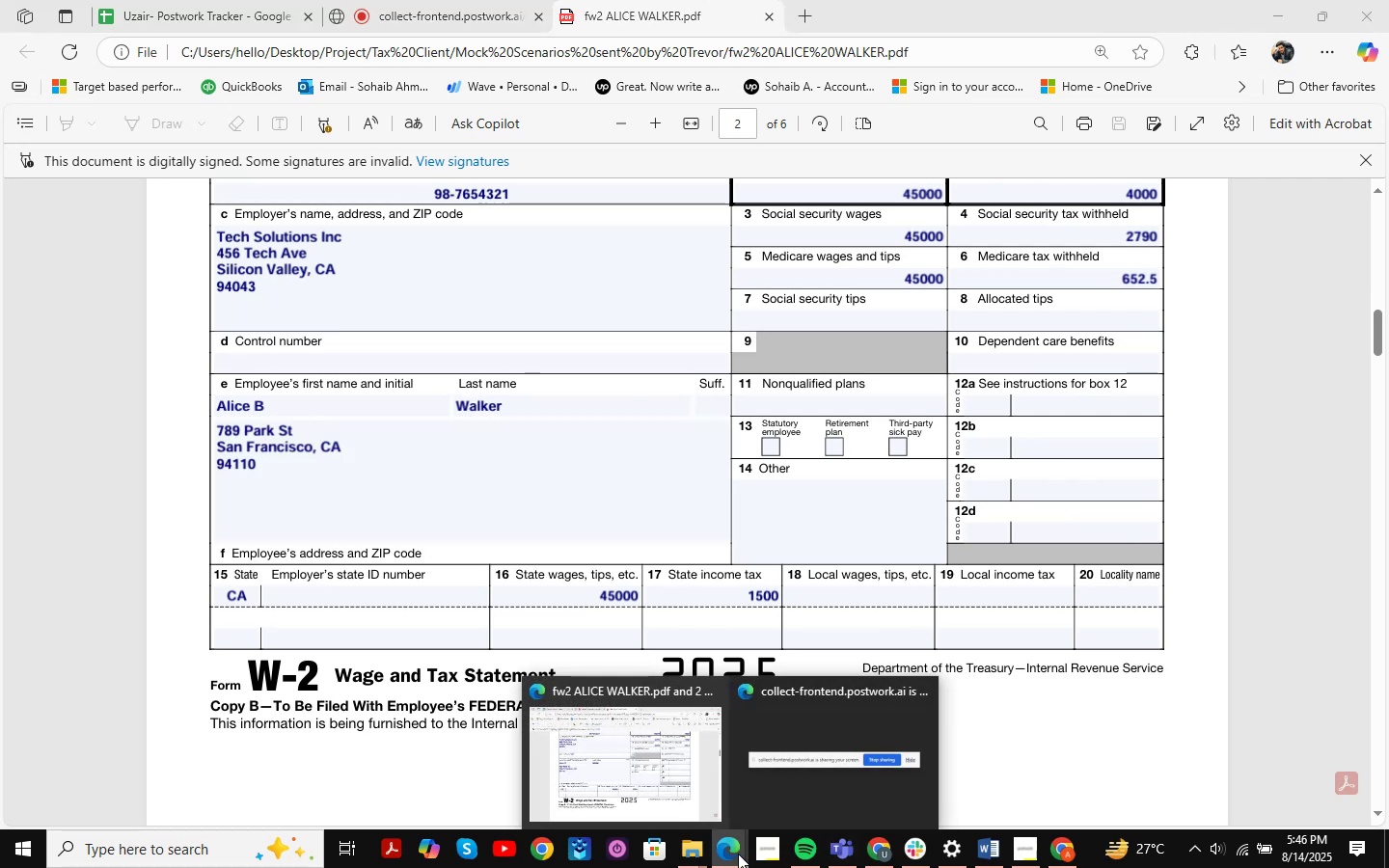 
left_click([738, 854])
 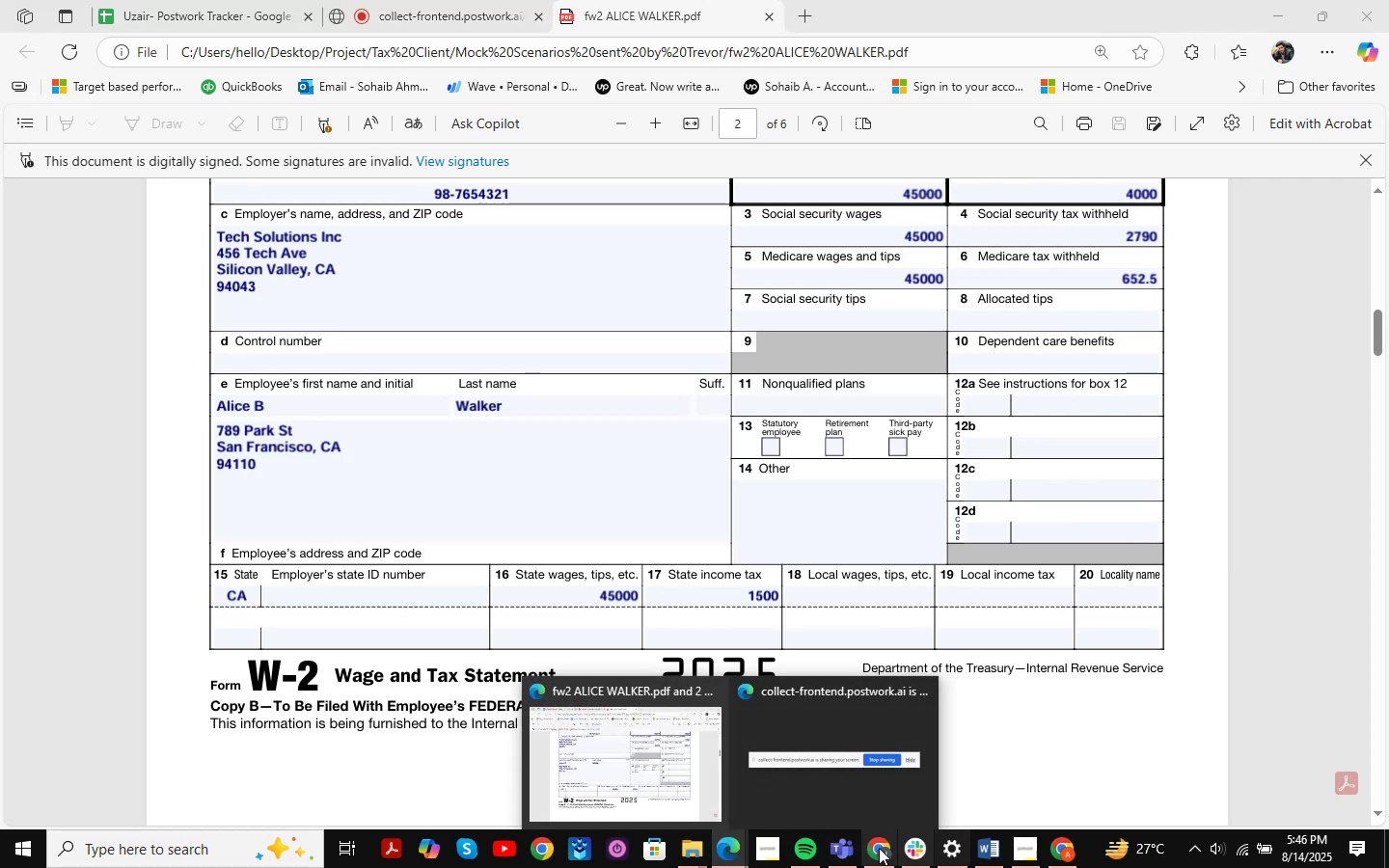 
left_click([878, 848])
 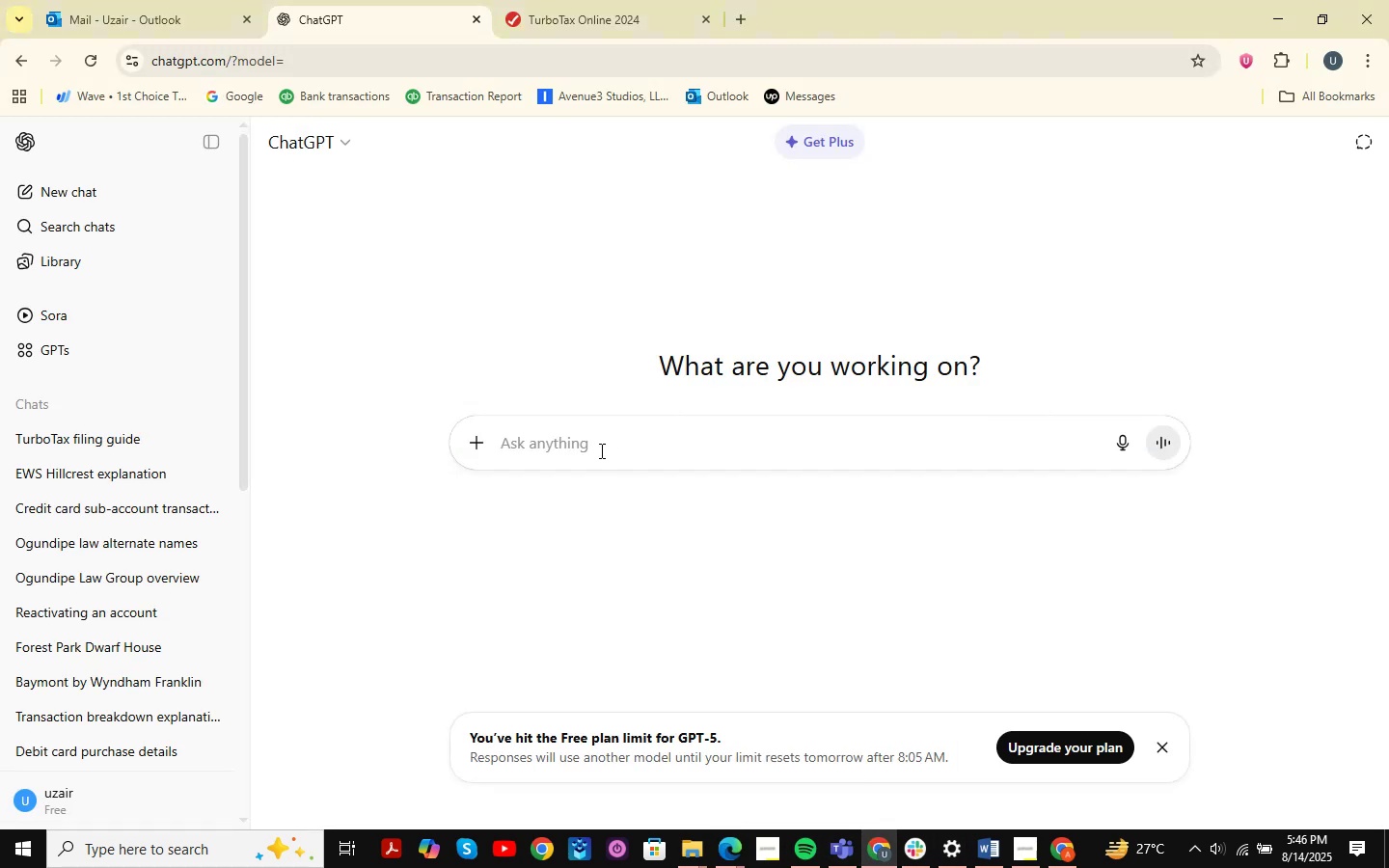 
left_click([592, 442])
 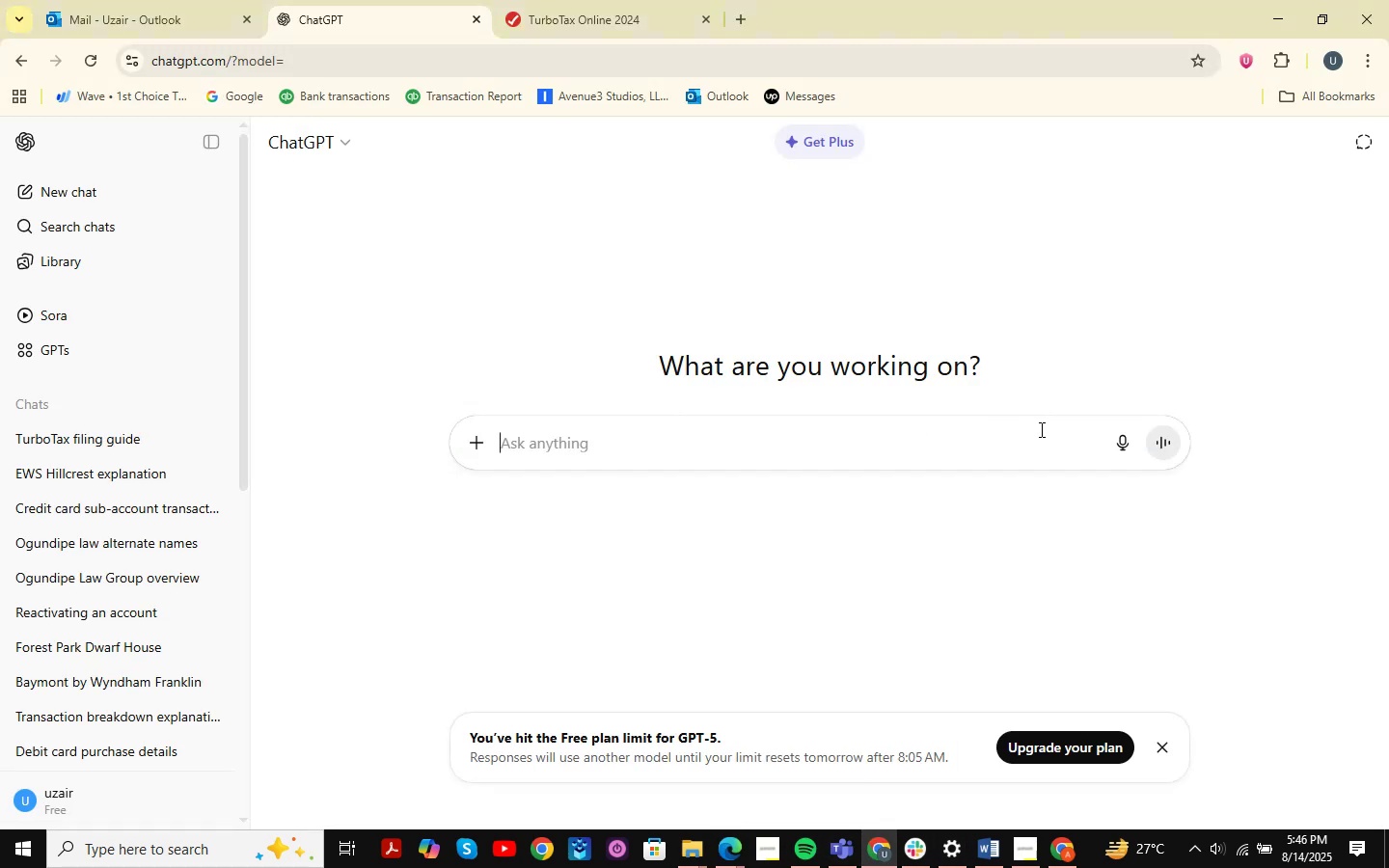 
key(Control+V)
 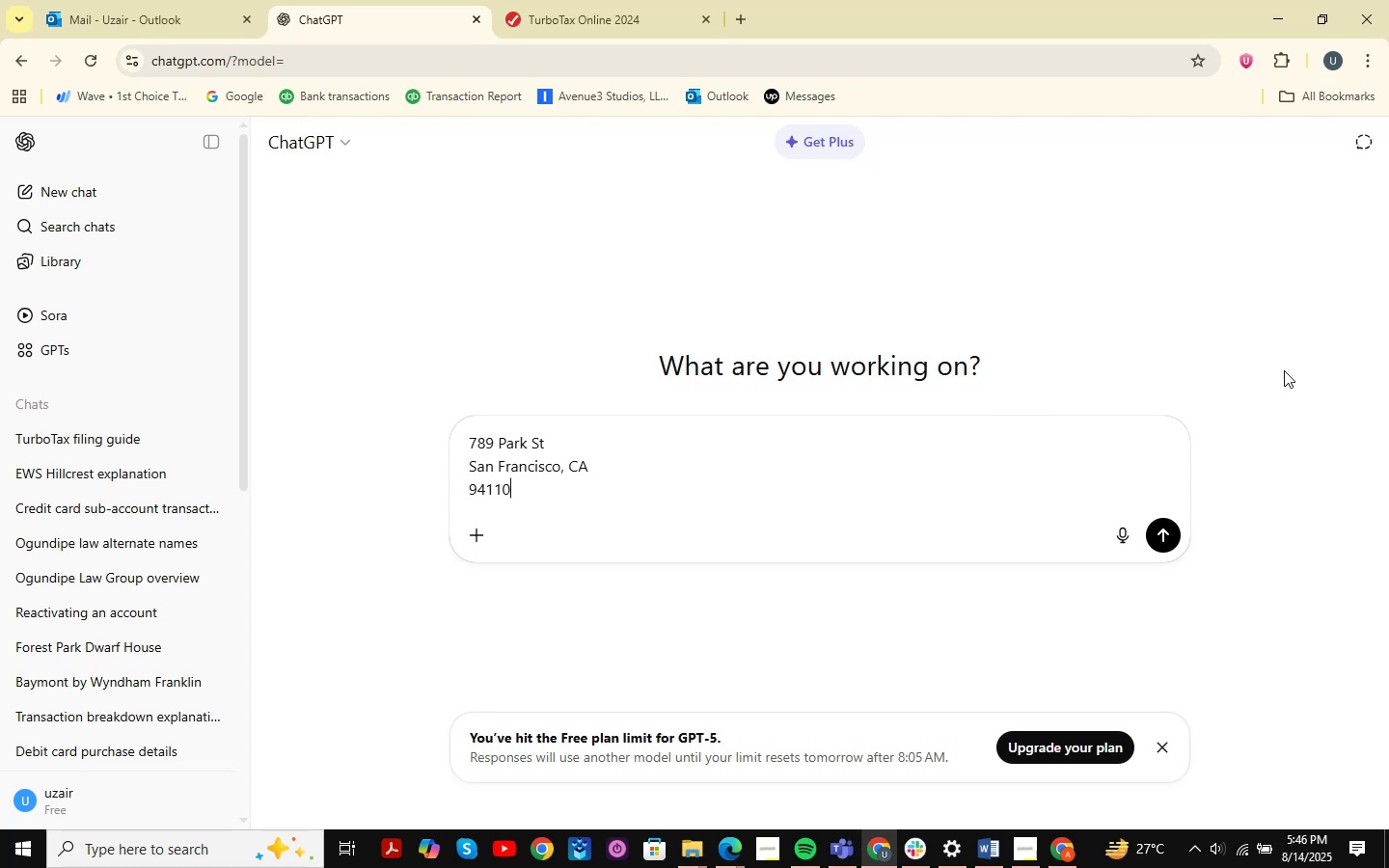 
key(Shift+ShiftRight)
 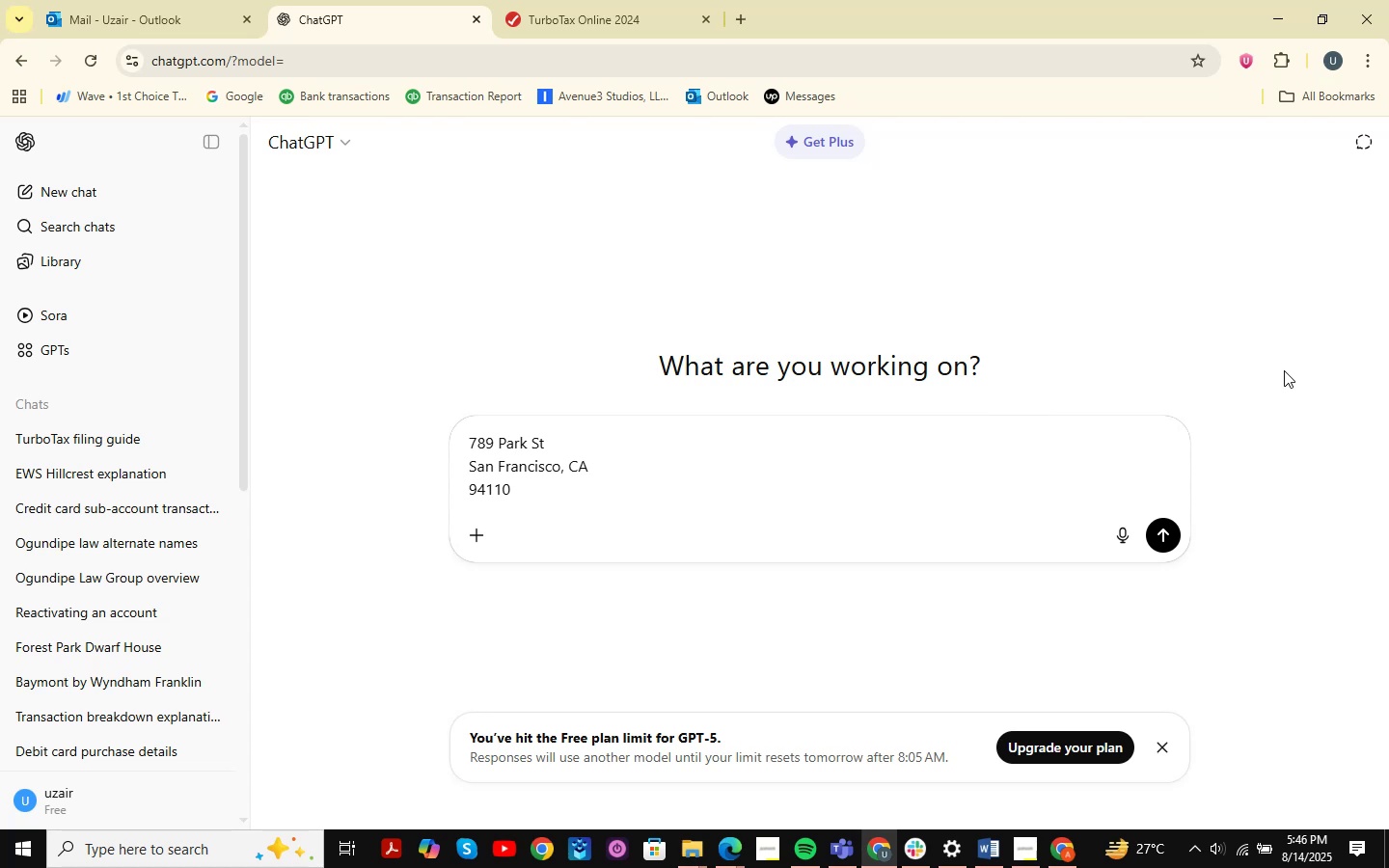 
key(Shift+Enter)
 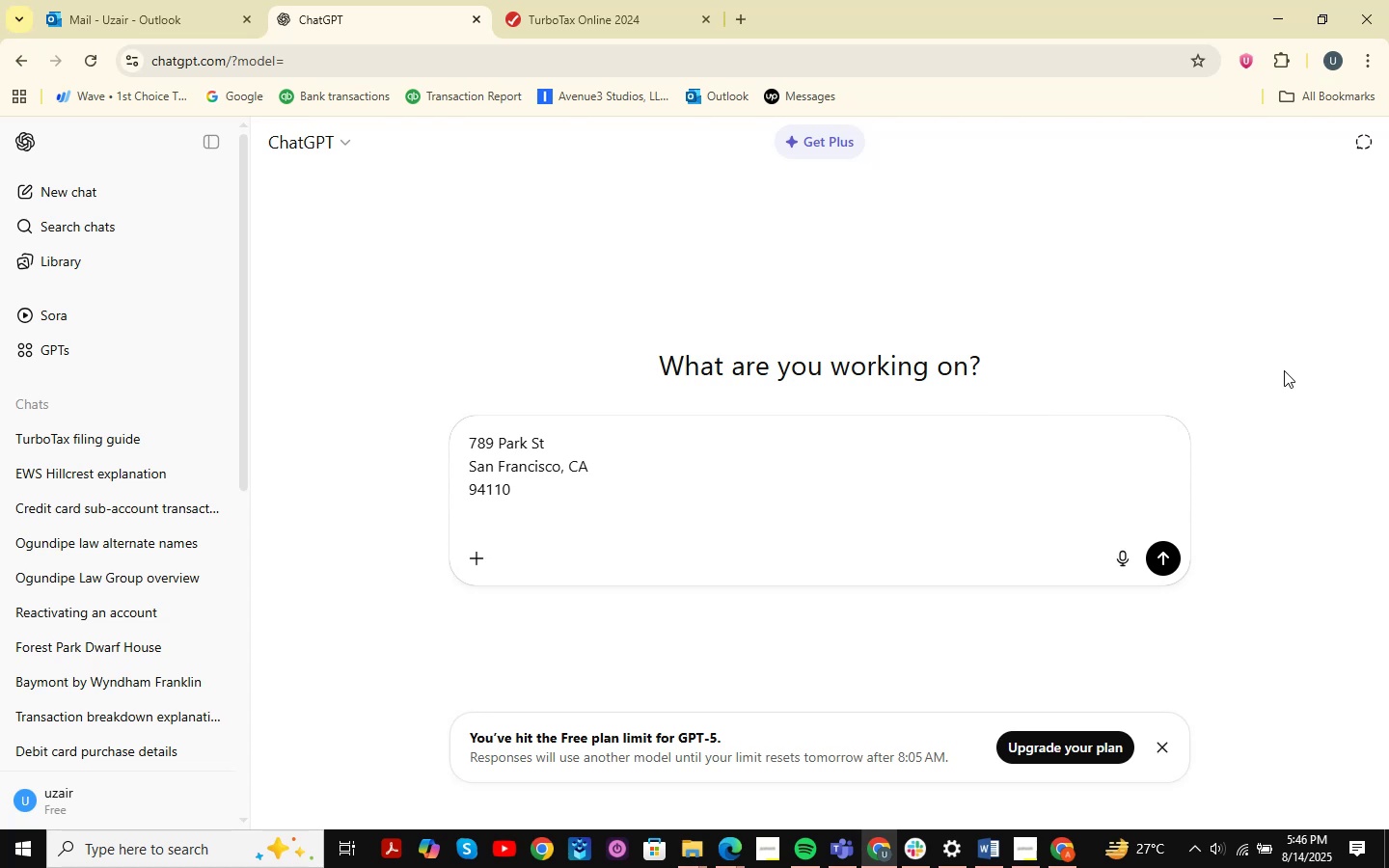 
type(tell me the county of ths)
key(Backspace)
type(is address)
 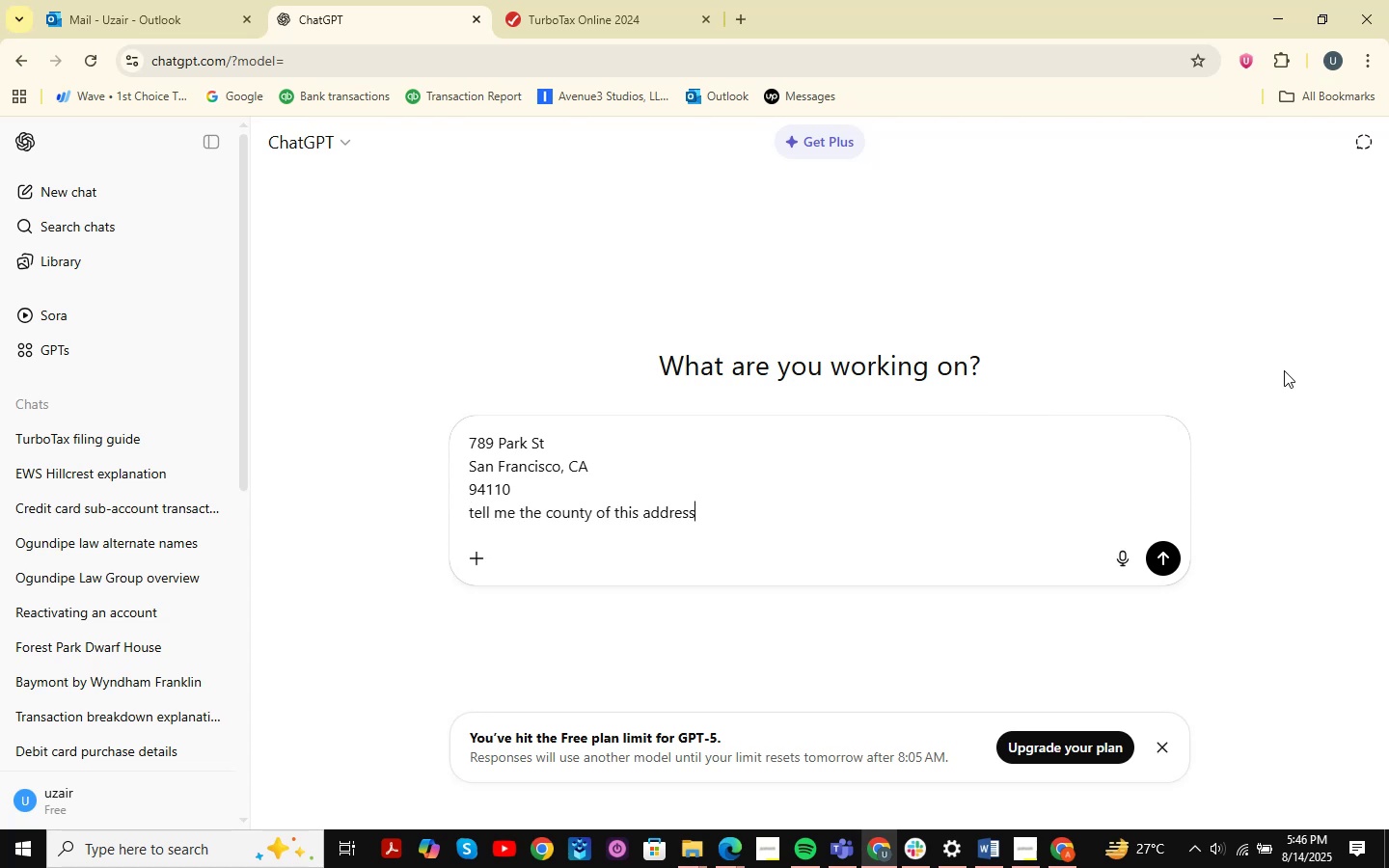 
key(Enter)
 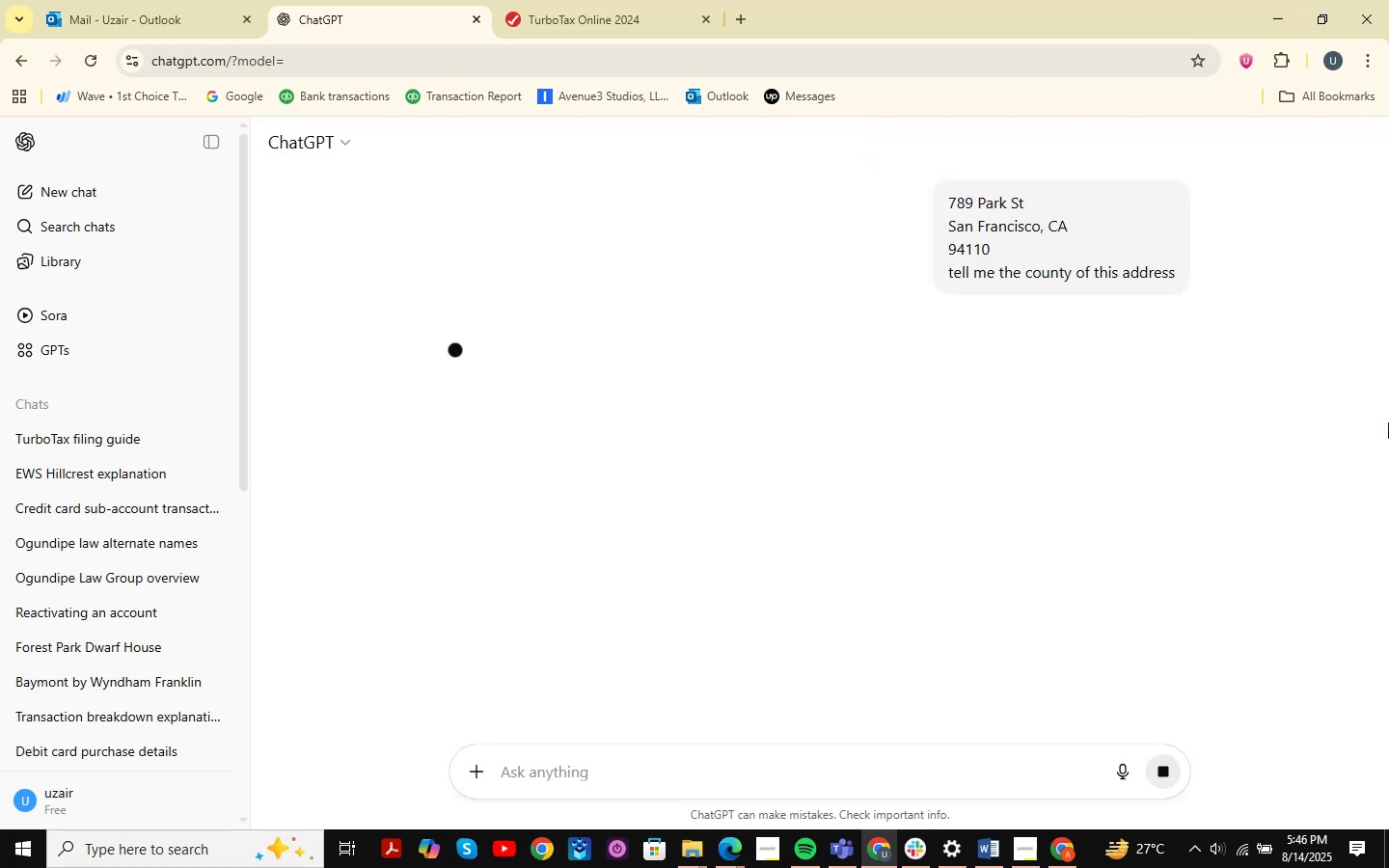 
scroll: coordinate [812, 402], scroll_direction: down, amount: 3.0
 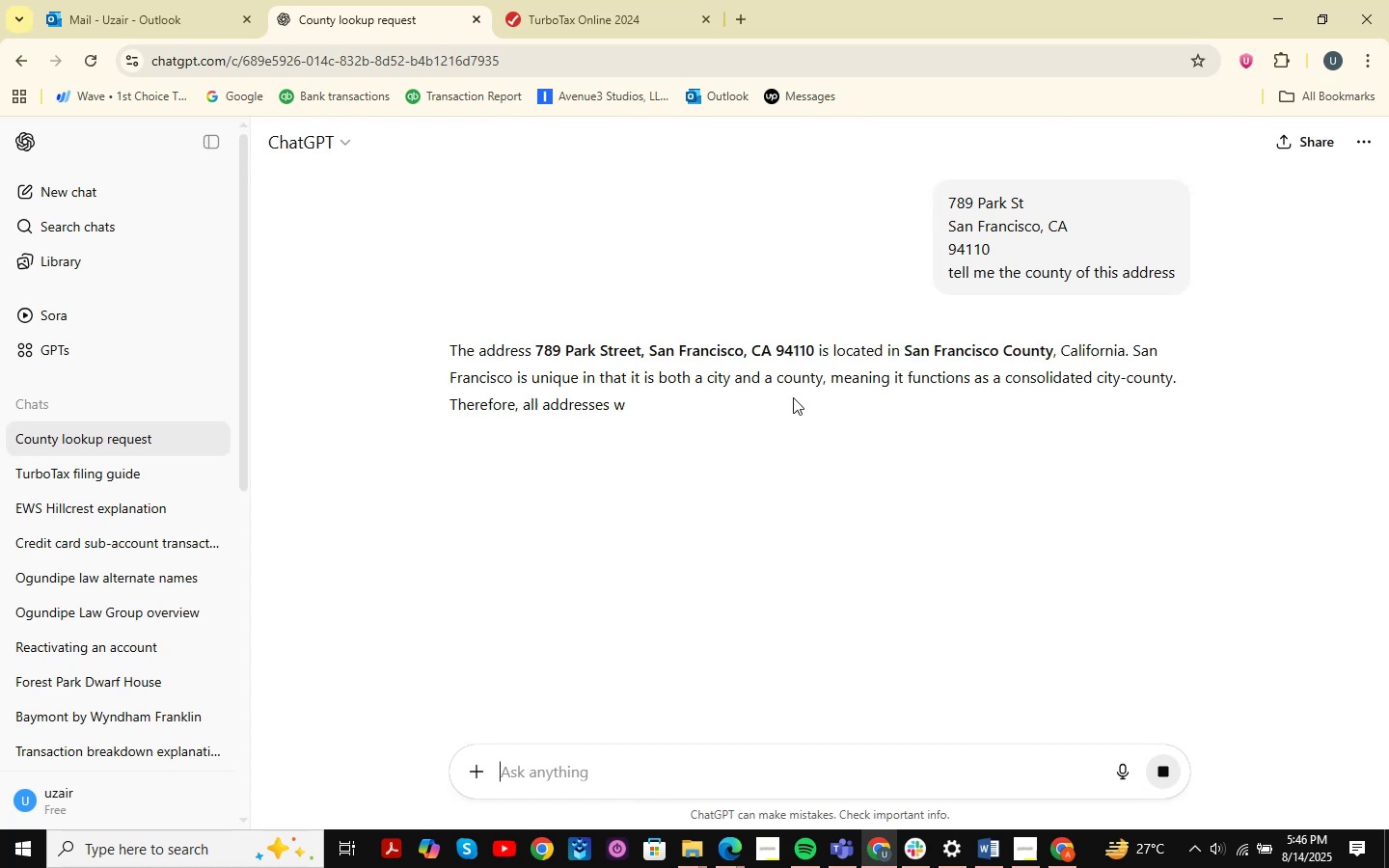 
wait(5.1)
 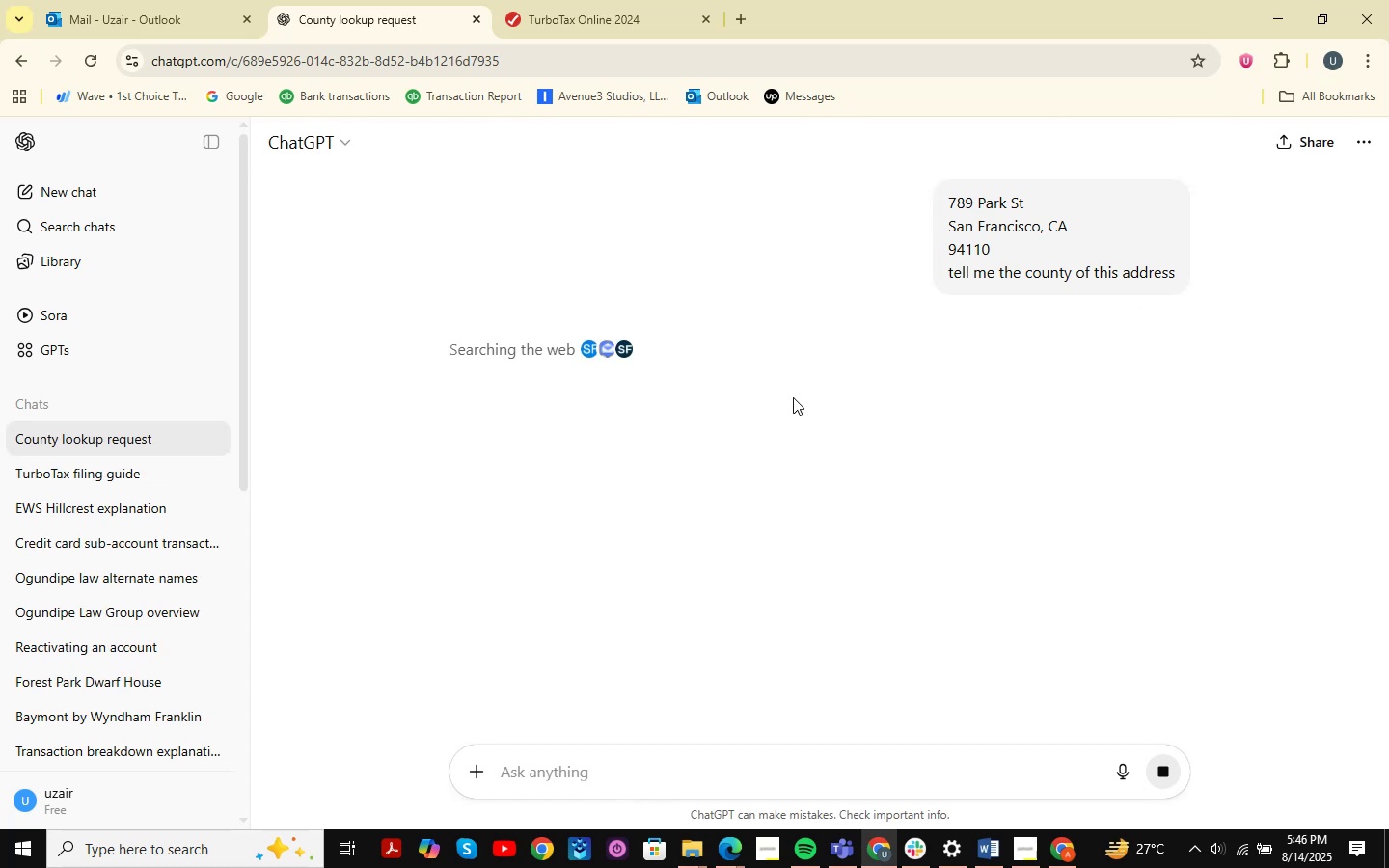 
mouse_move([987, 345])
 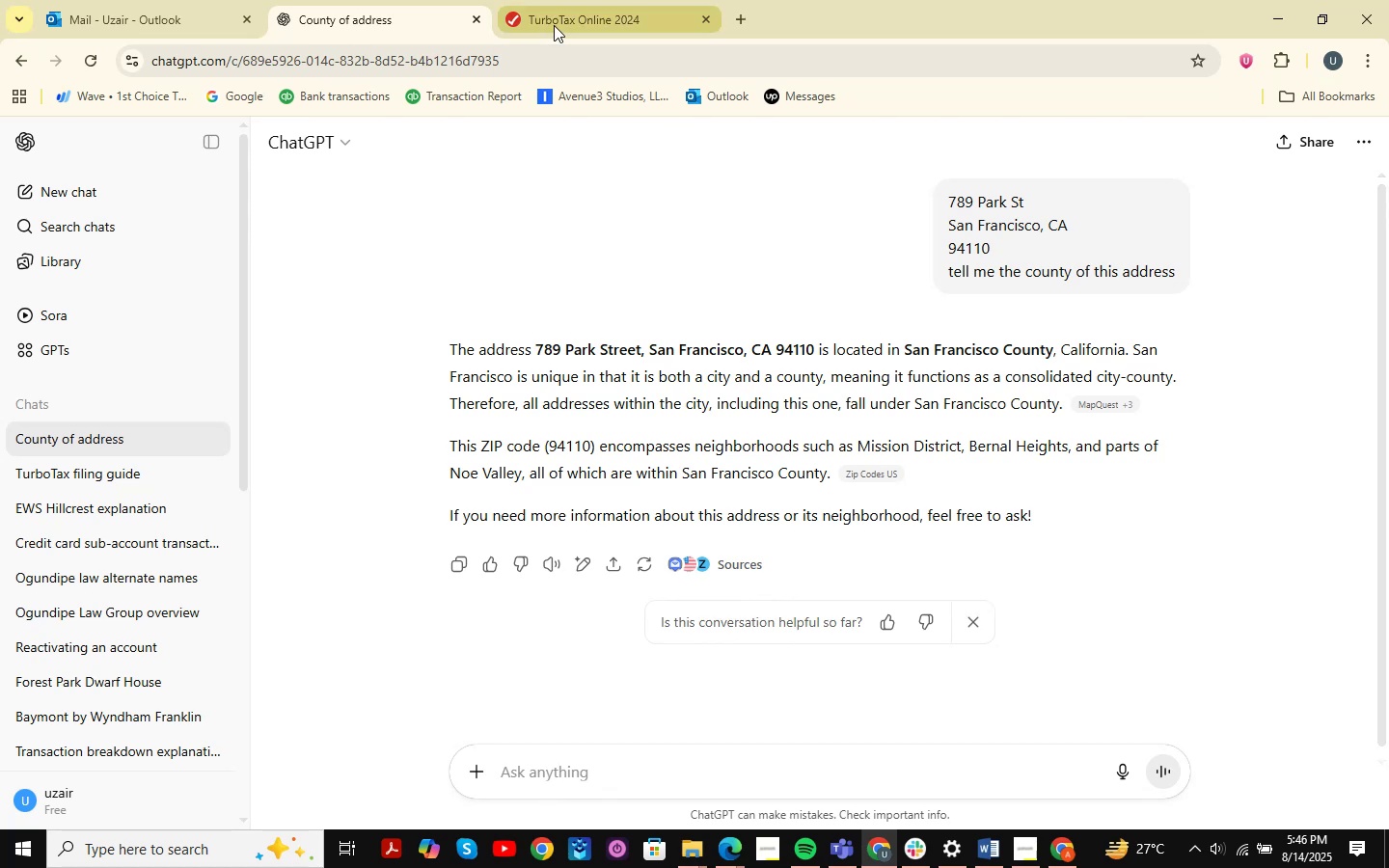 
left_click([556, 7])
 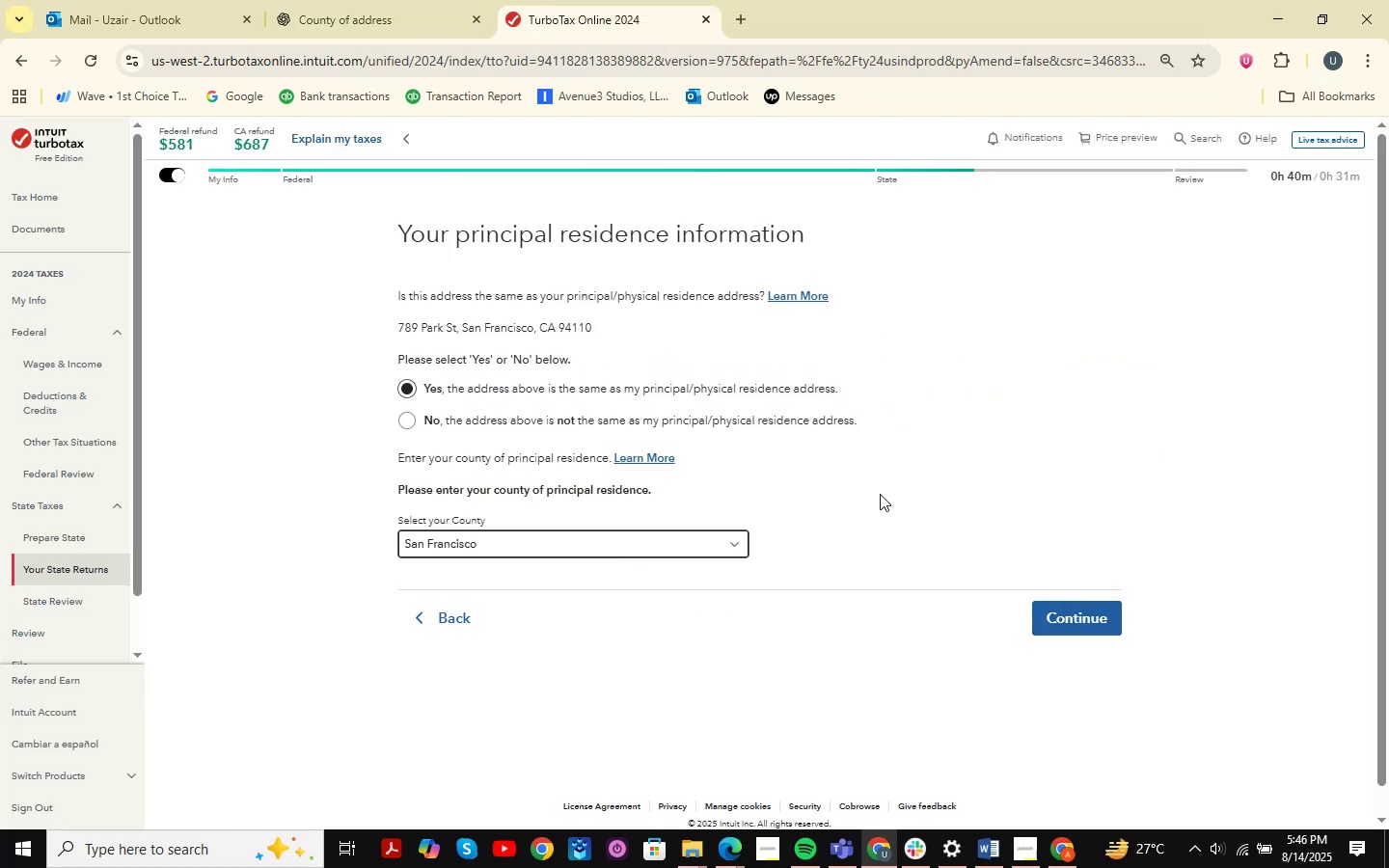 
wait(8.04)
 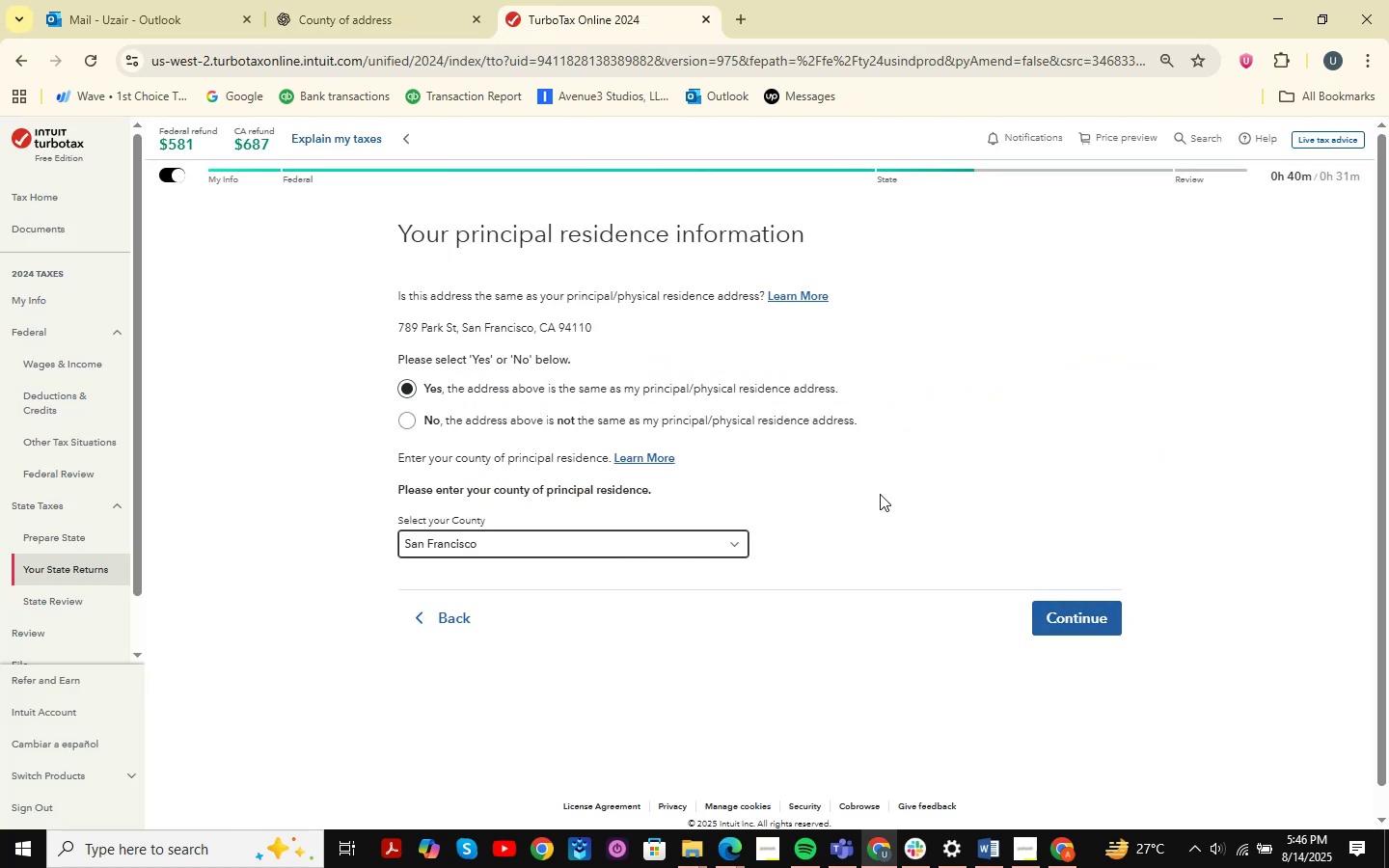 
left_click([1096, 629])
 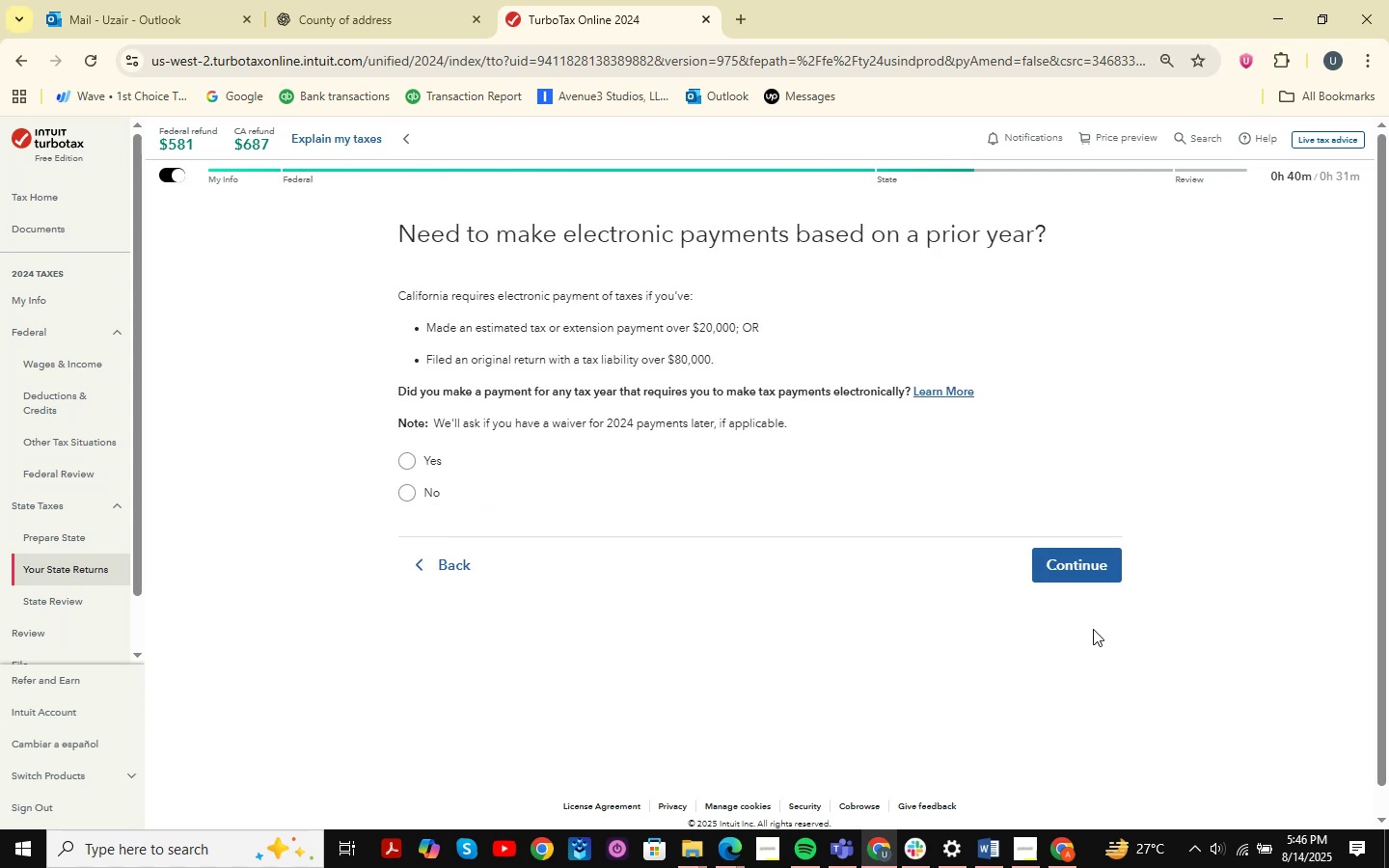 
wait(15.1)
 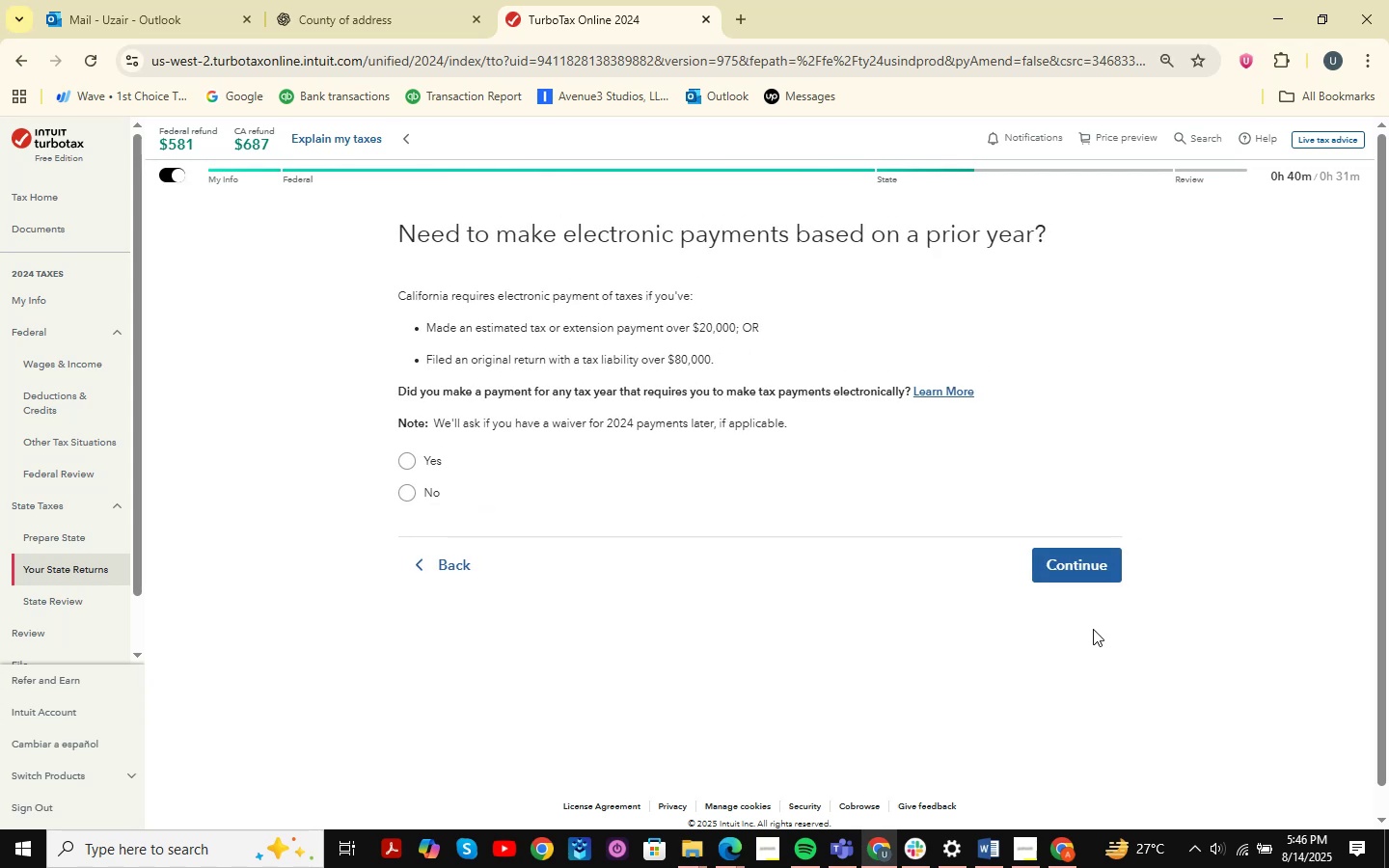 
left_click([408, 483])
 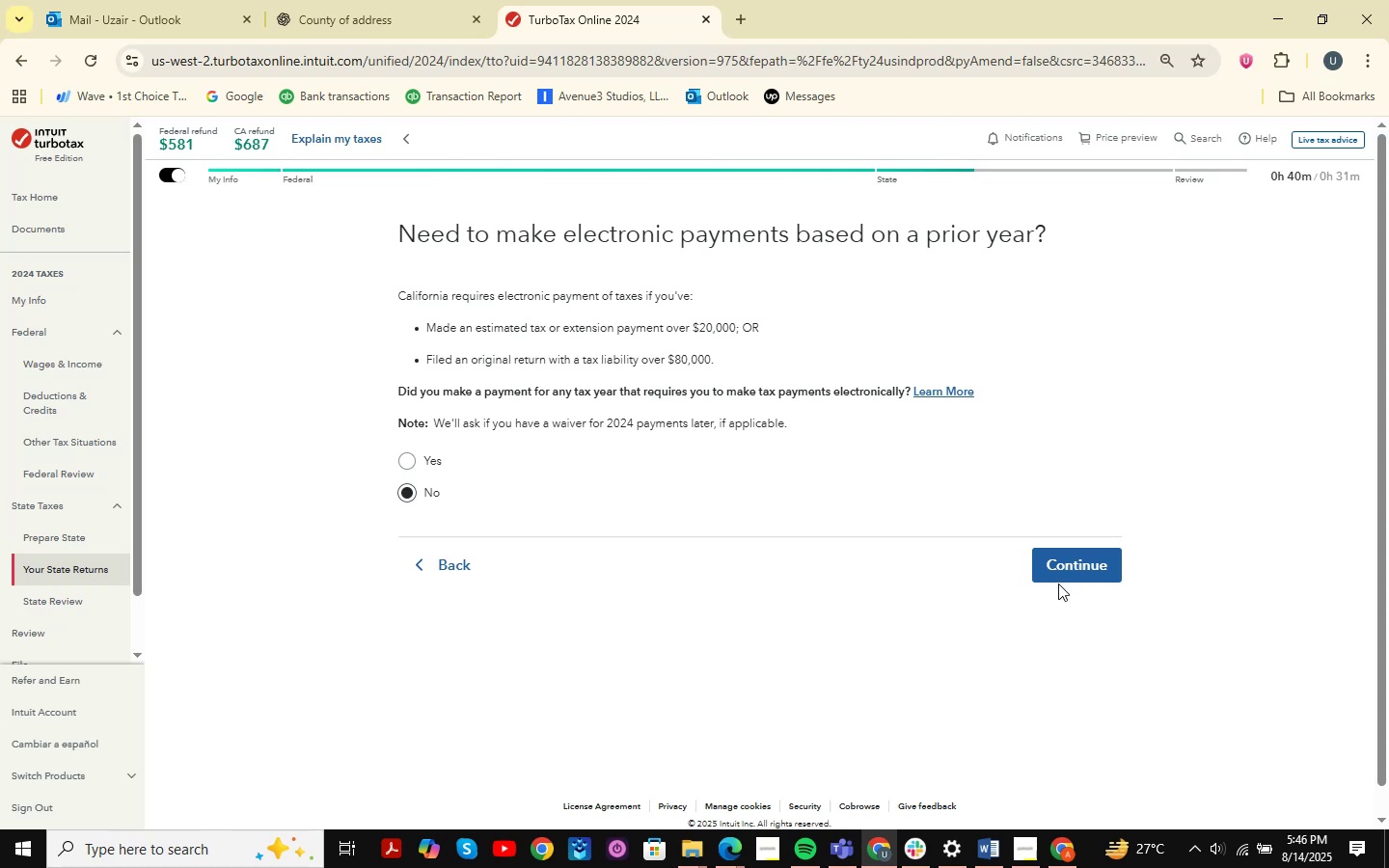 
left_click([1065, 575])
 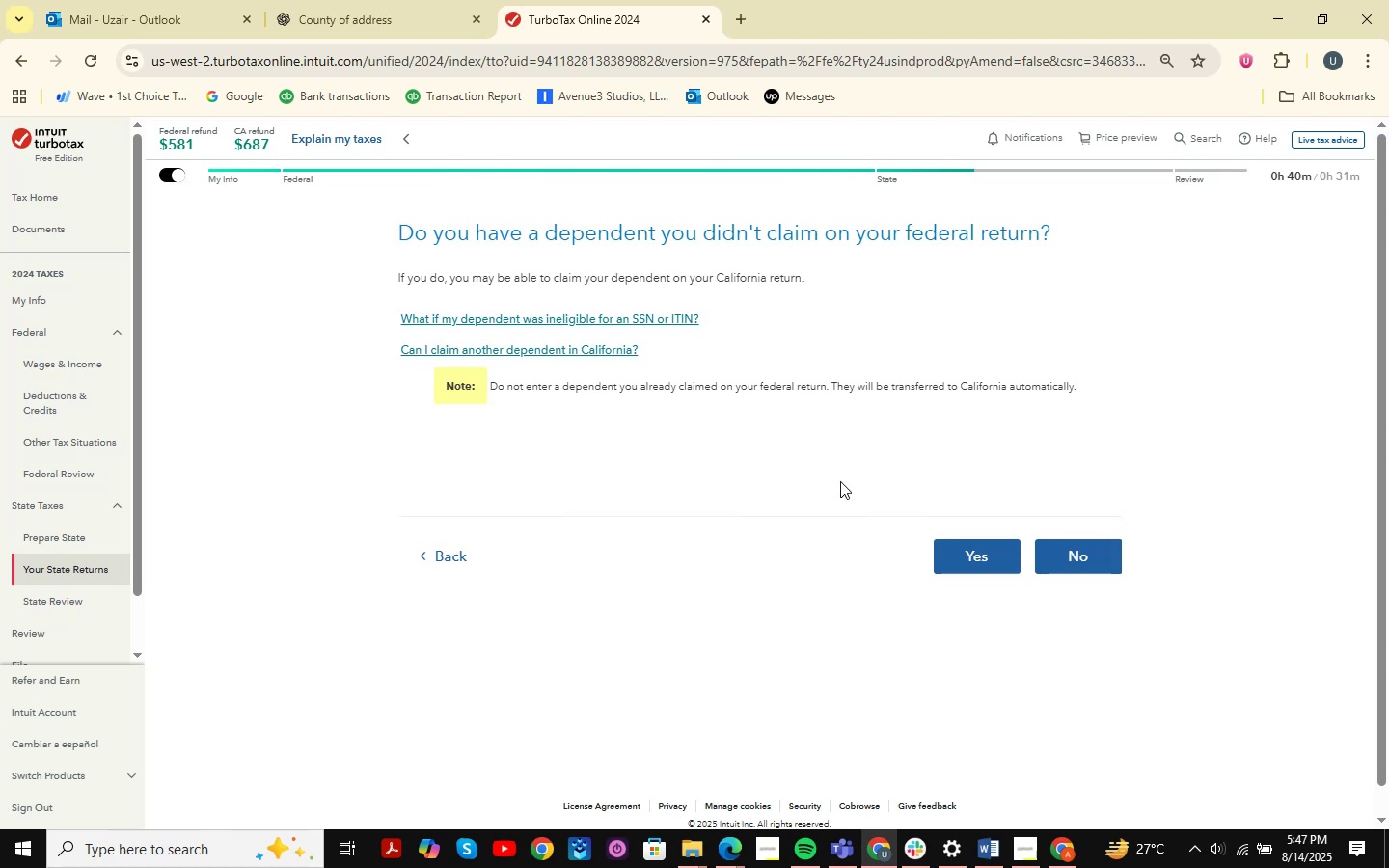 
wait(13.48)
 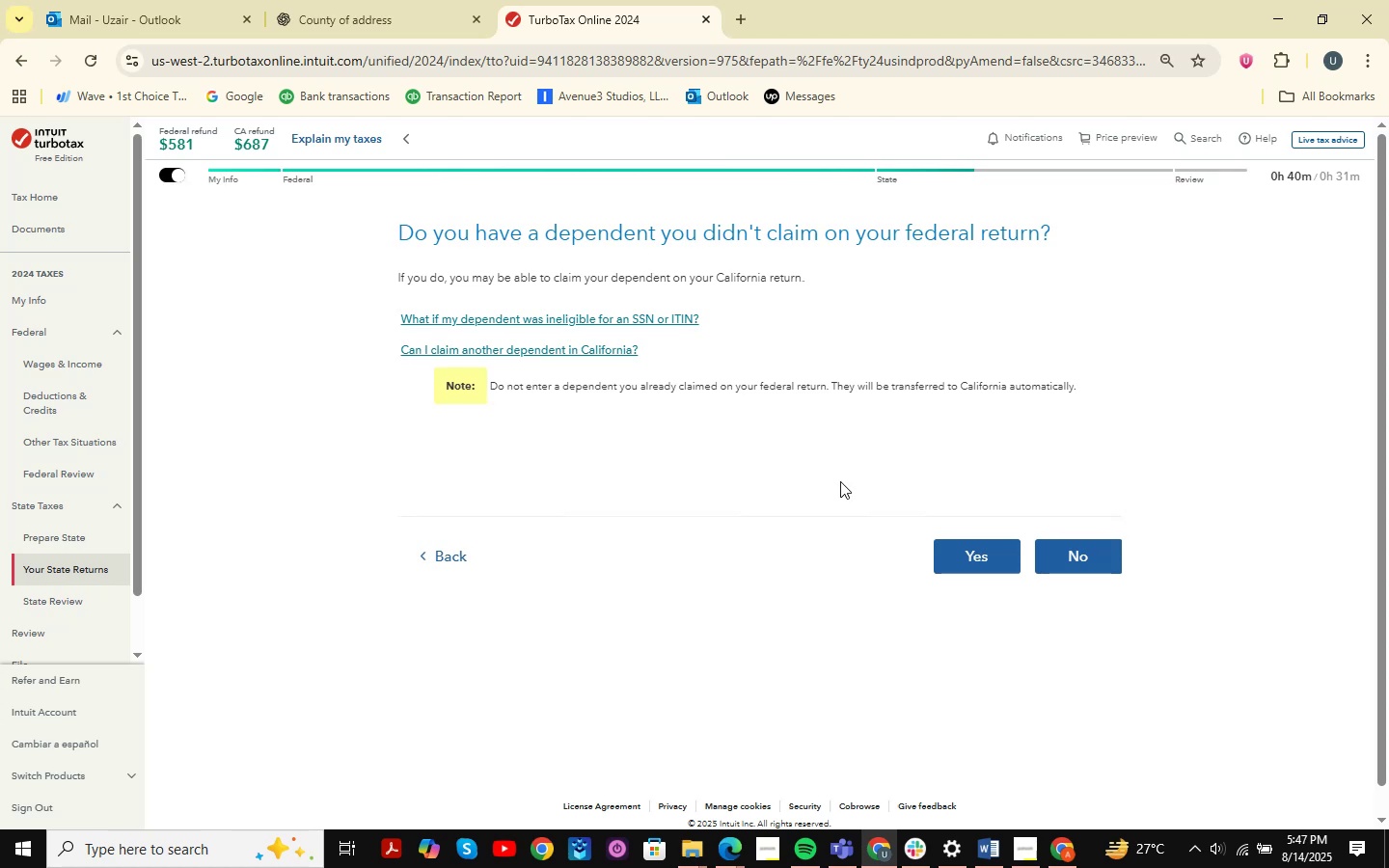 
left_click([1078, 559])
 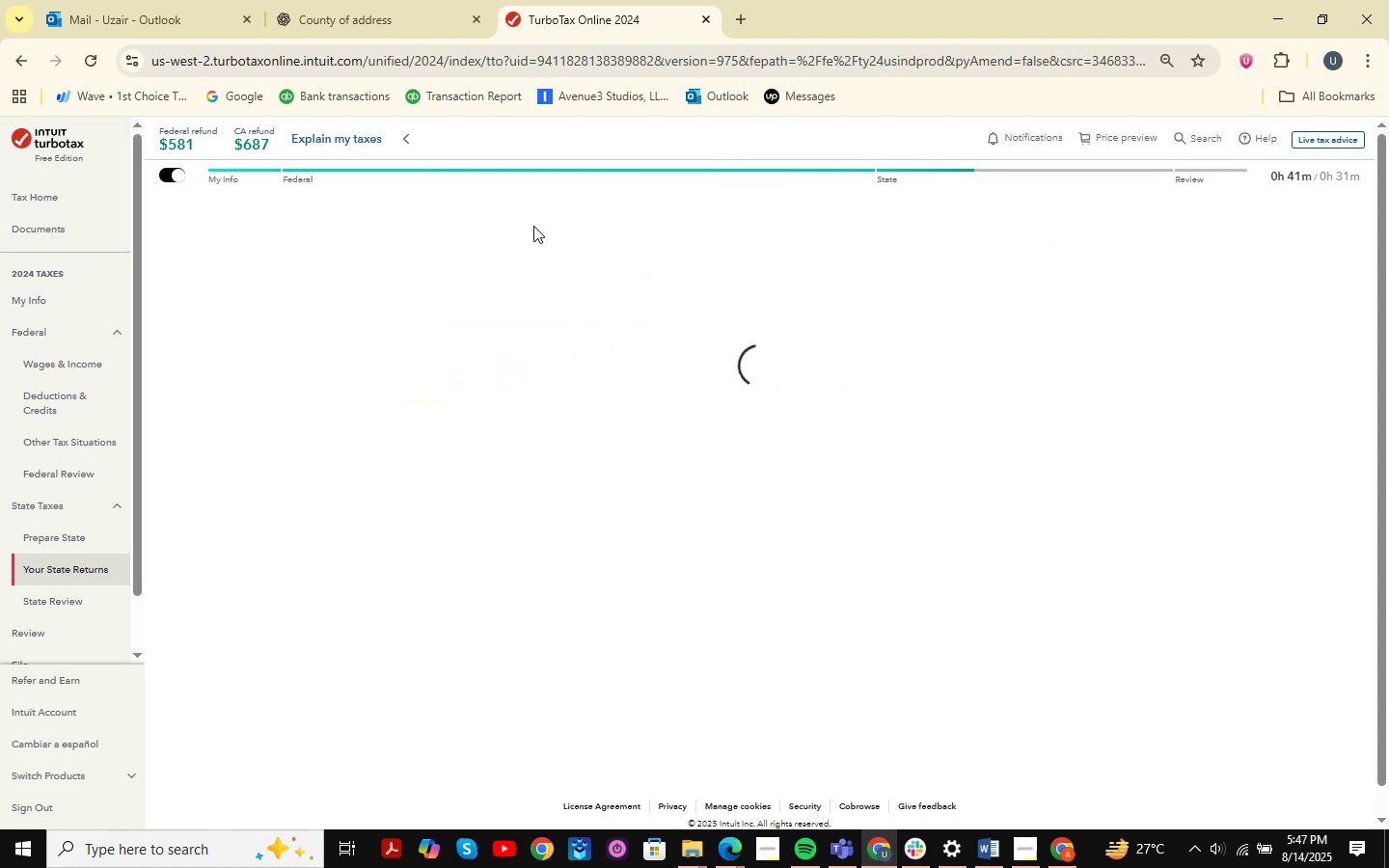 
mouse_move([605, 320])
 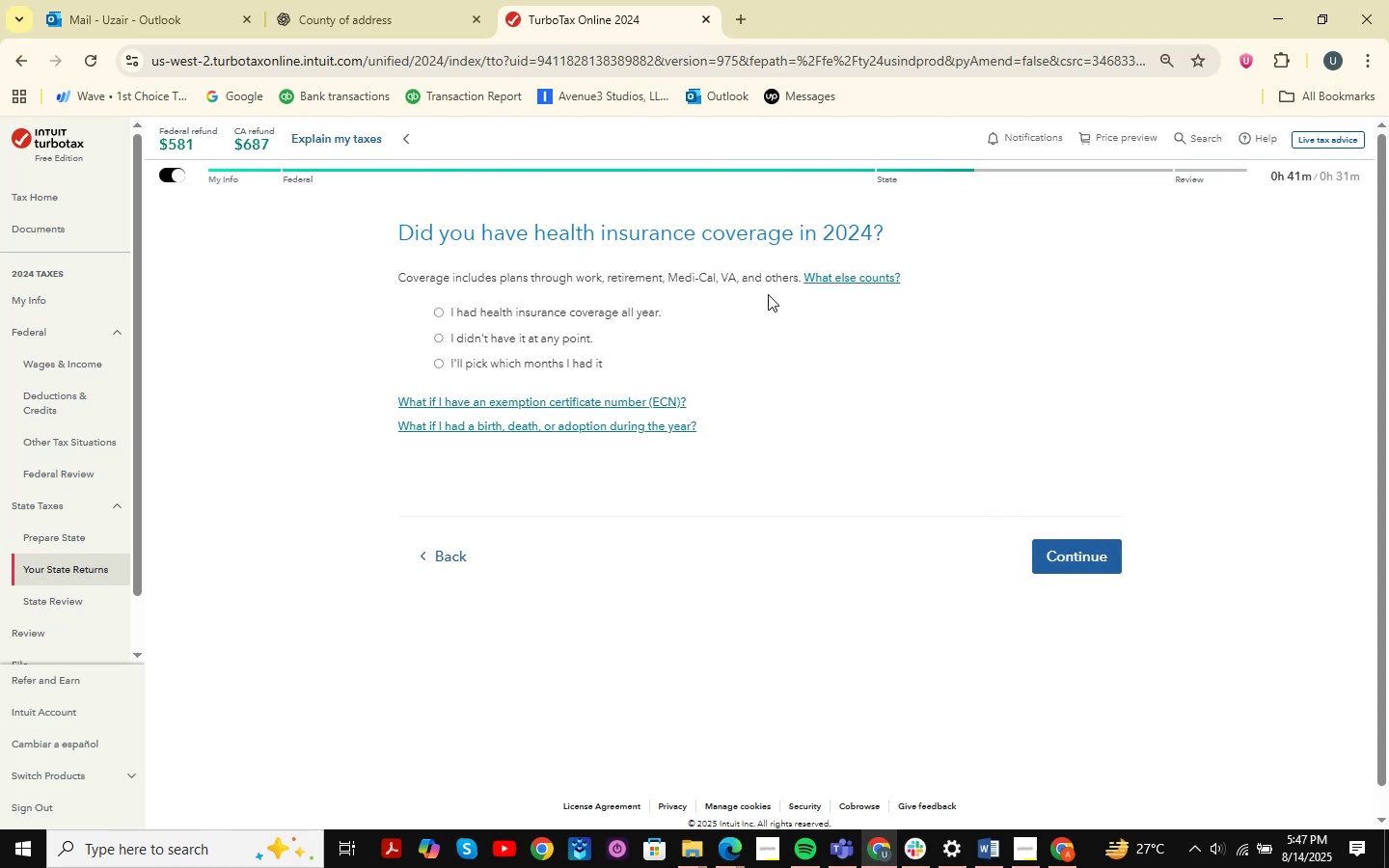 
left_click([983, 850])
 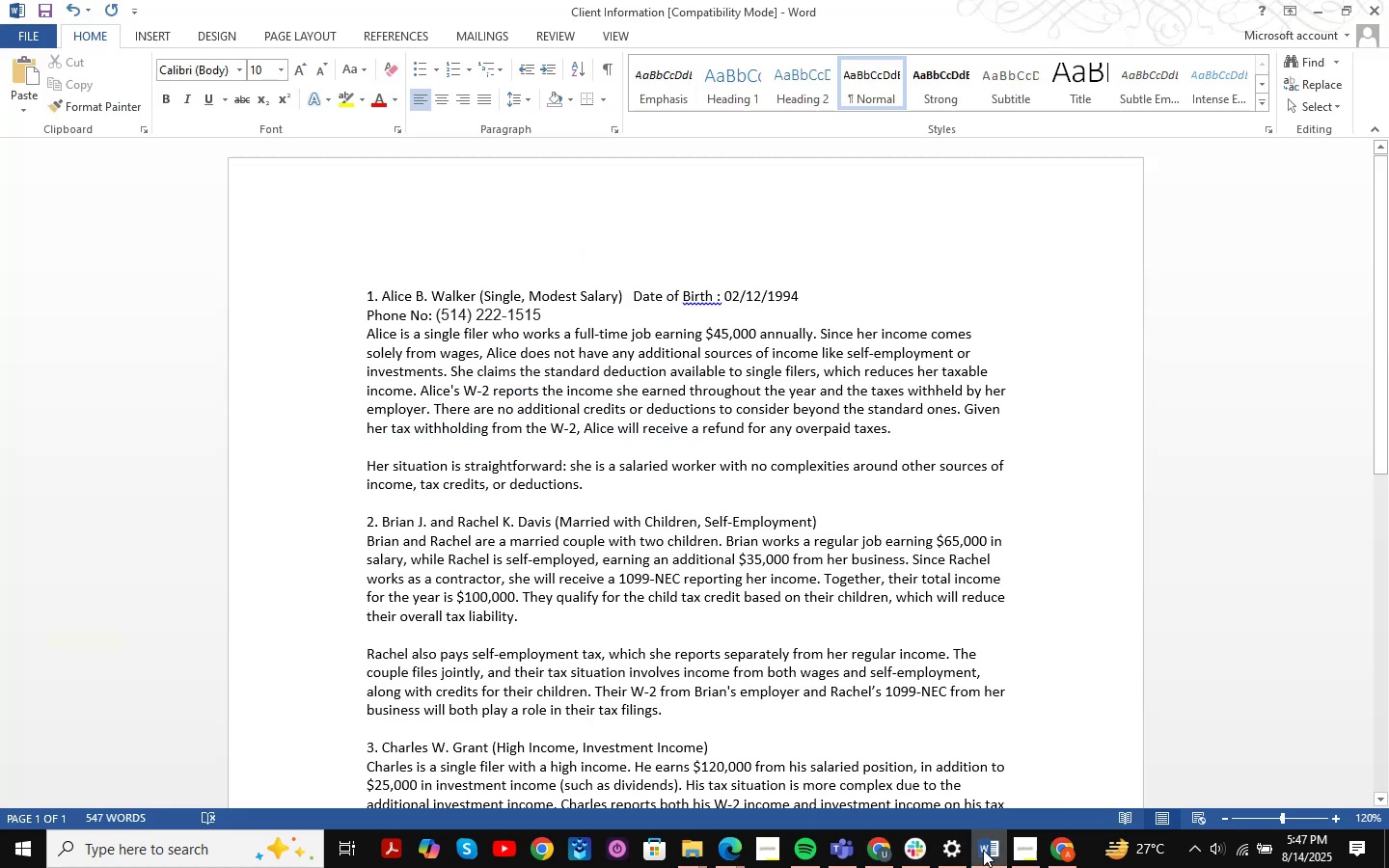 
left_click([983, 850])
 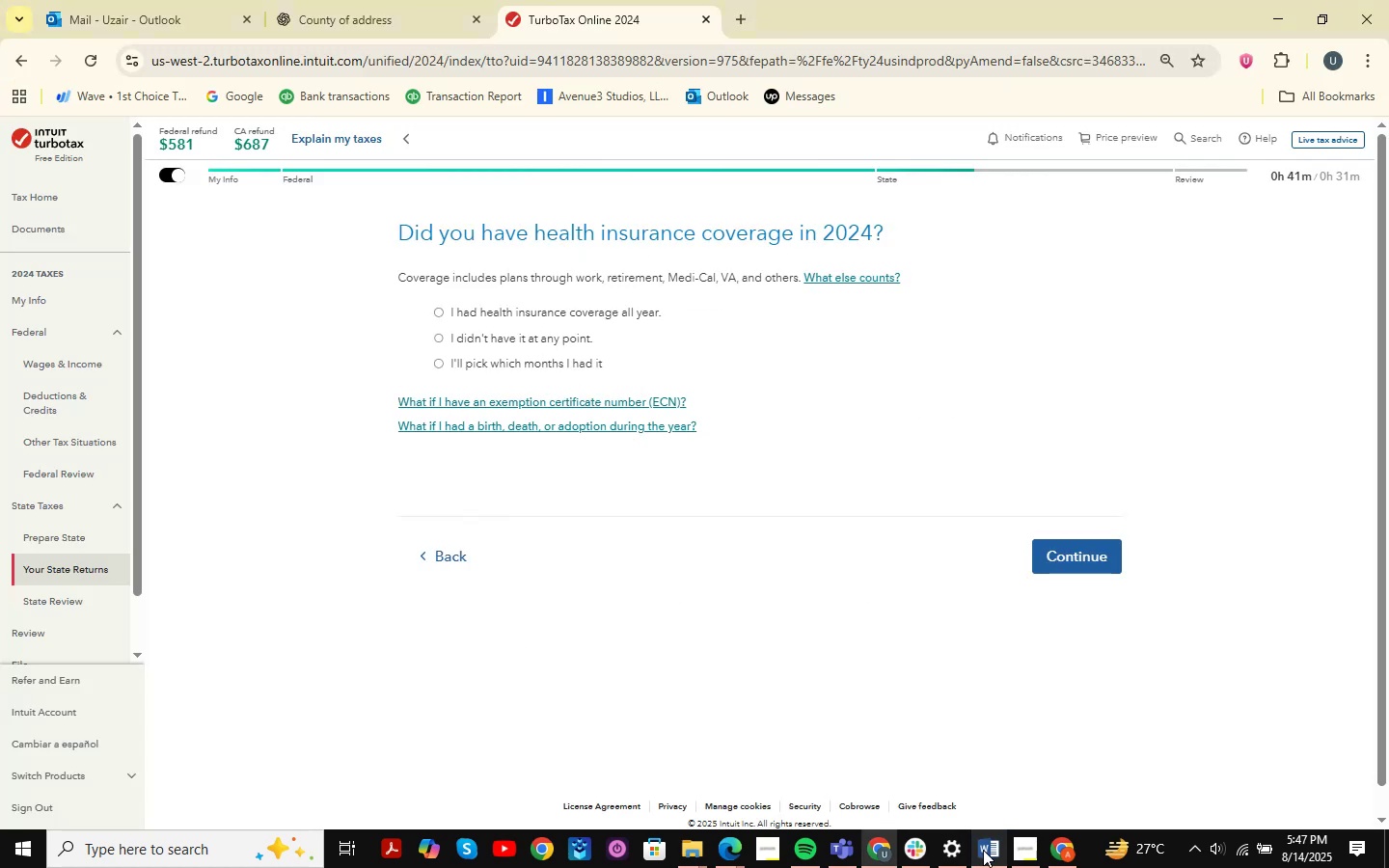 
left_click([983, 850])
 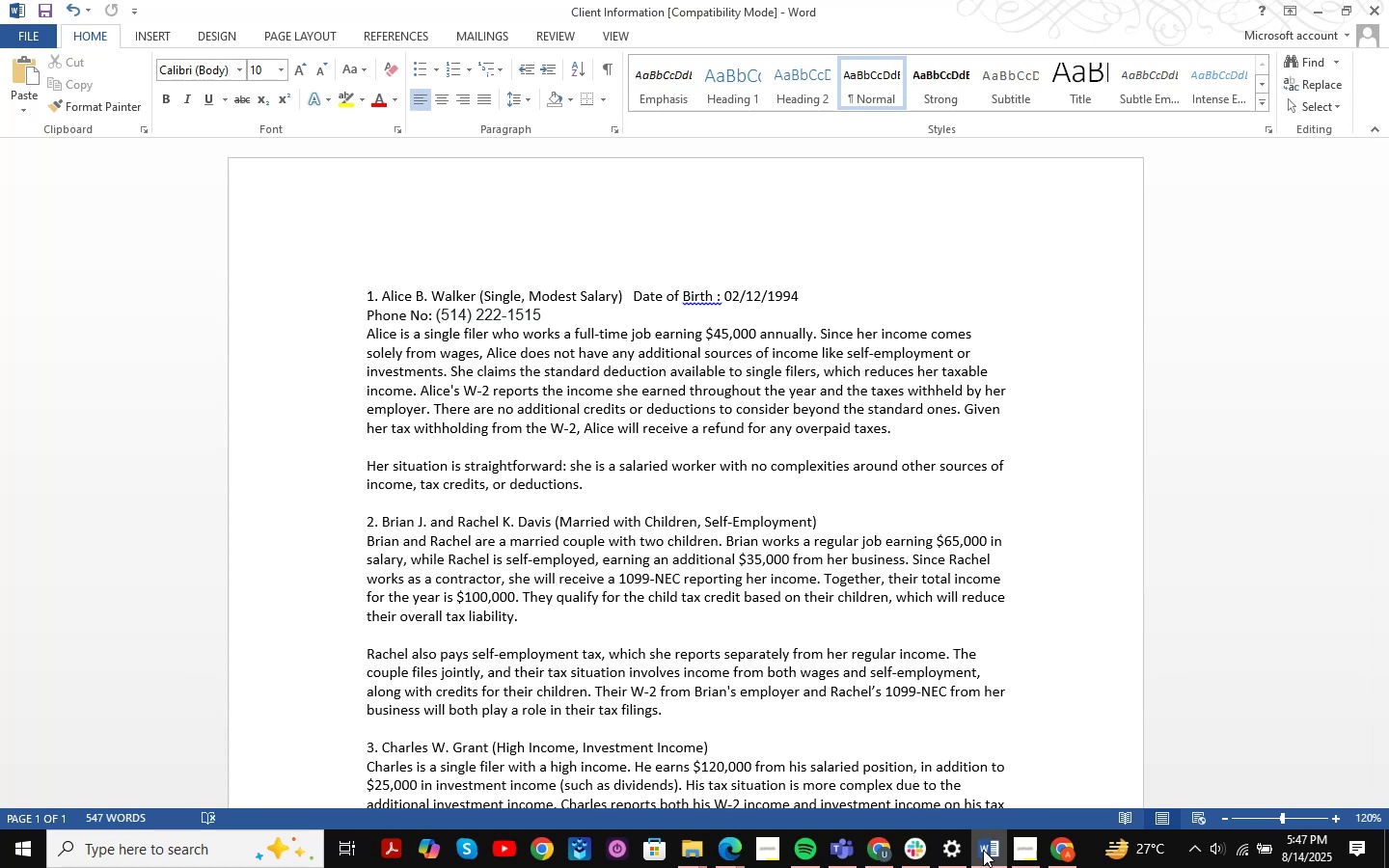 
wait(12.69)
 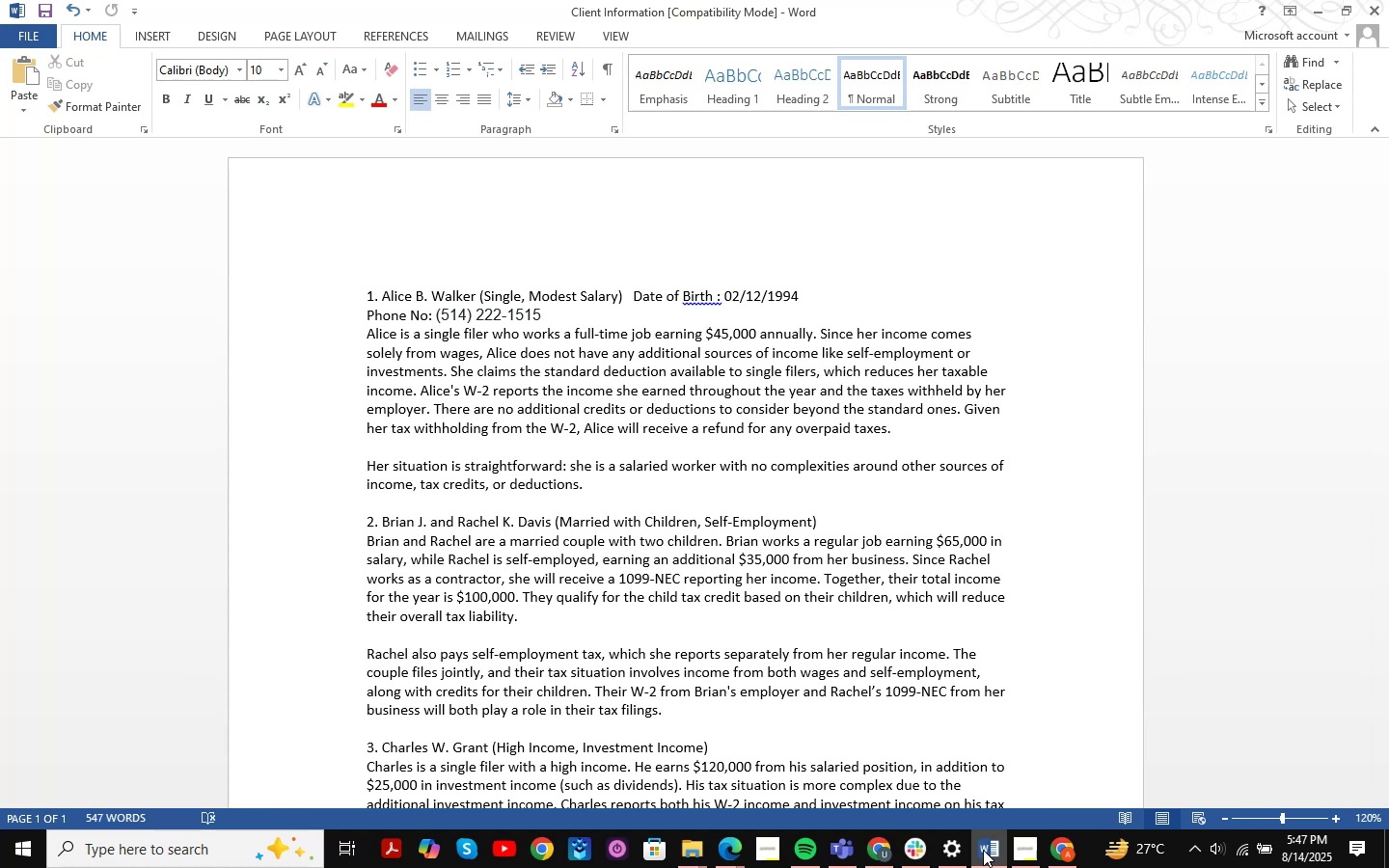 
left_click([983, 850])
 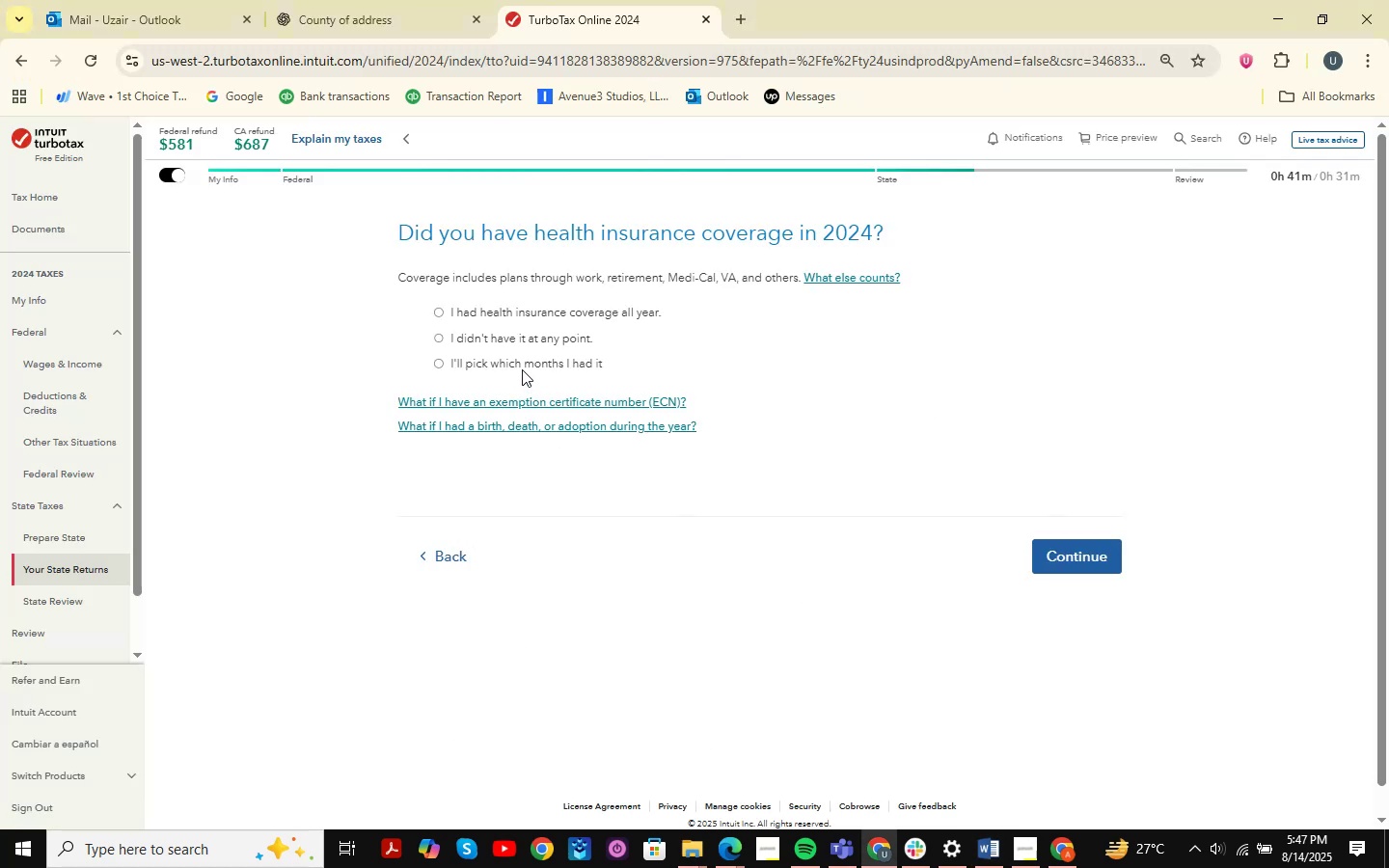 
wait(5.37)
 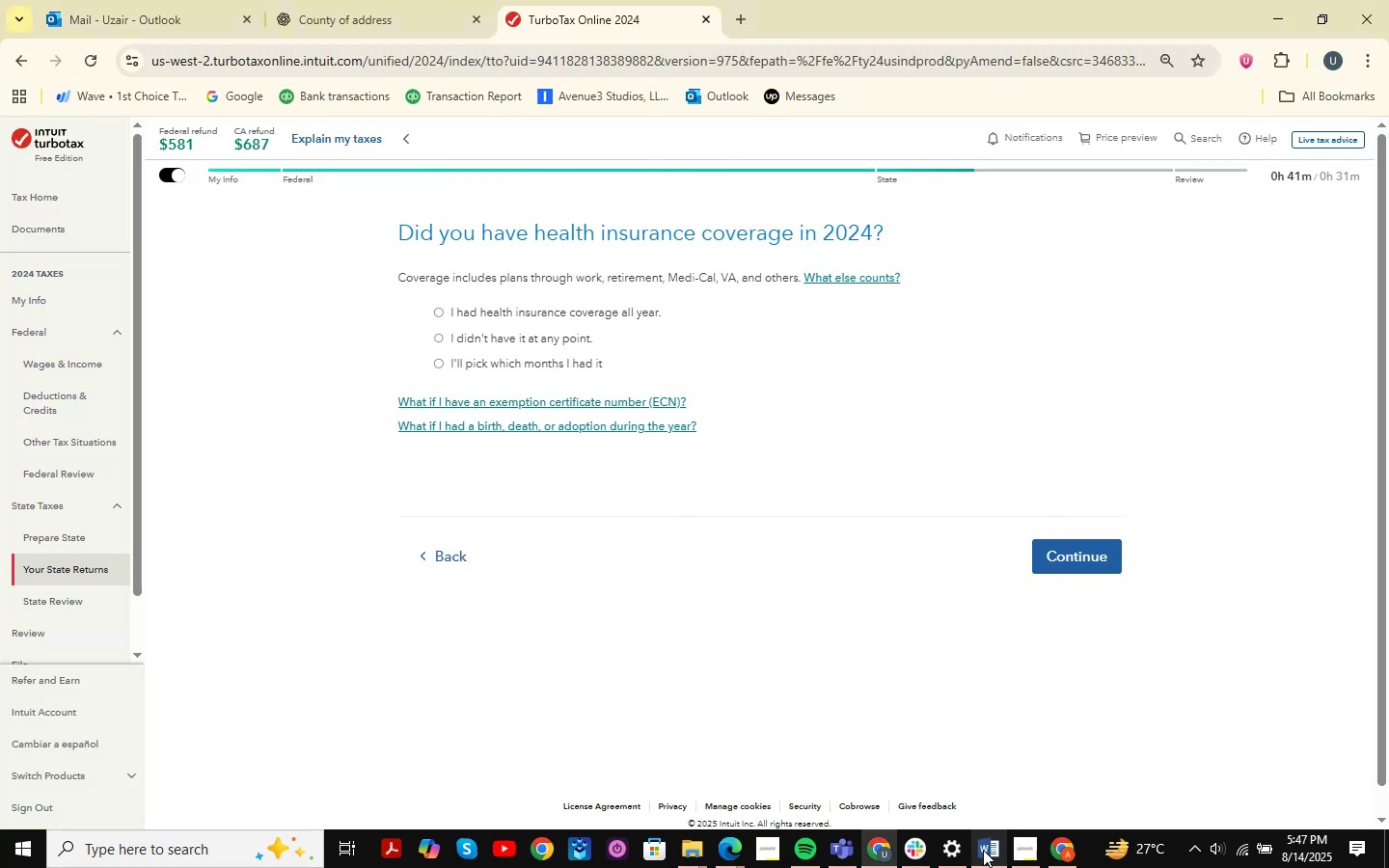 
left_click([531, 339])
 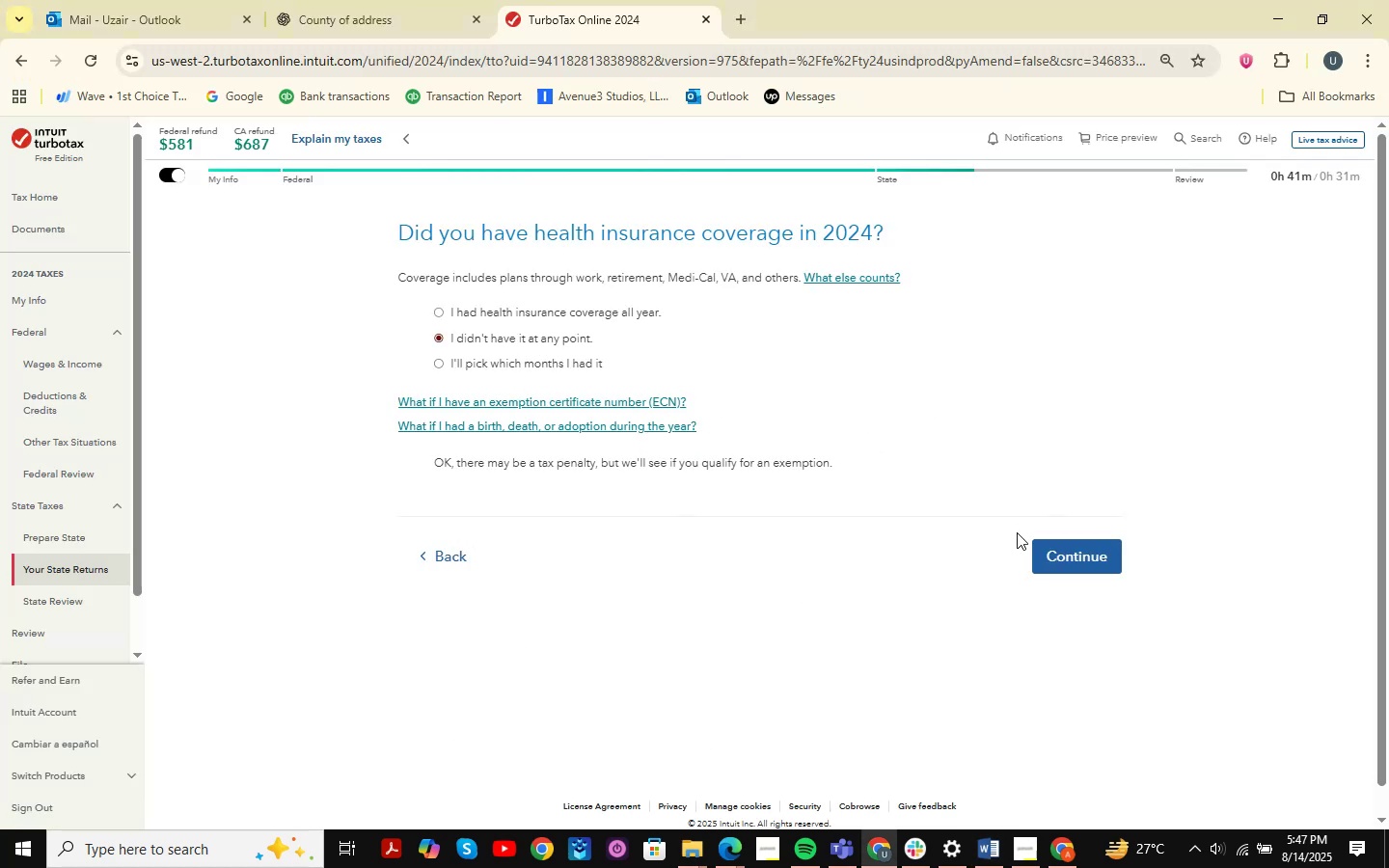 
left_click([1053, 556])
 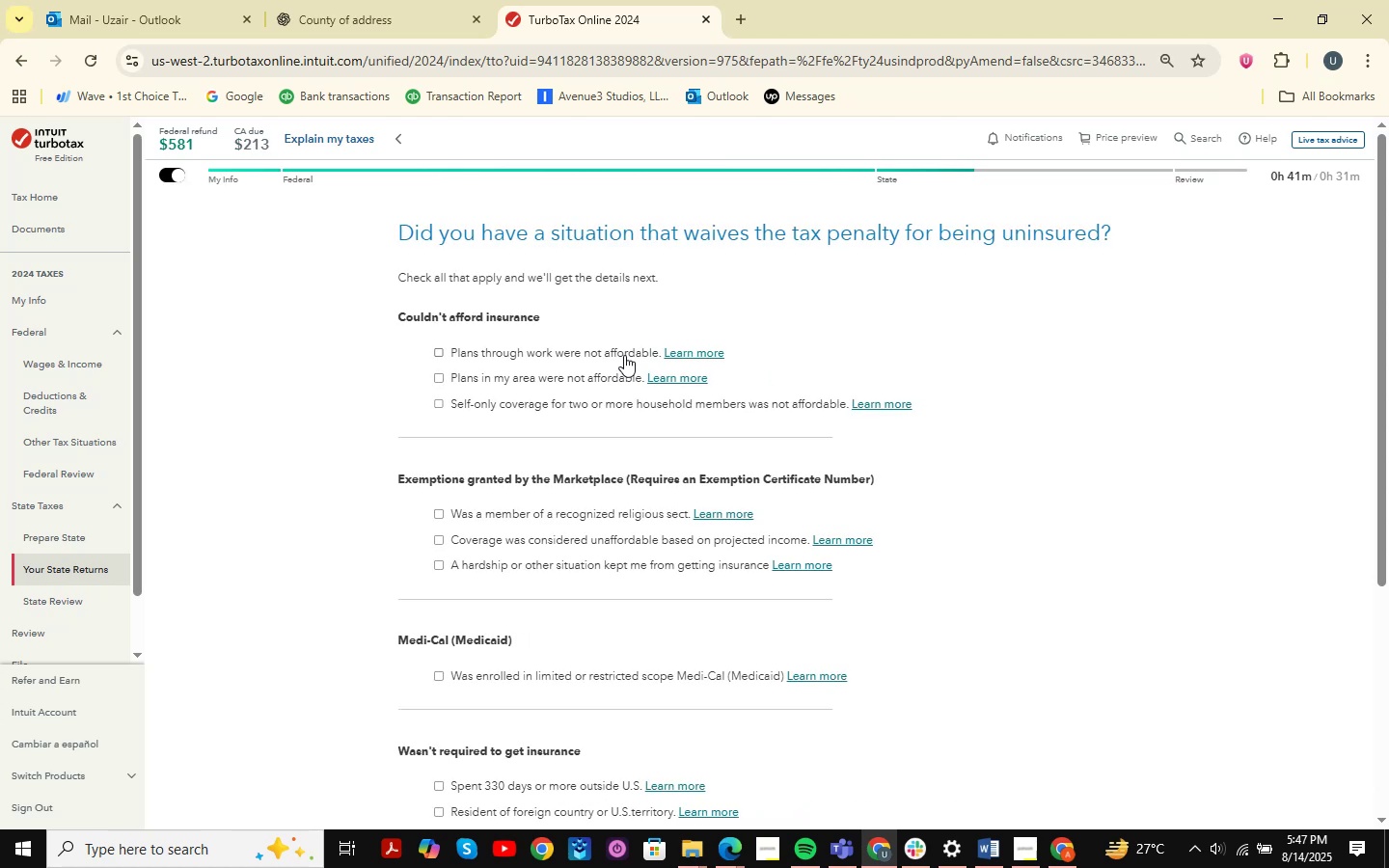 
wait(8.81)
 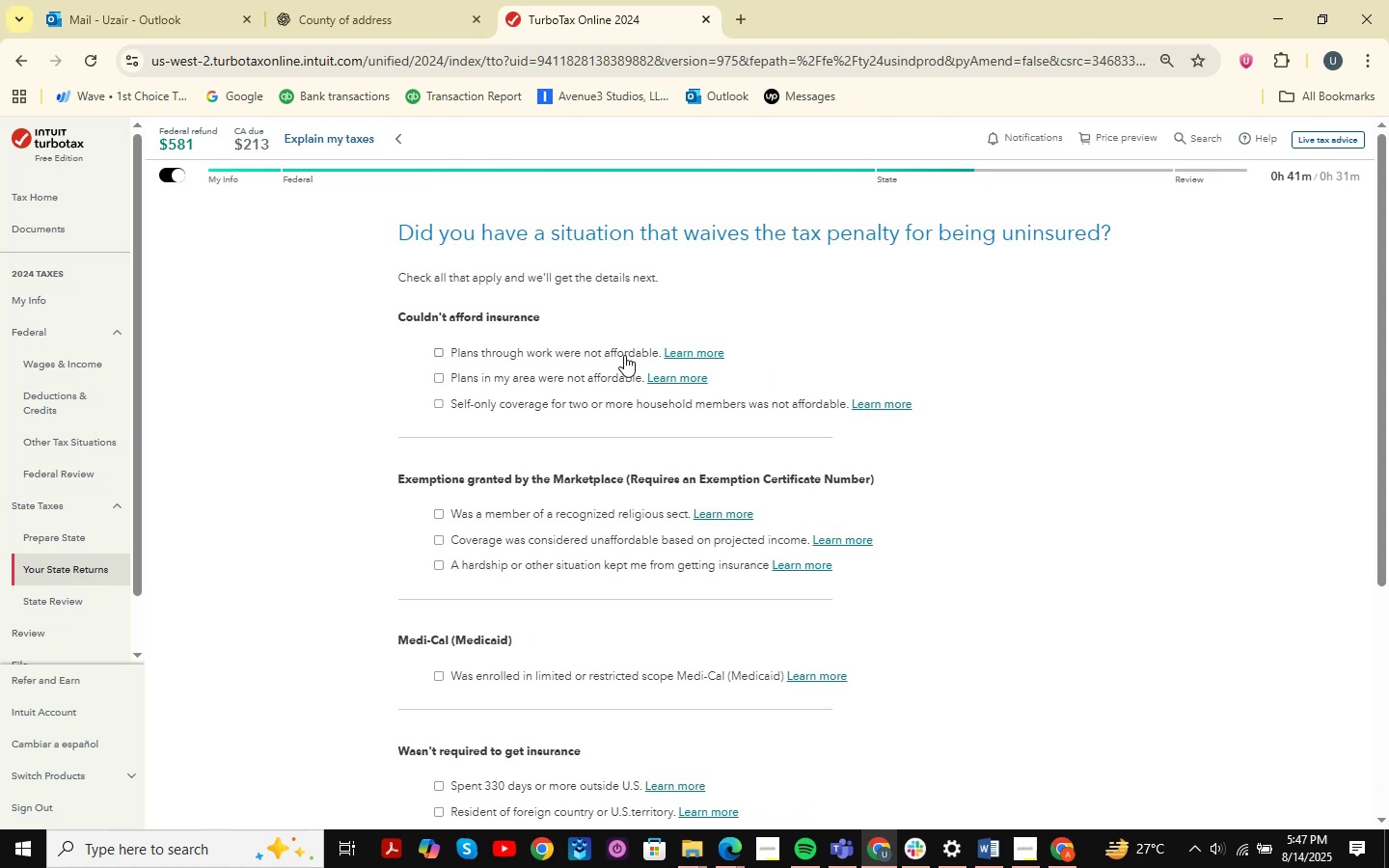 
scroll: coordinate [1069, 434], scroll_direction: down, amount: 2.0
 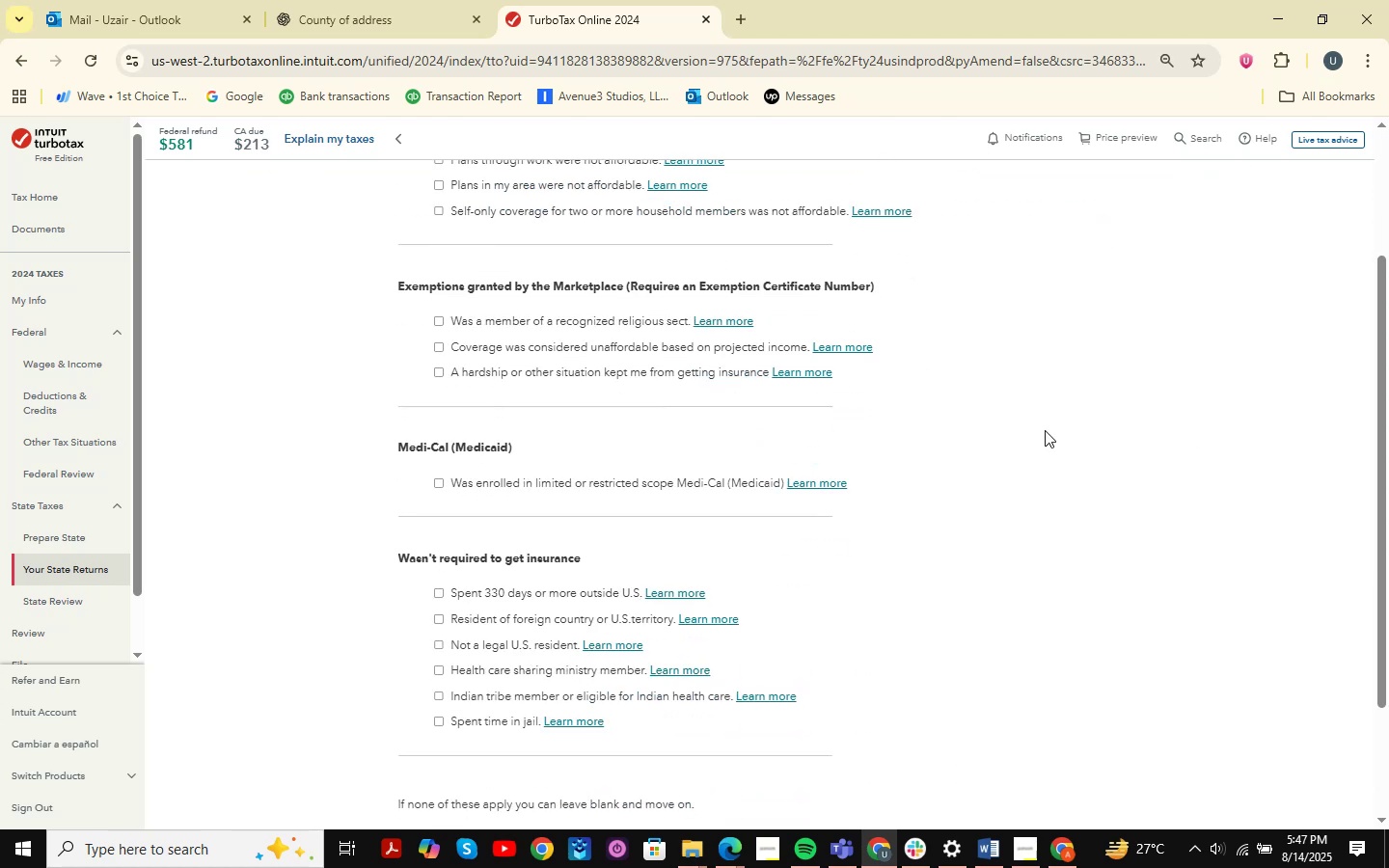 
scroll: coordinate [1045, 430], scroll_direction: up, amount: 2.0
 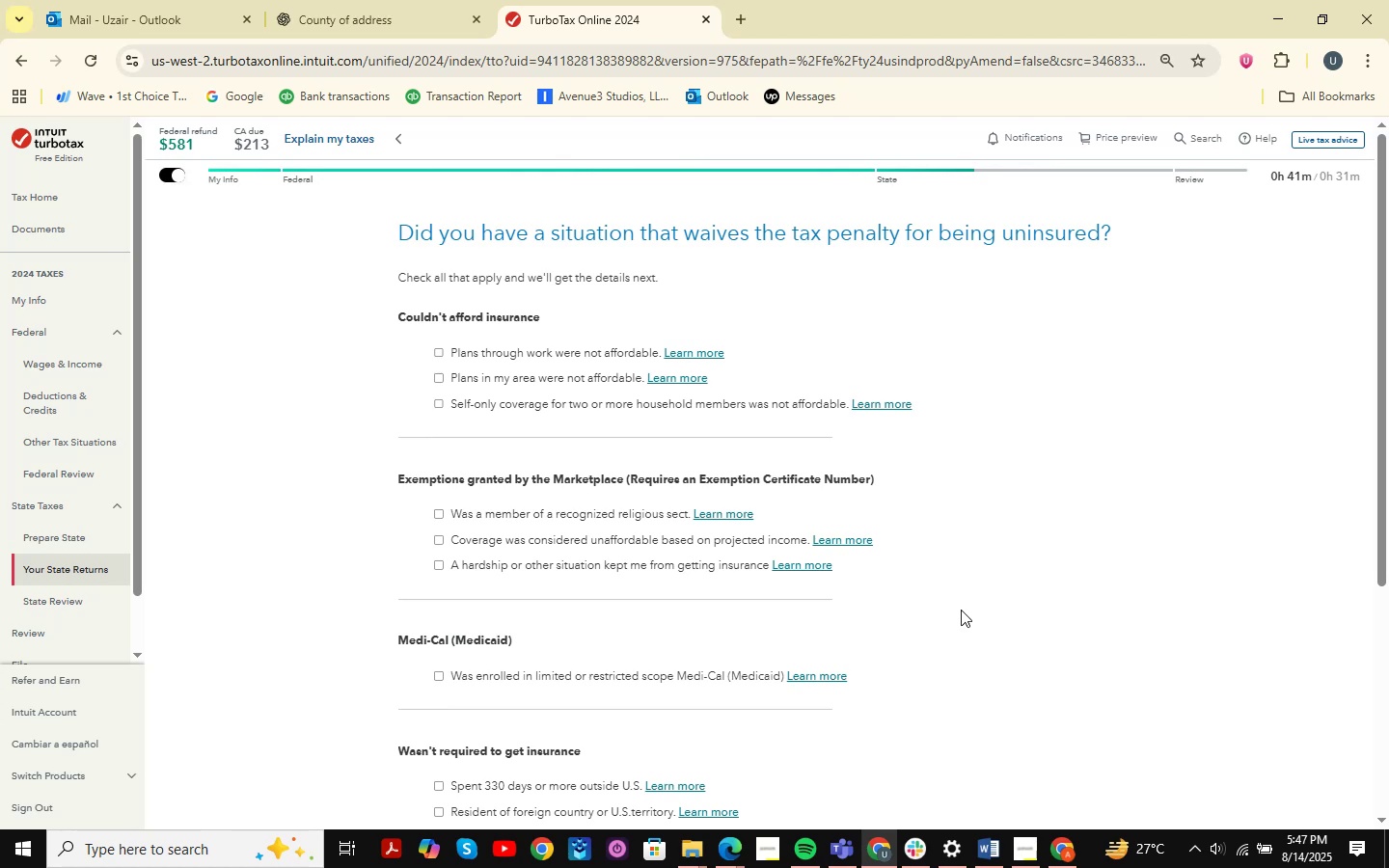 
wait(7.27)
 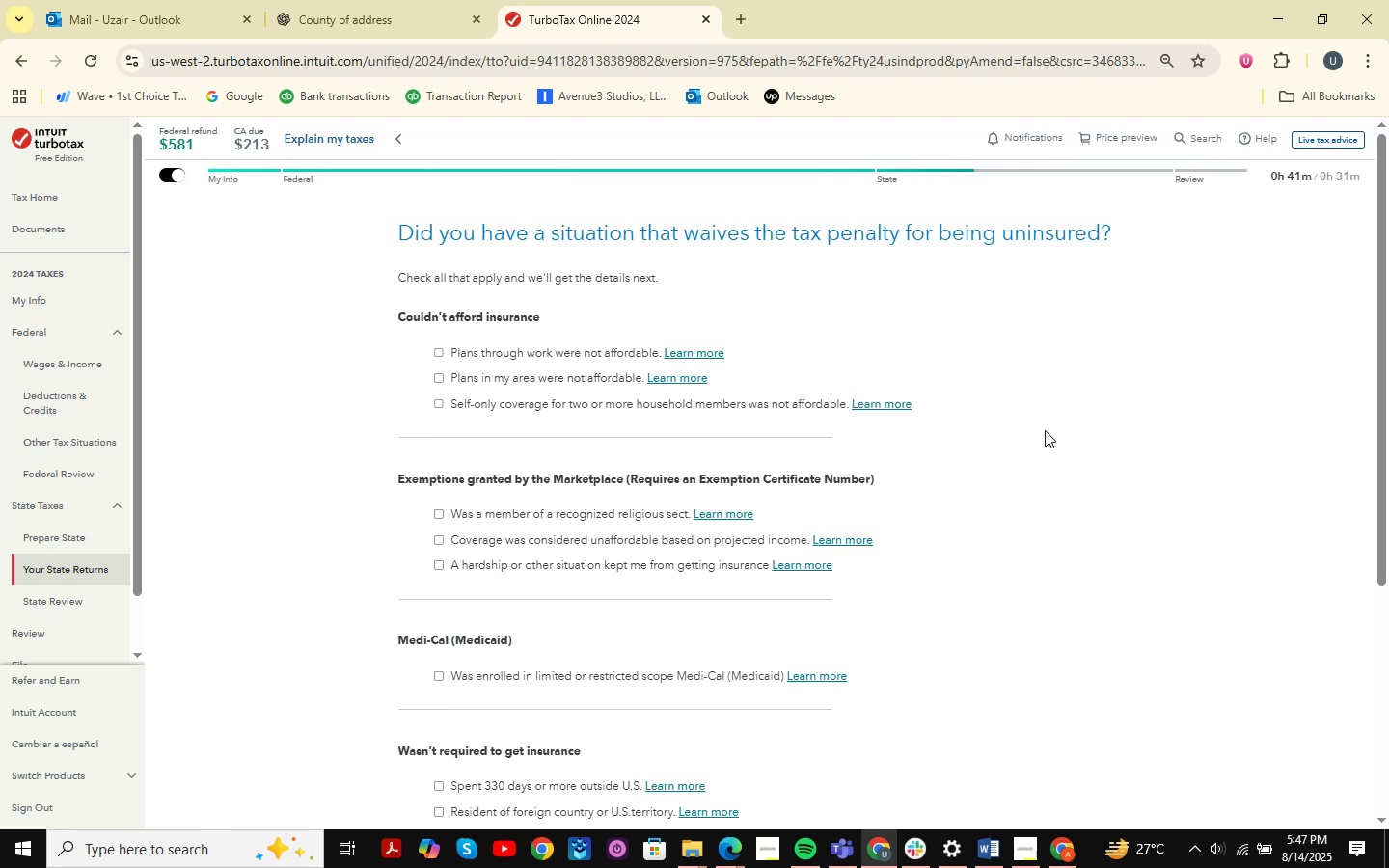 
mouse_move([969, 828])
 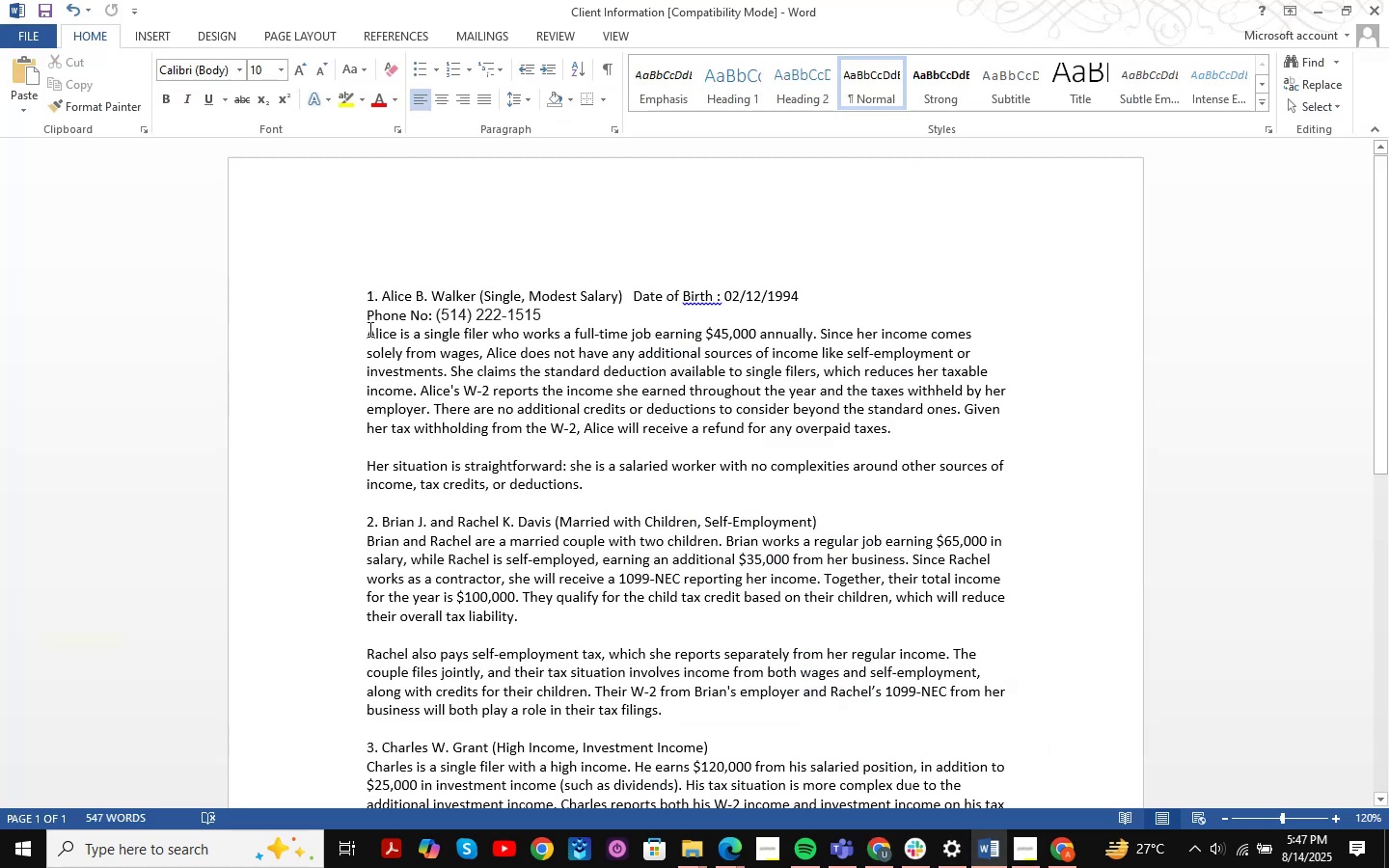 
left_click_drag(start_coordinate=[360, 333], to_coordinate=[923, 483])
 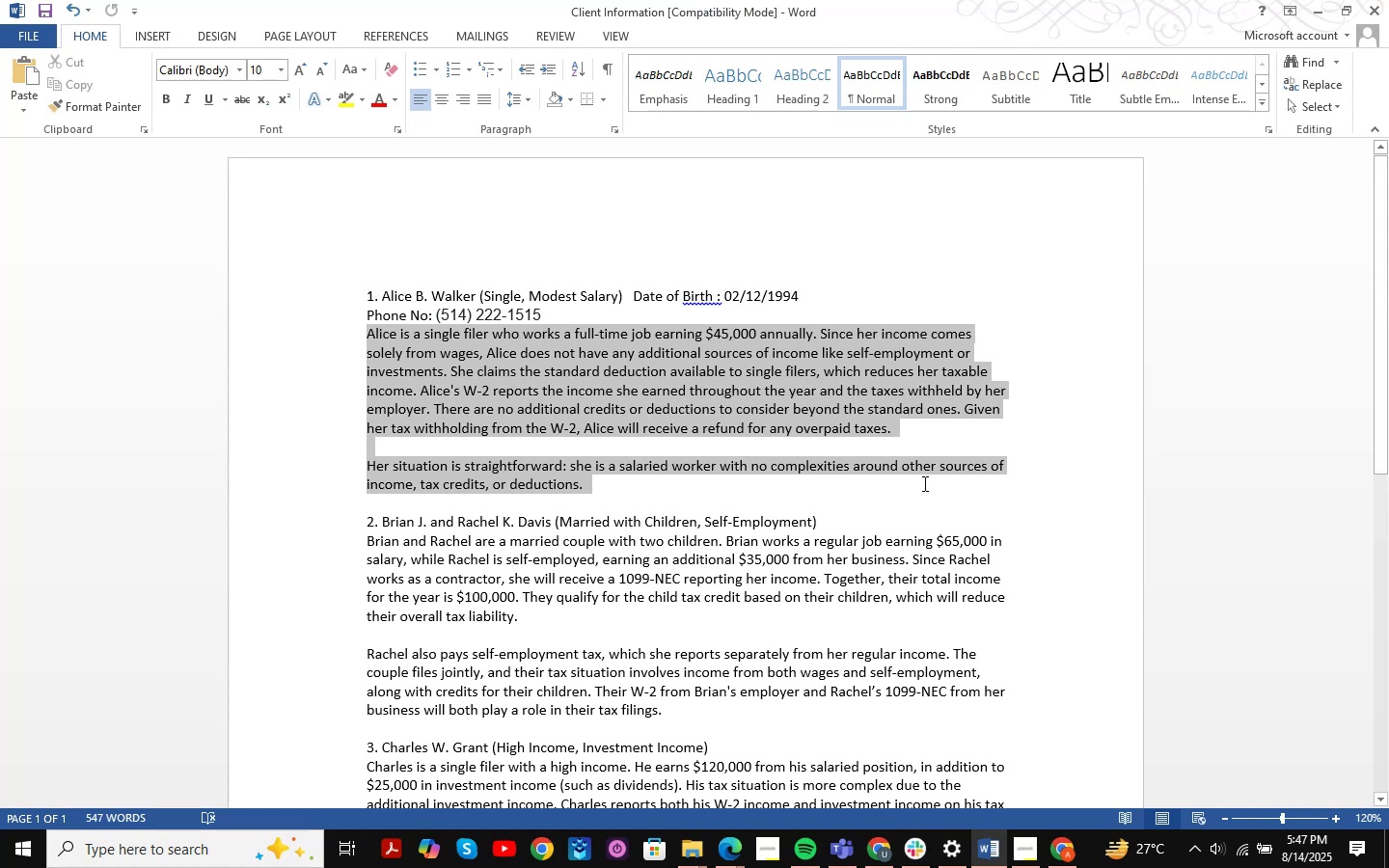 
key(Control+C)
 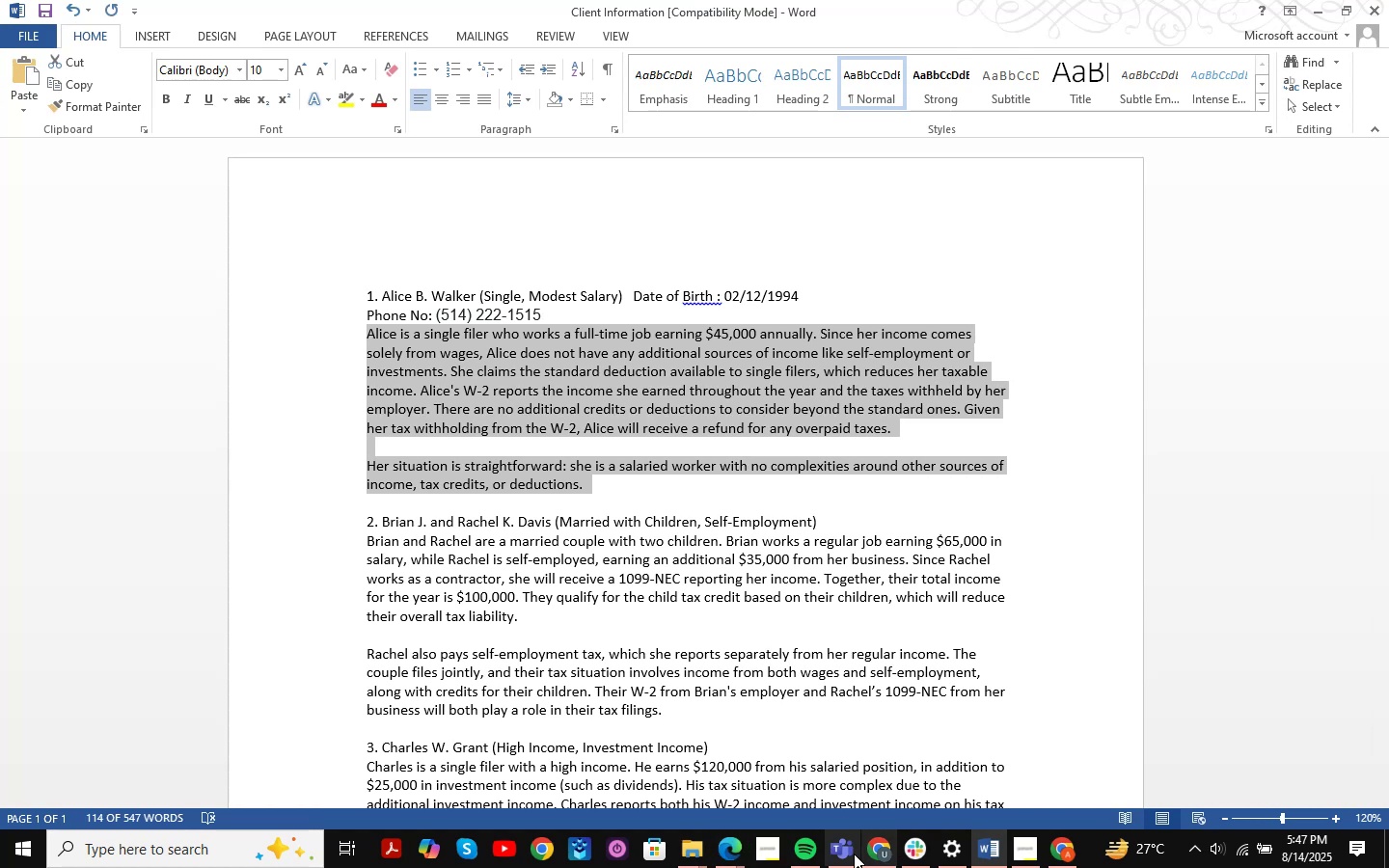 
left_click([873, 850])
 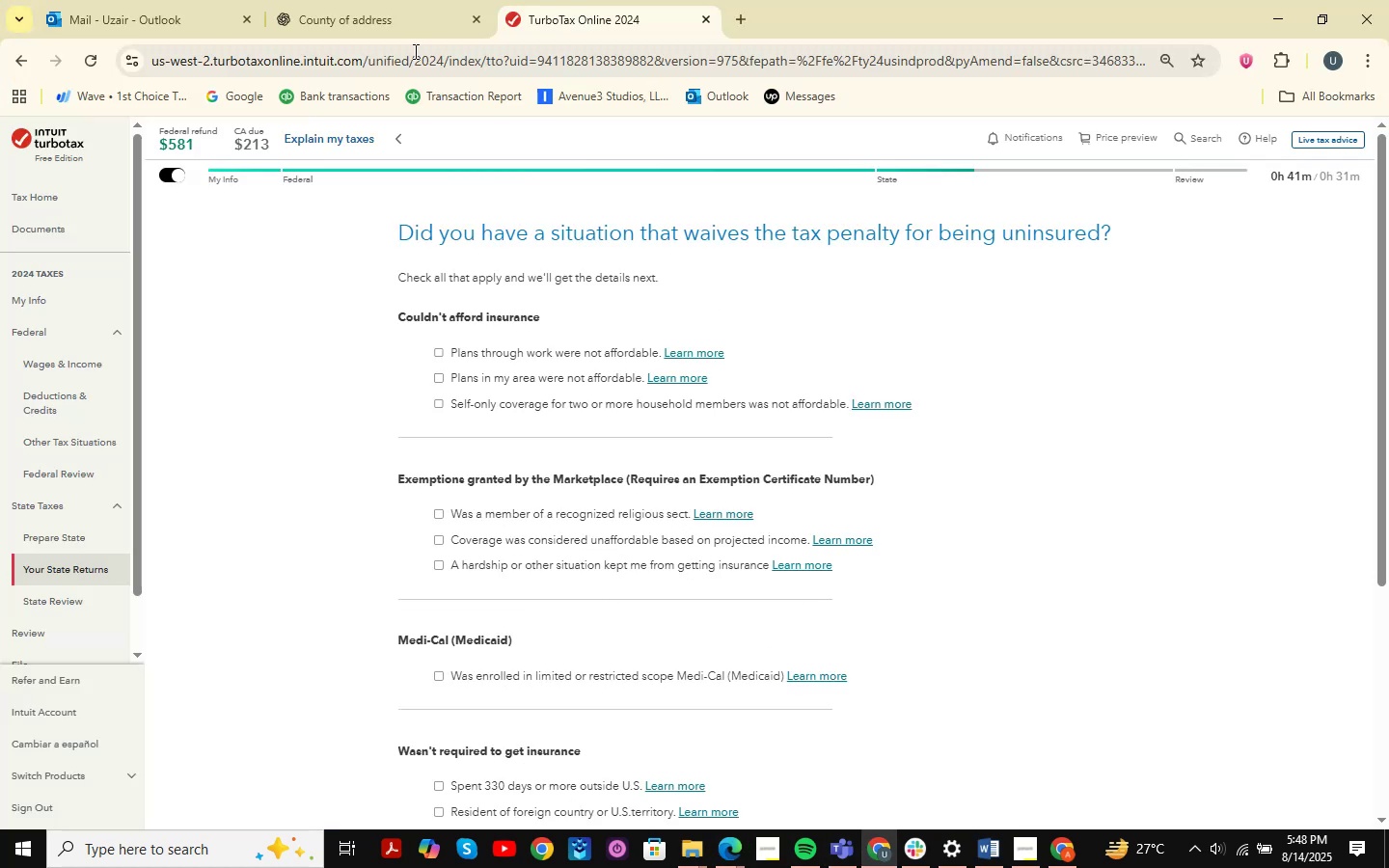 
left_click([372, 0])
 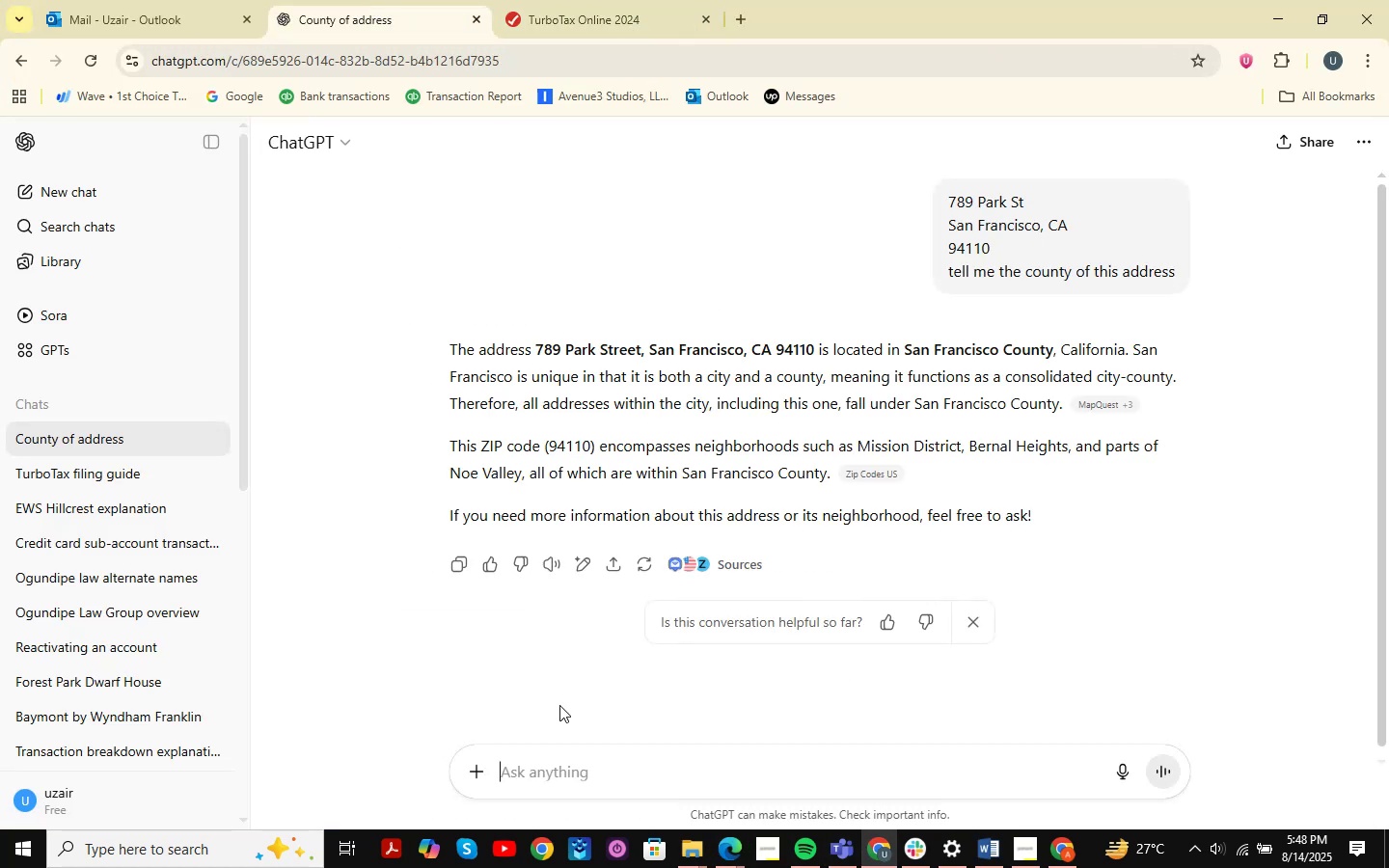 
key(Control+V)
 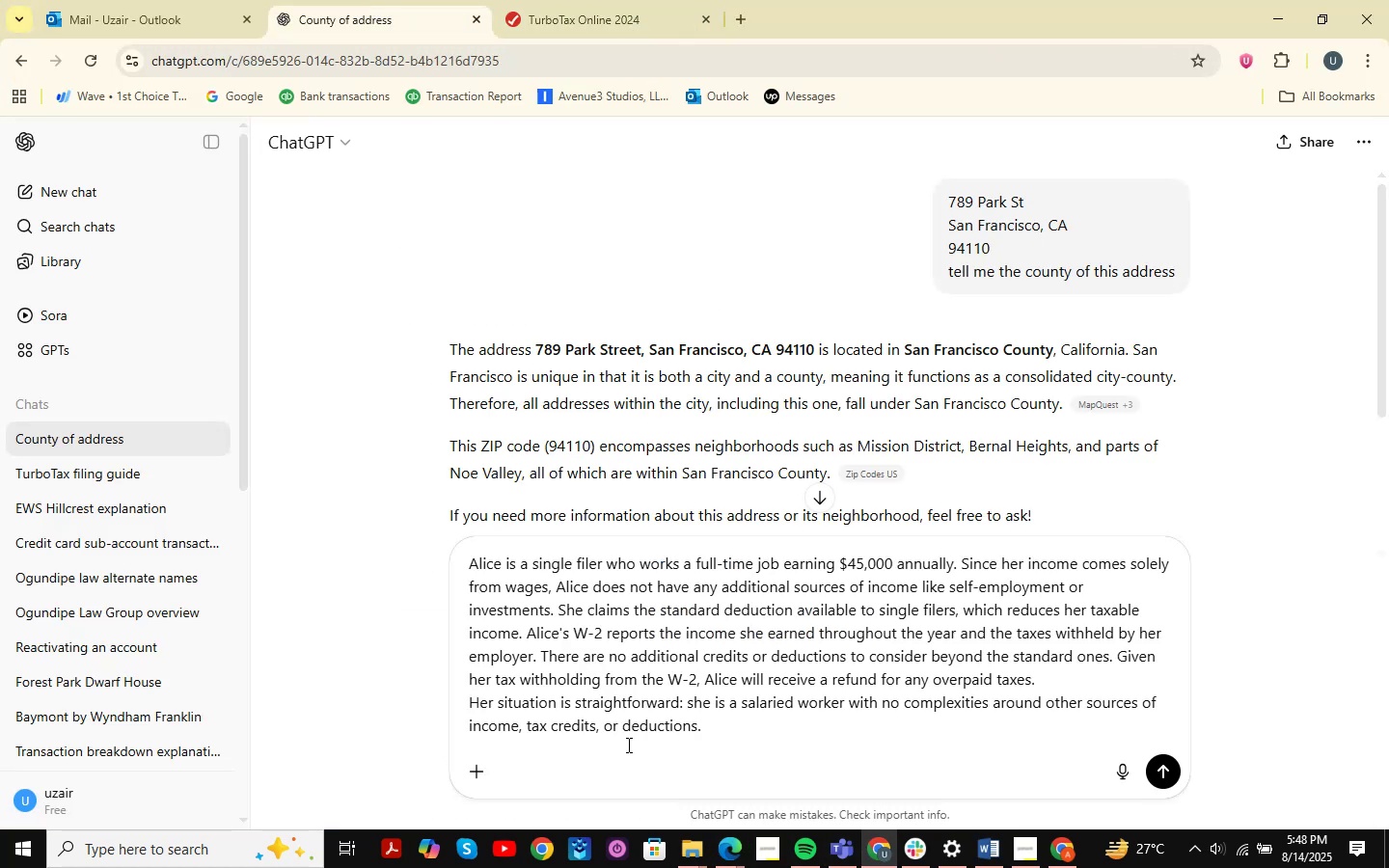 
left_click([731, 724])
 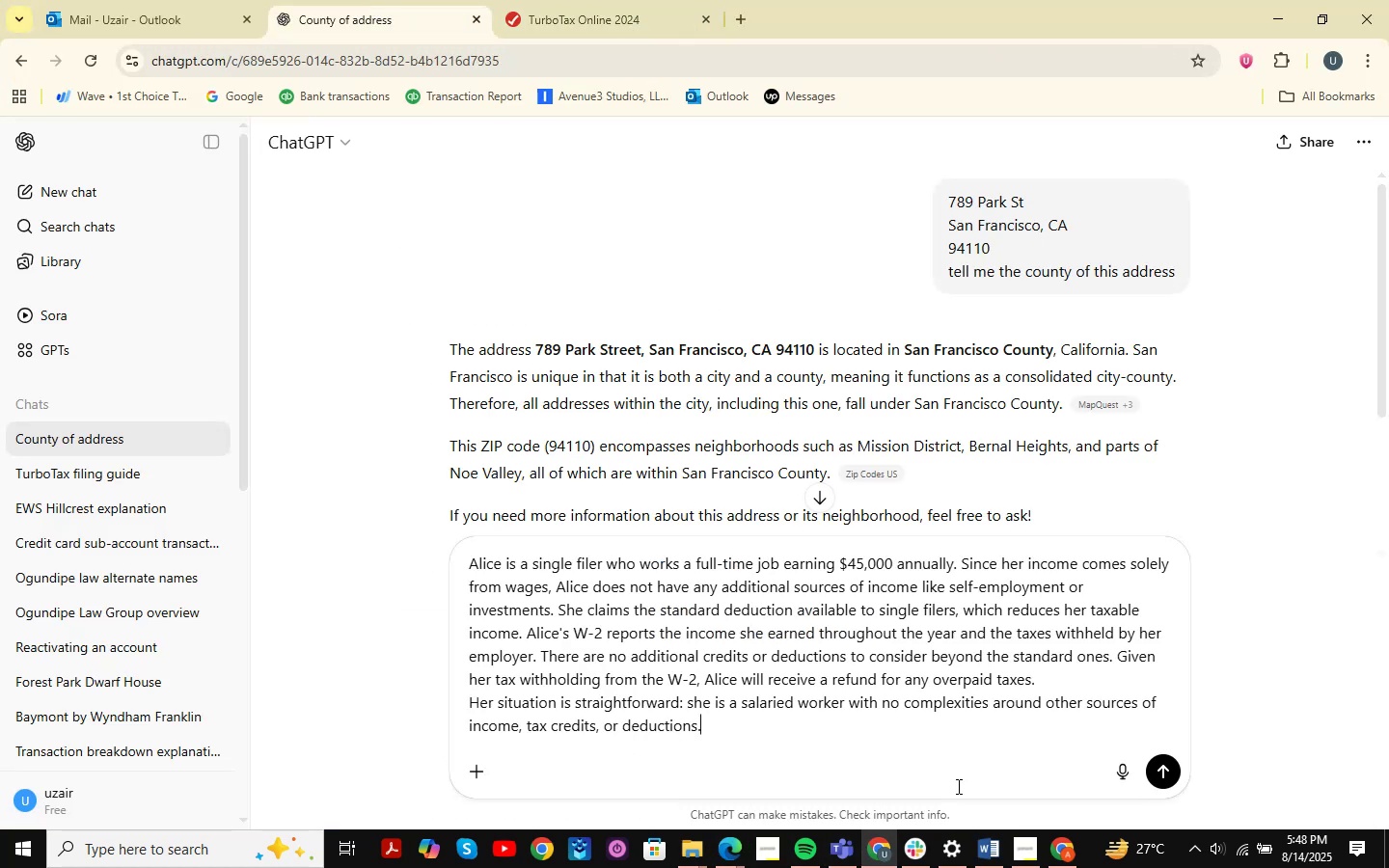 
key(Shift+ShiftRight)
 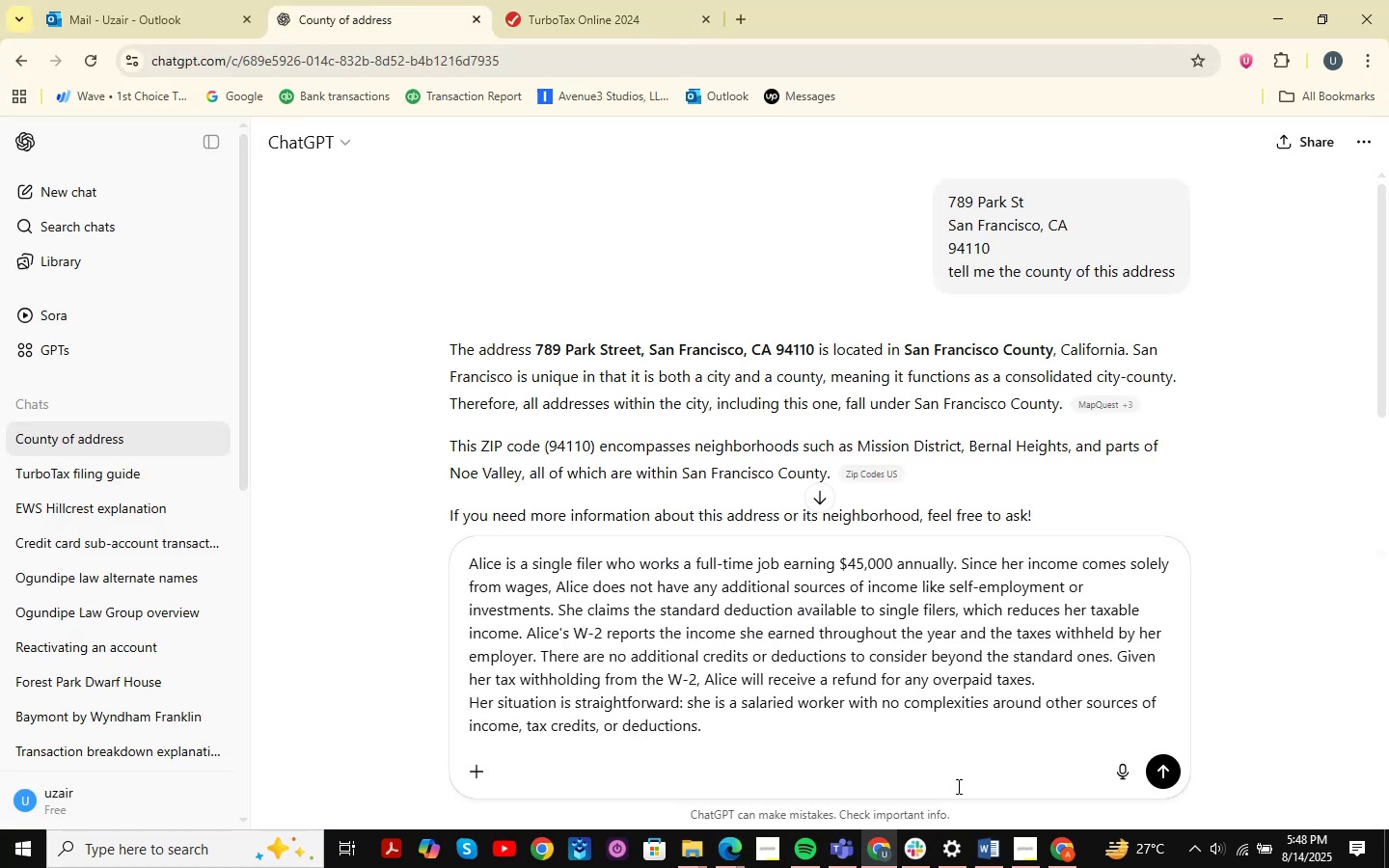 
key(Shift+Enter)
 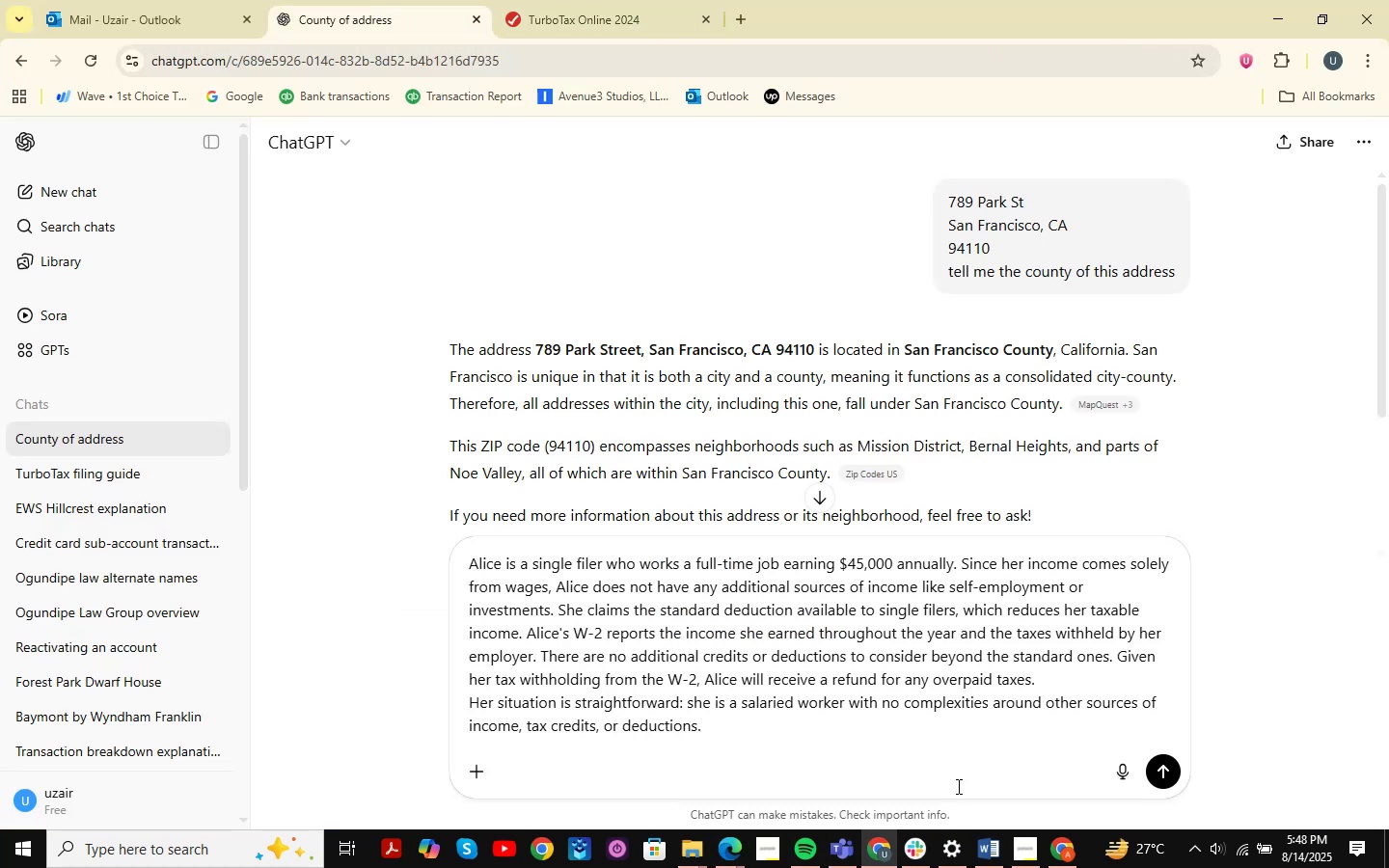 
type(using the scenario of this client as)
key(Backspace)
type(nswer my questions correctly)
 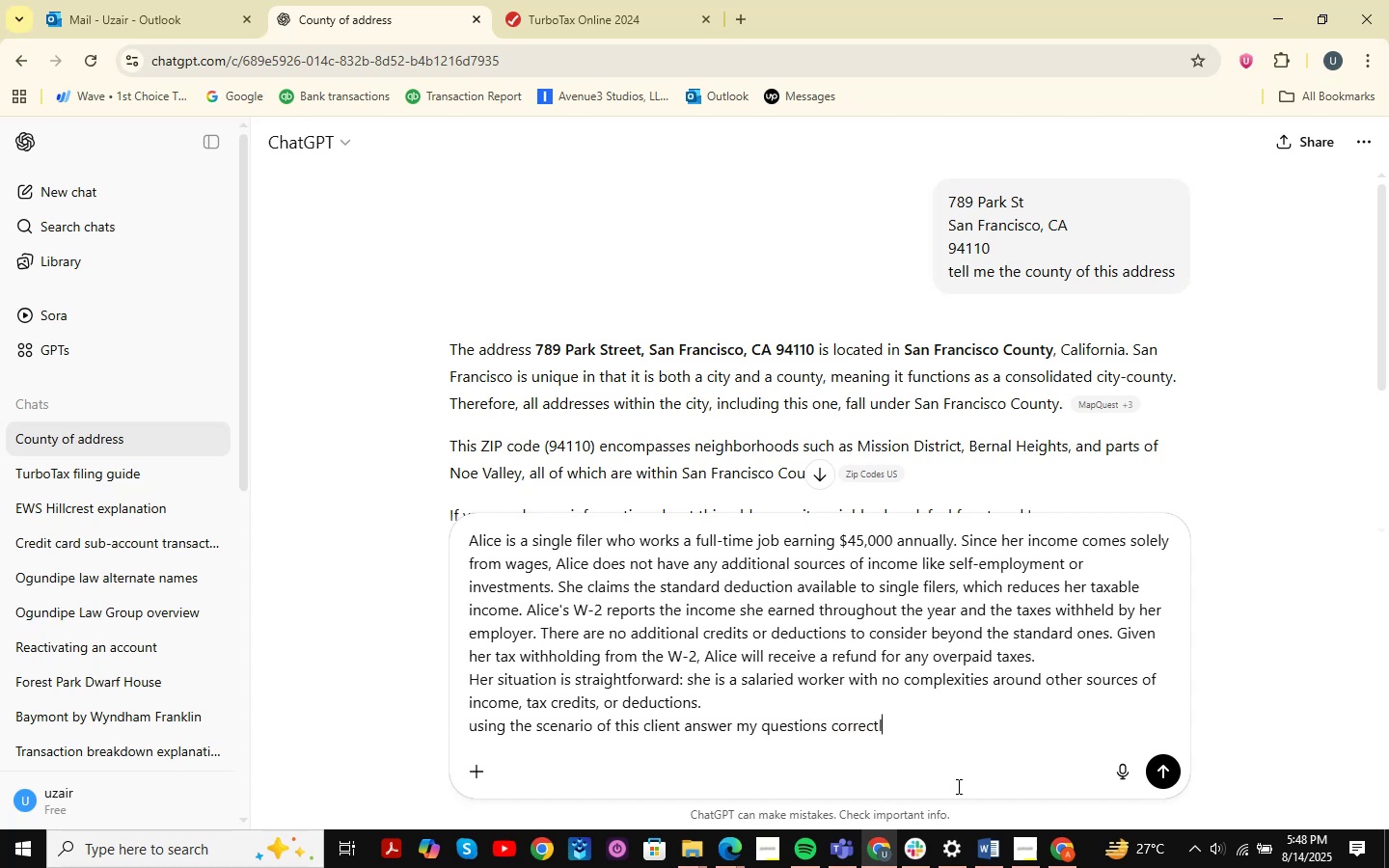 
key(Enter)
 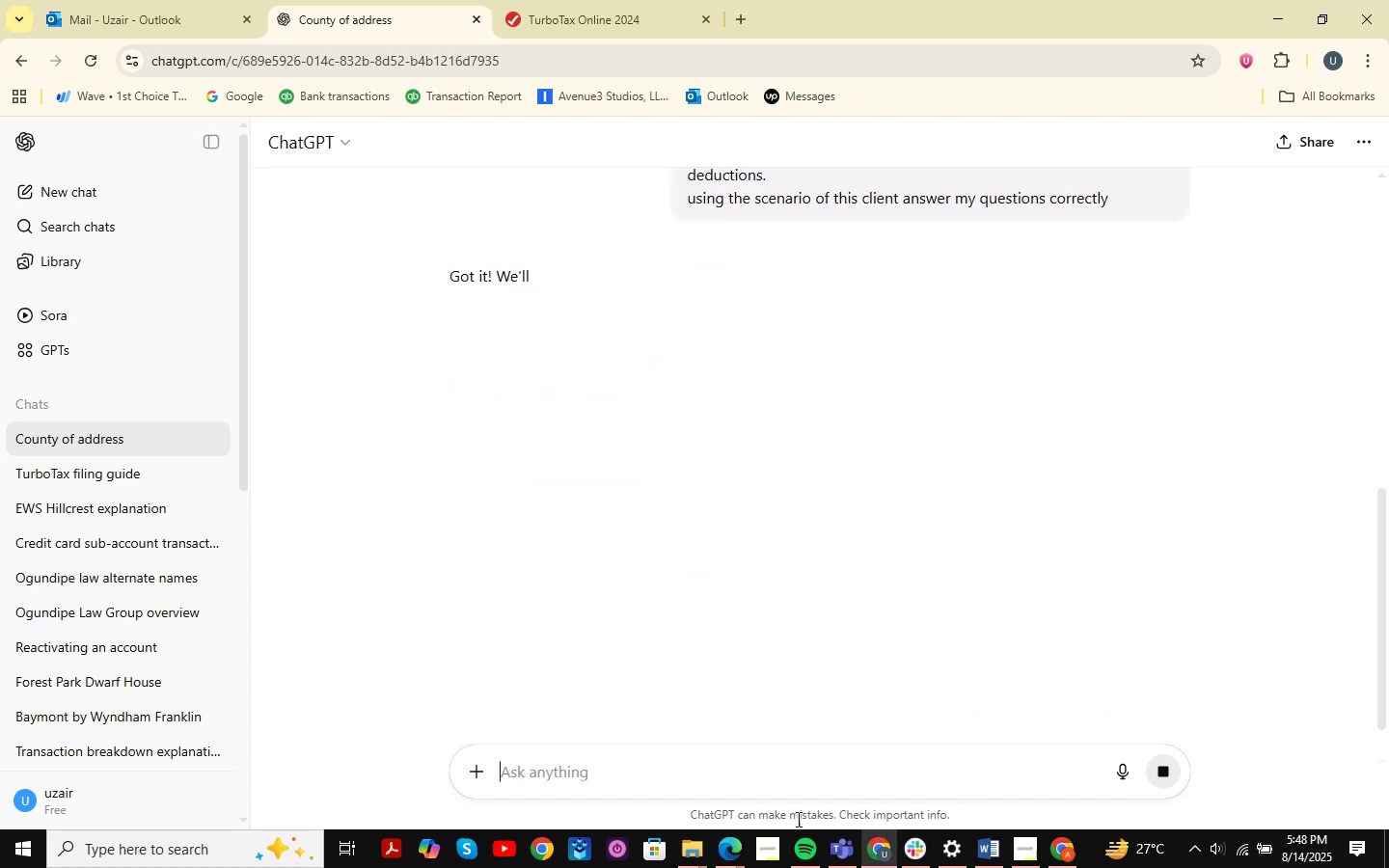 
left_click([884, 831])
 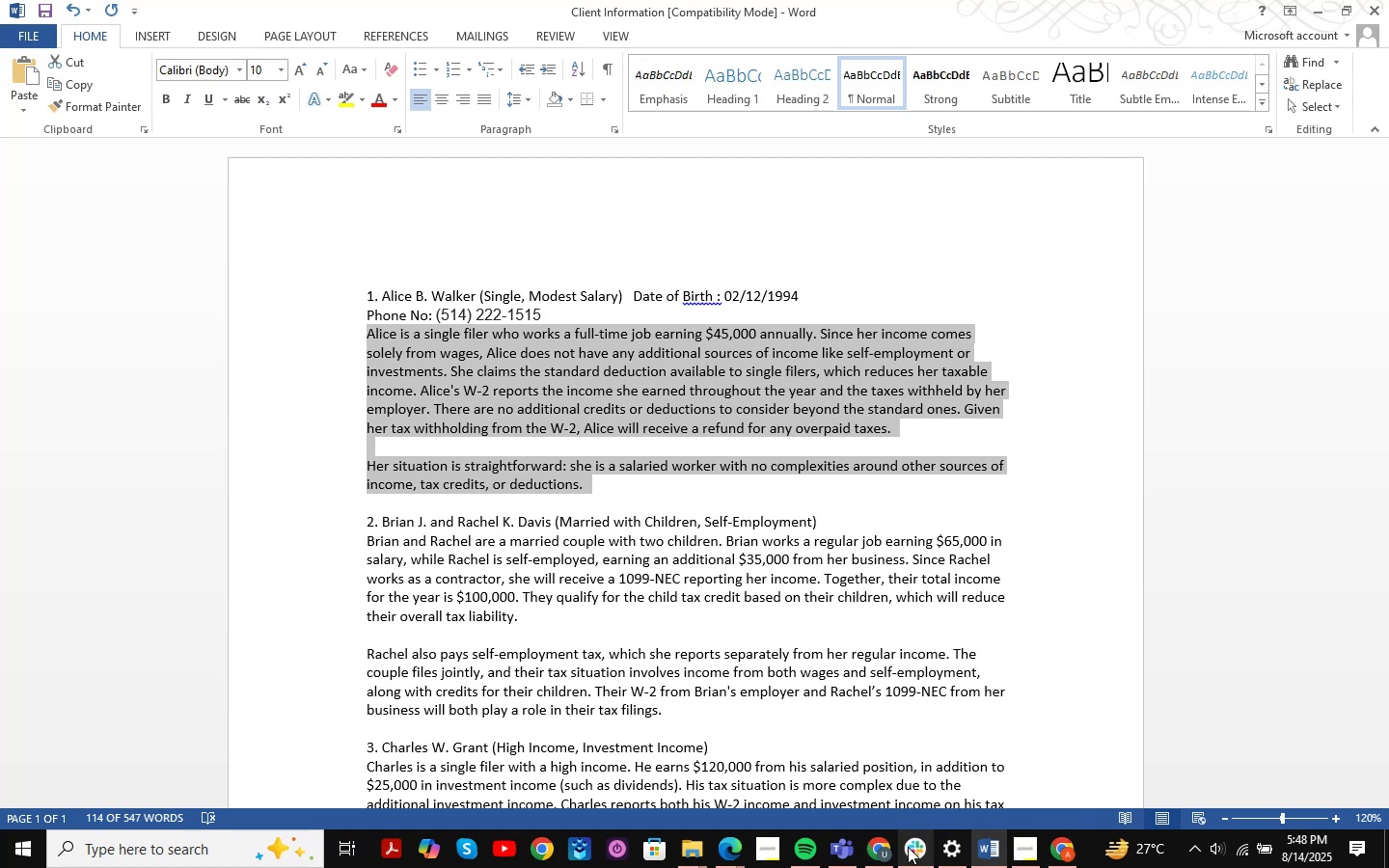 
left_click([894, 852])
 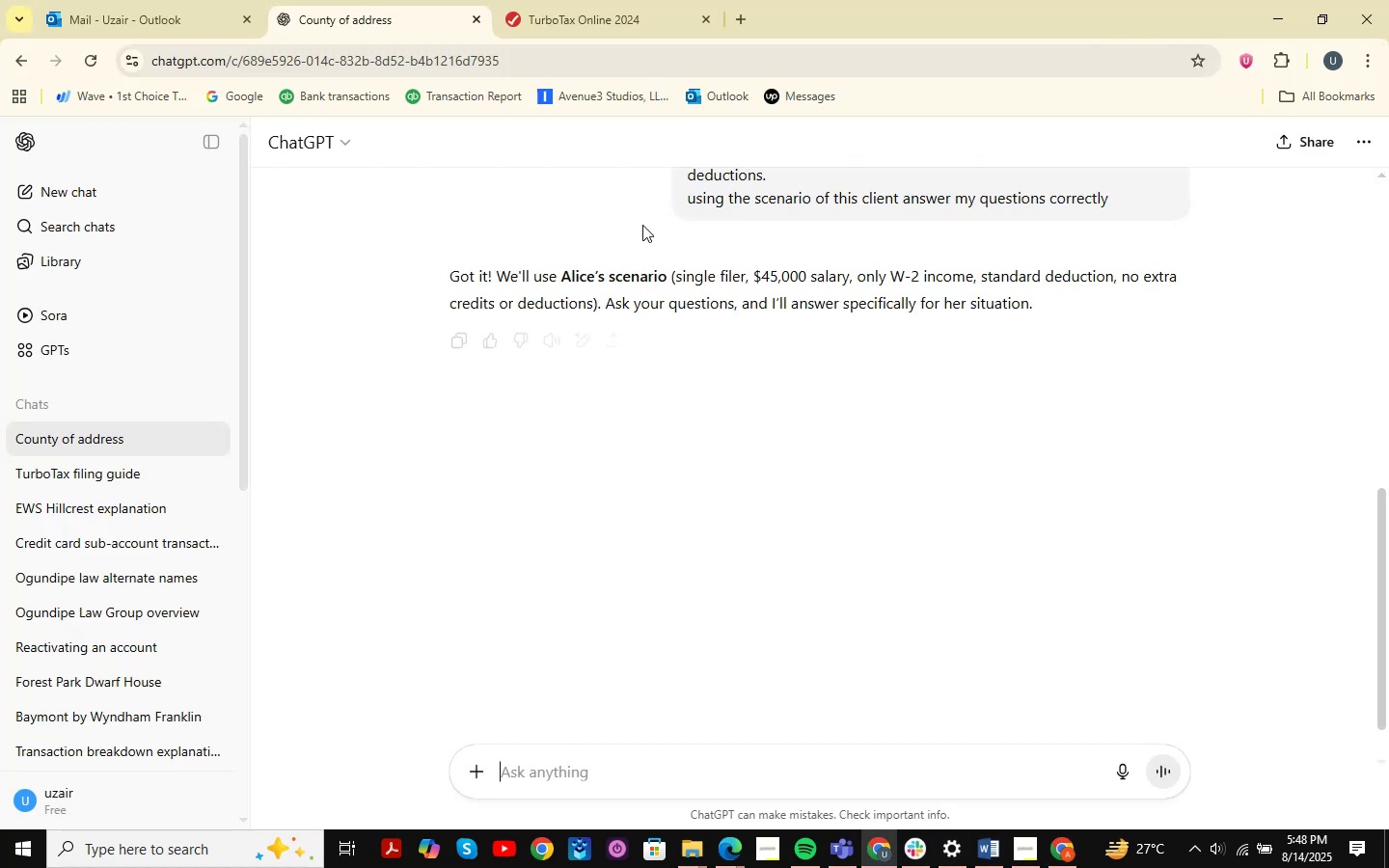 
left_click([623, 37])
 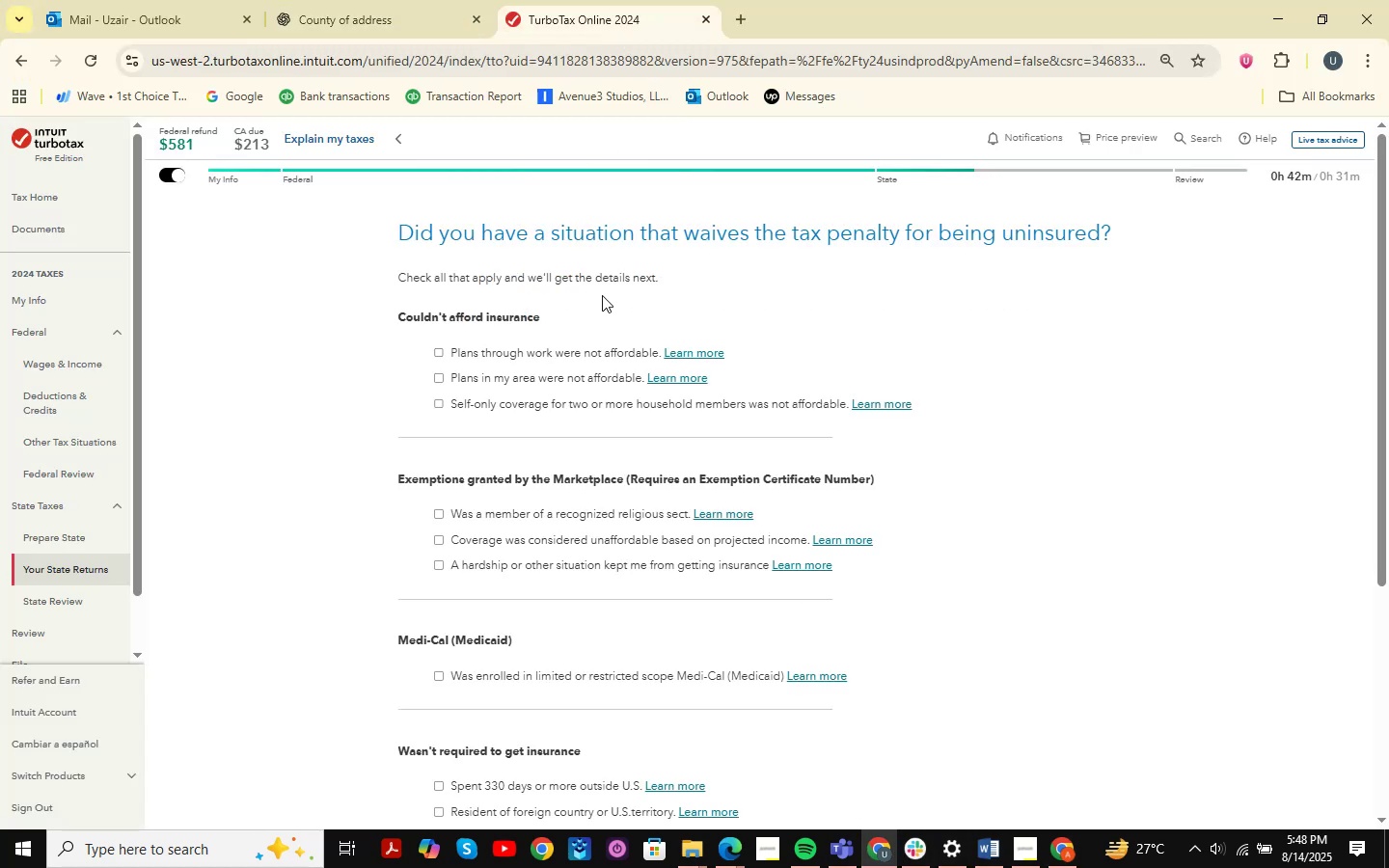 
wait(7.5)
 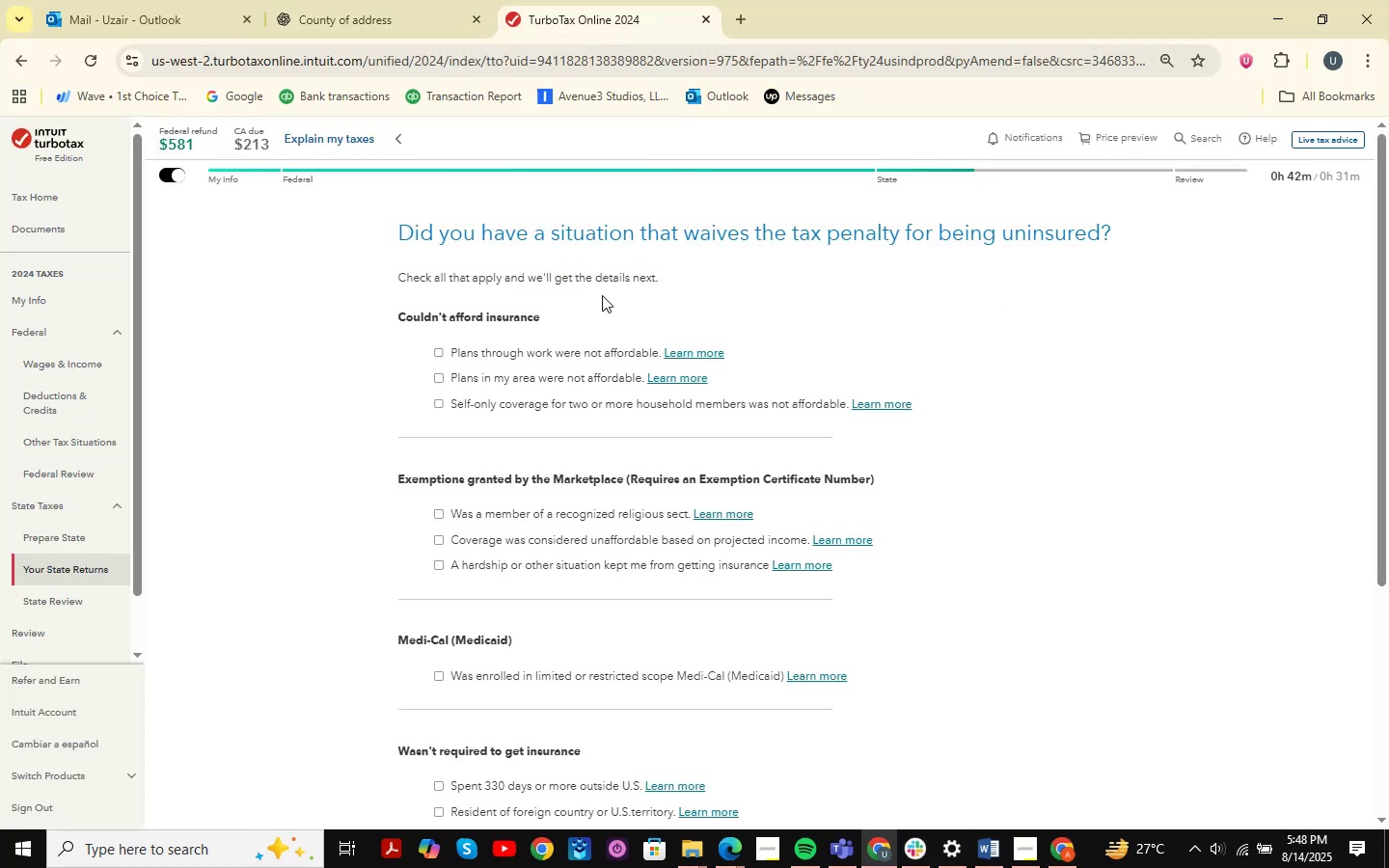 
scroll: coordinate [574, 301], scroll_direction: down, amount: 1.0
 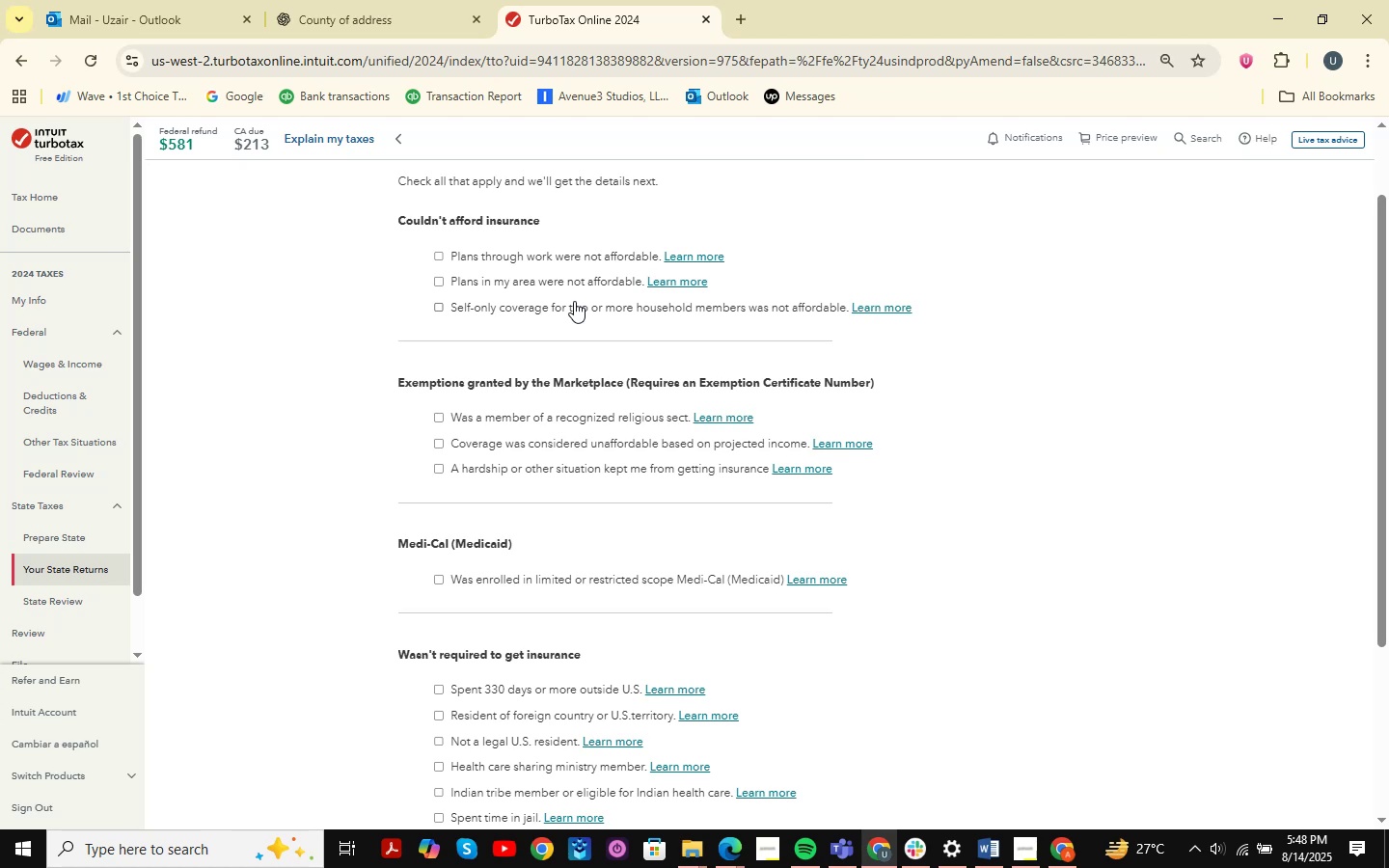 
wait(23.78)
 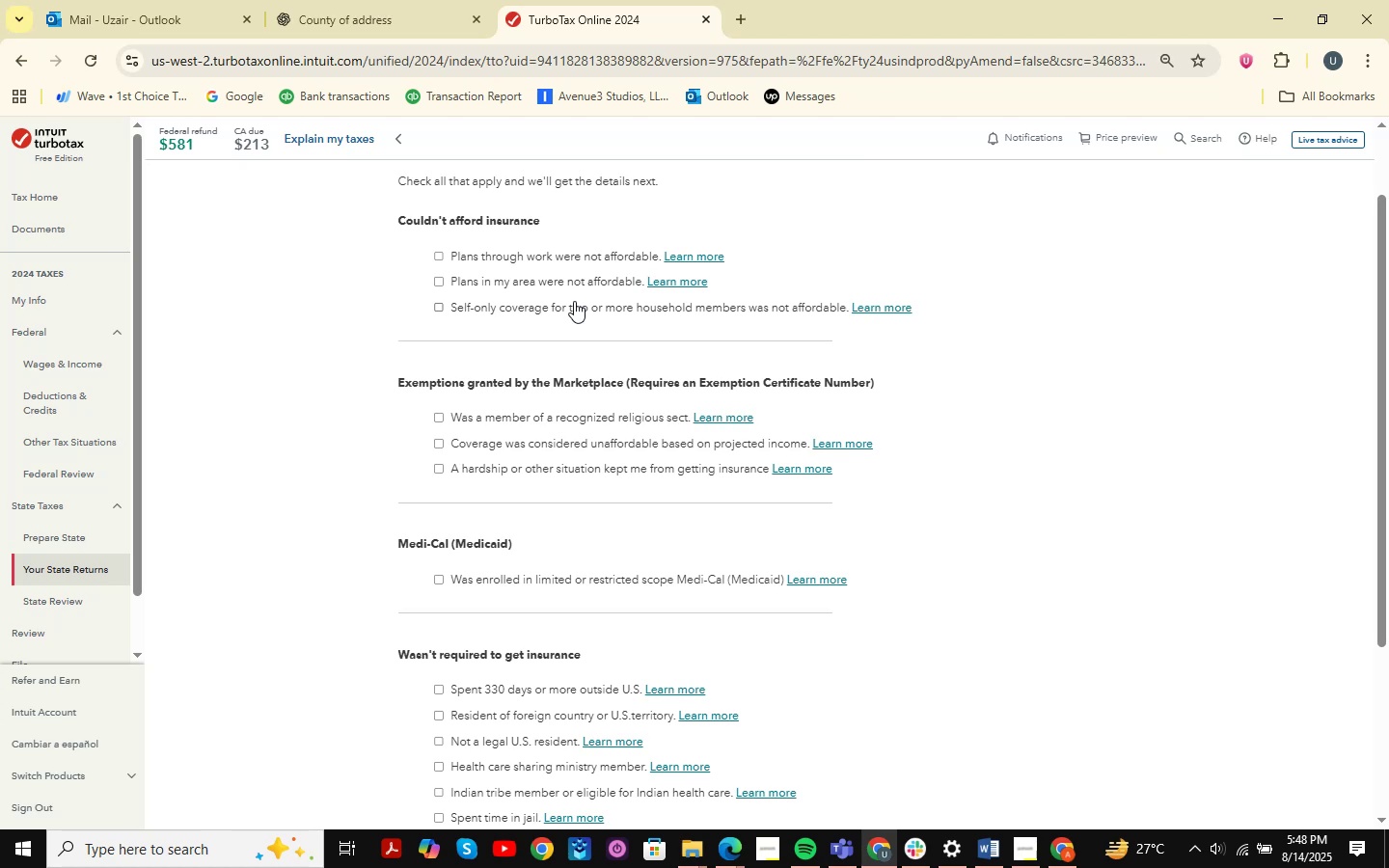 
left_click([565, 282])
 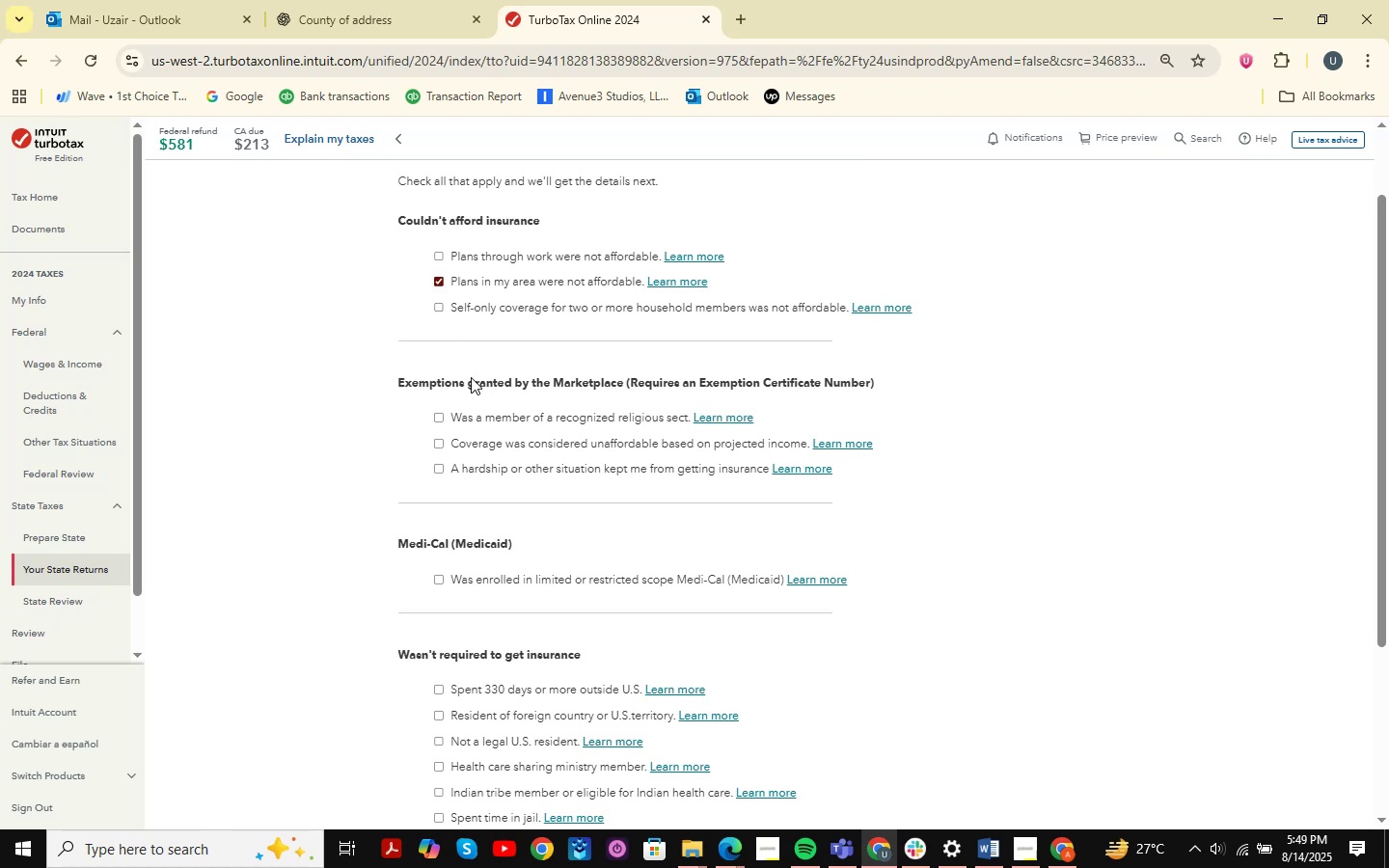 
scroll: coordinate [471, 377], scroll_direction: down, amount: 1.0
 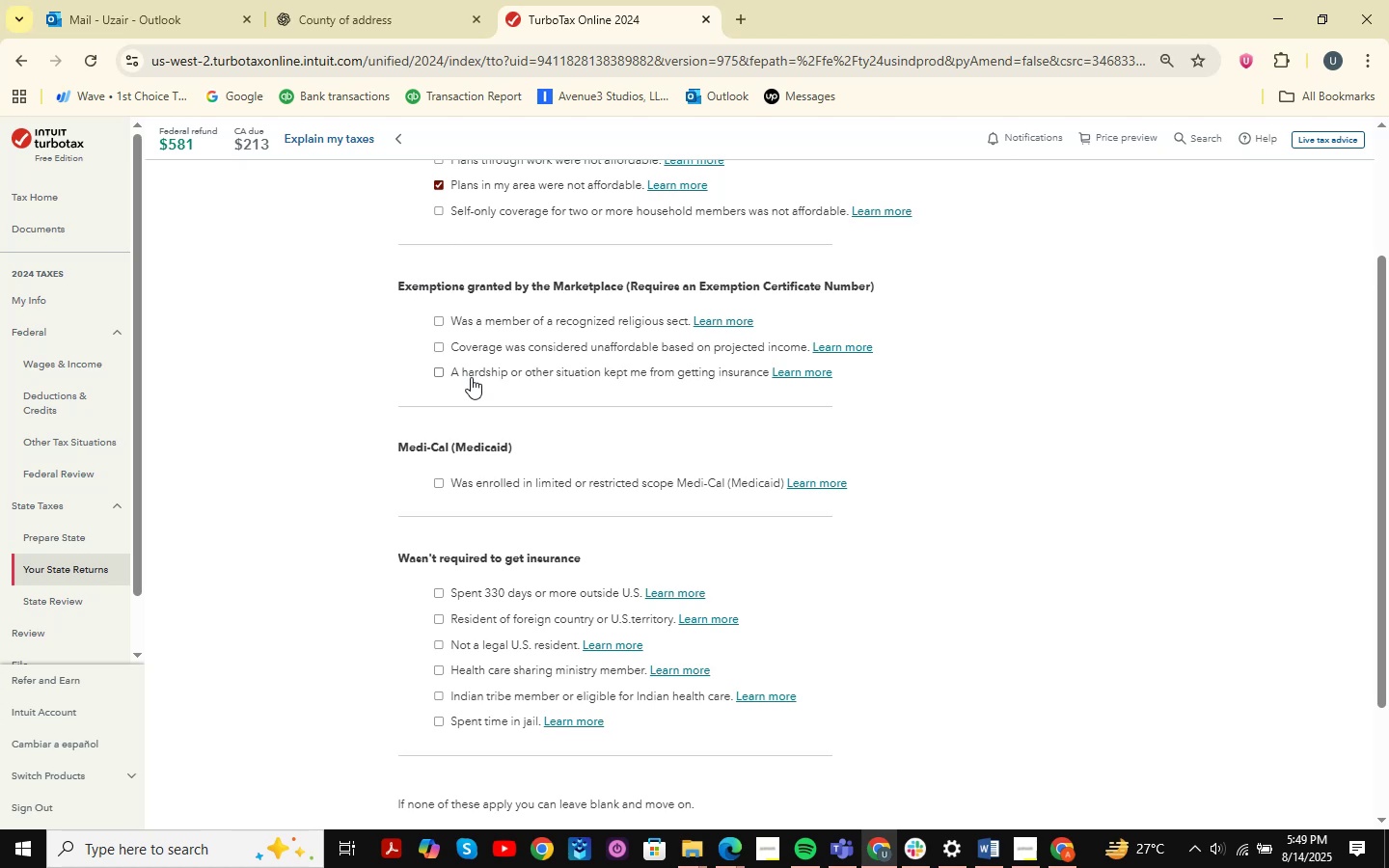 
wait(7.83)
 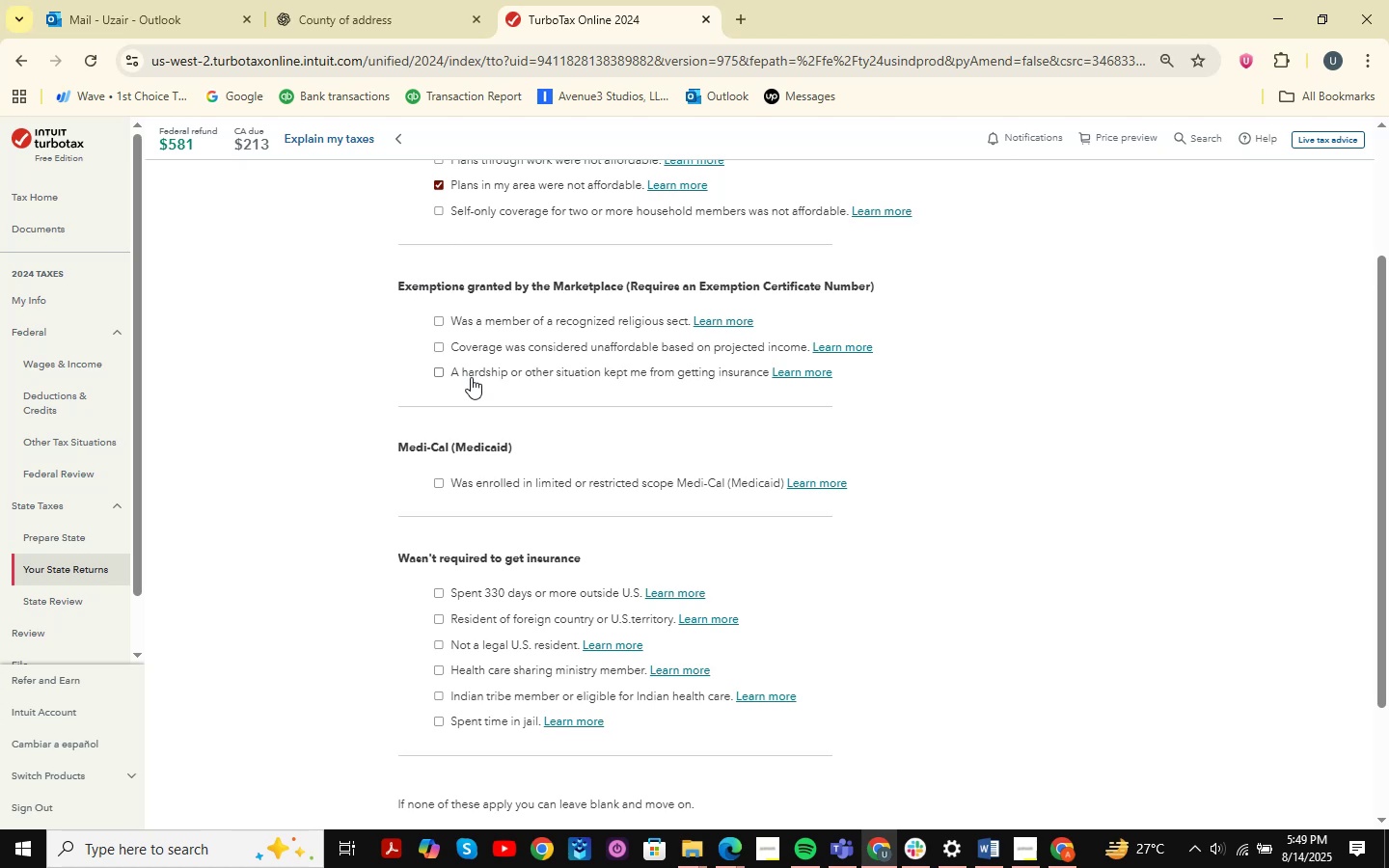 
left_click([471, 377])
 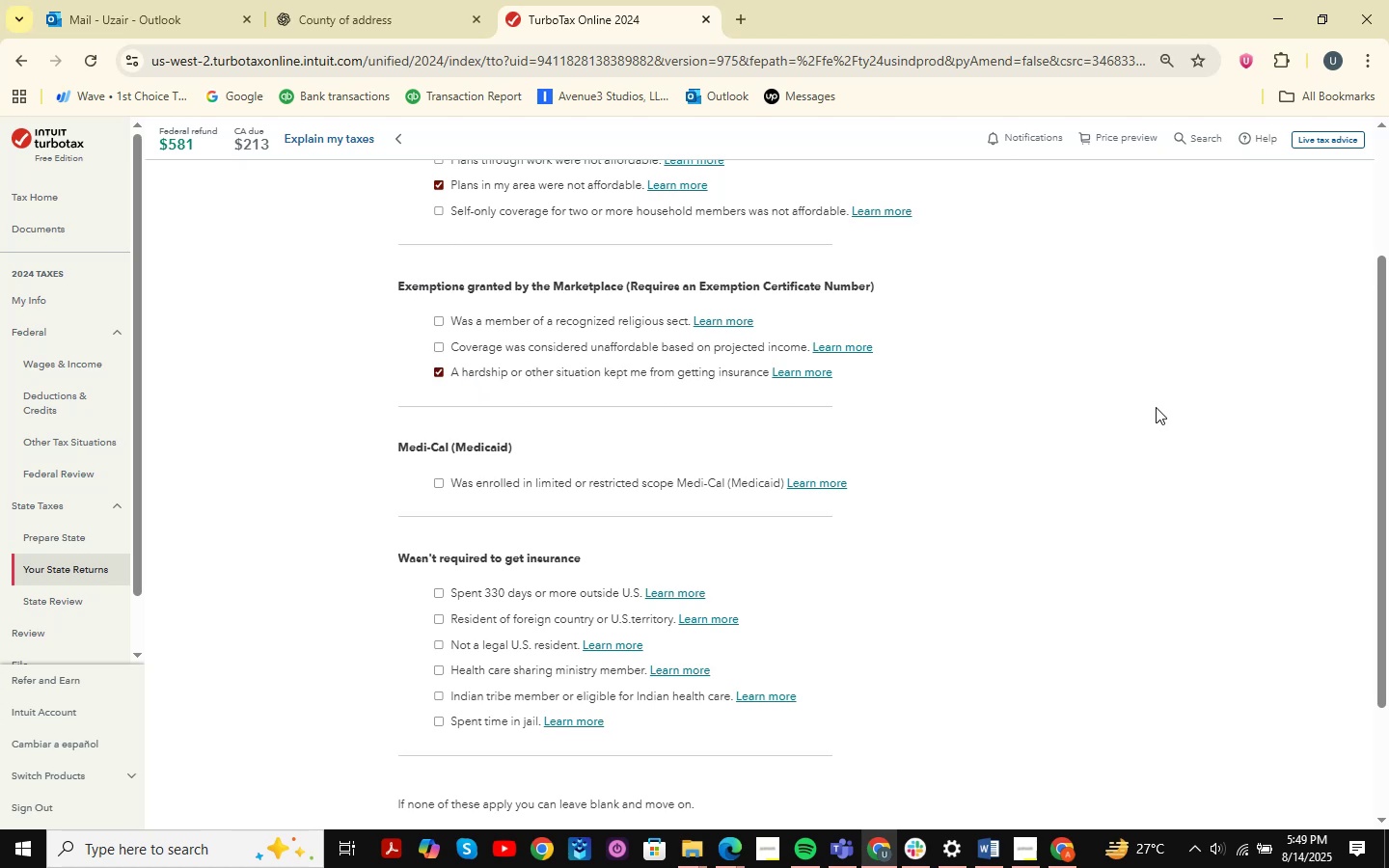 
scroll: coordinate [1157, 406], scroll_direction: down, amount: 1.0
 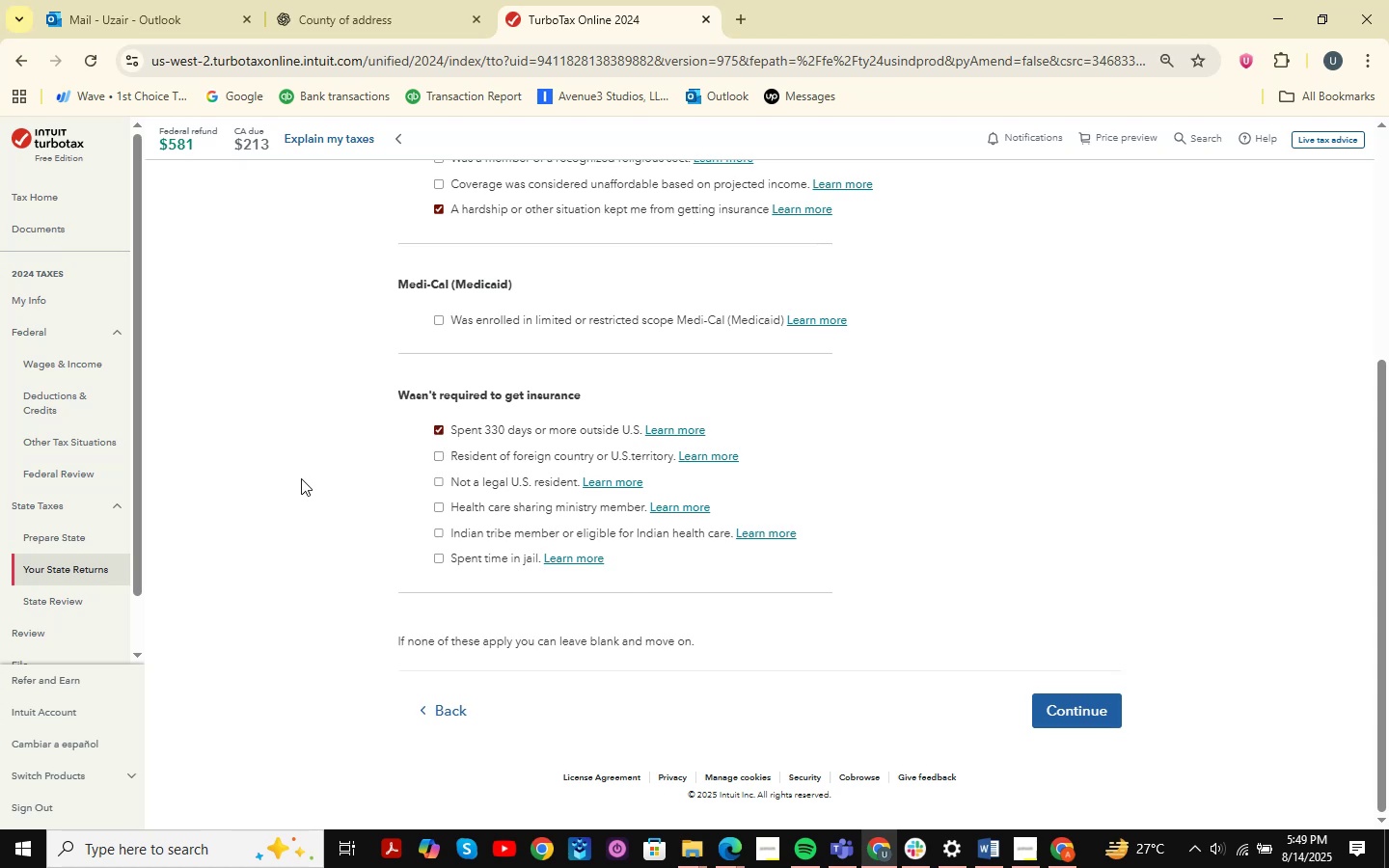 
wait(36.98)
 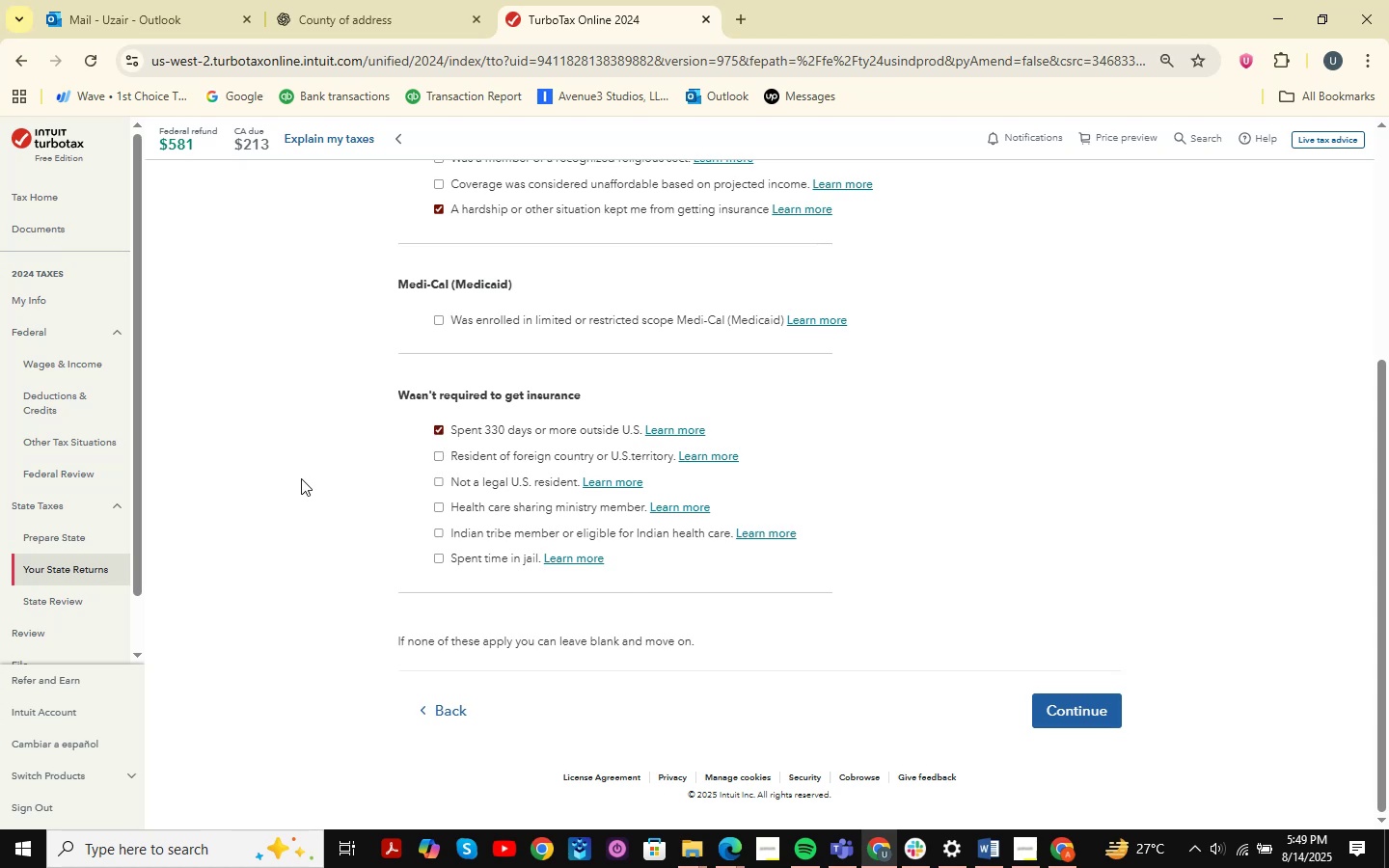 
scroll: coordinate [348, 469], scroll_direction: up, amount: 3.0
 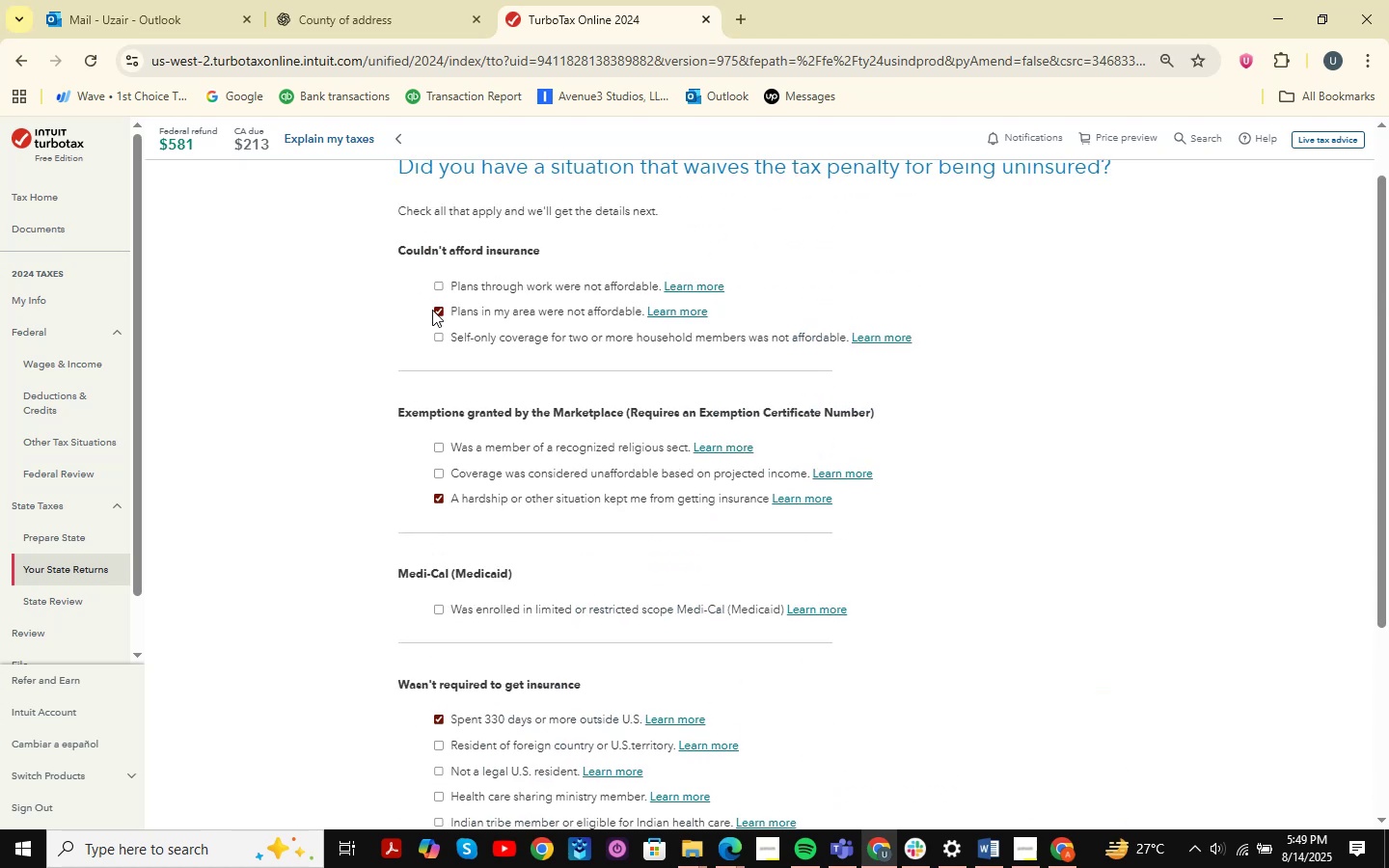 
double_click([439, 313])
 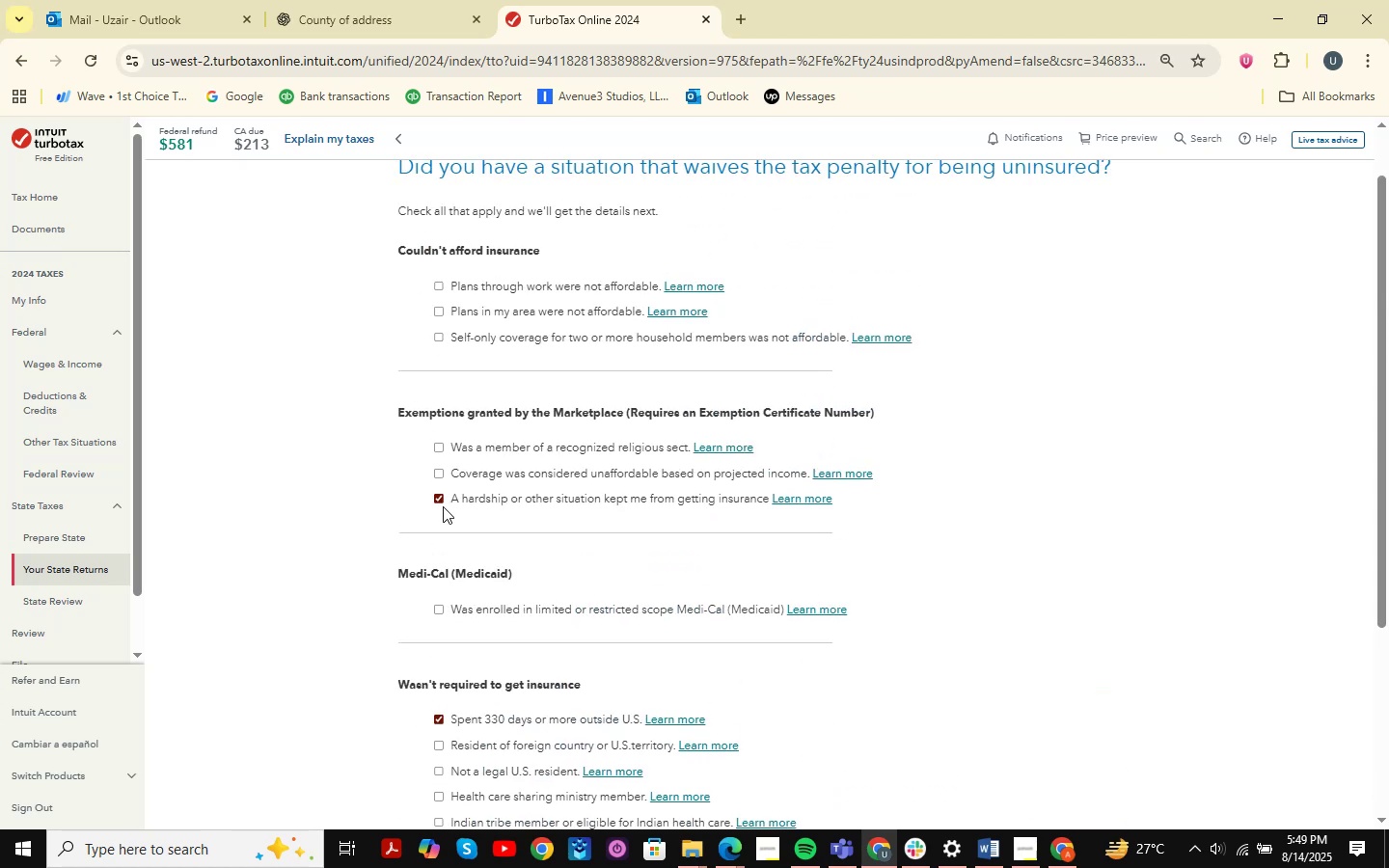 
left_click([442, 498])
 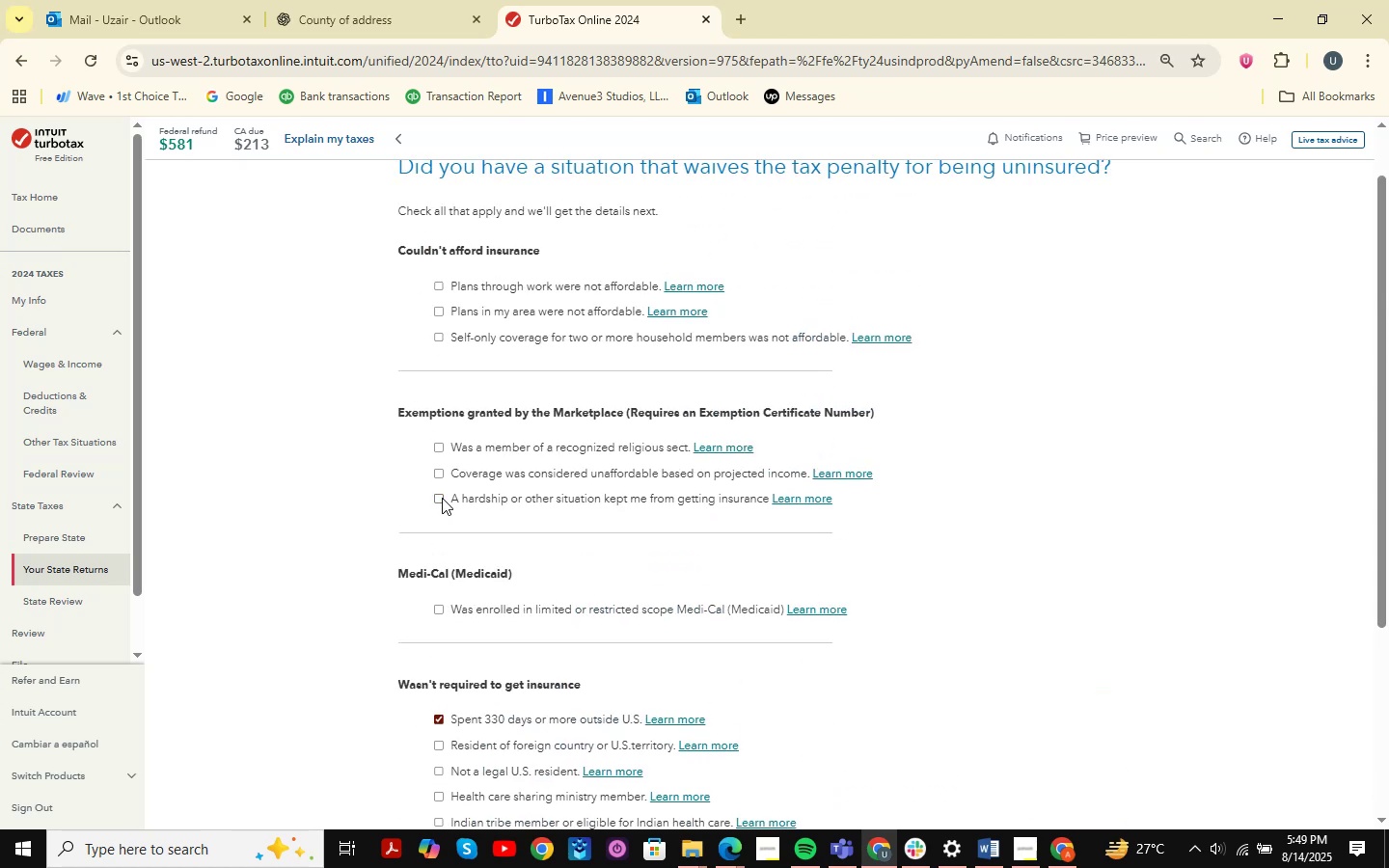 
scroll: coordinate [442, 498], scroll_direction: down, amount: 2.0
 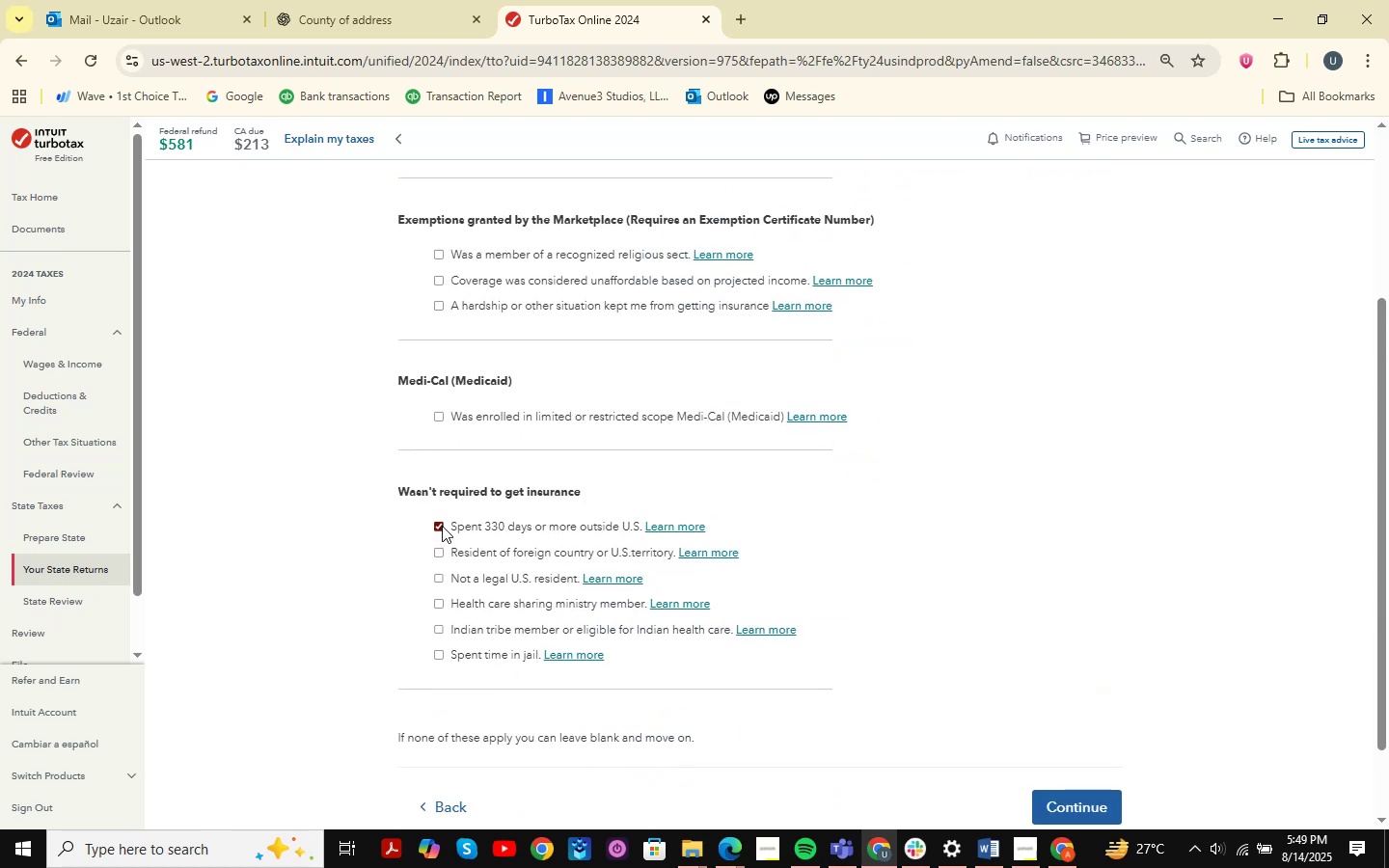 
left_click([441, 530])
 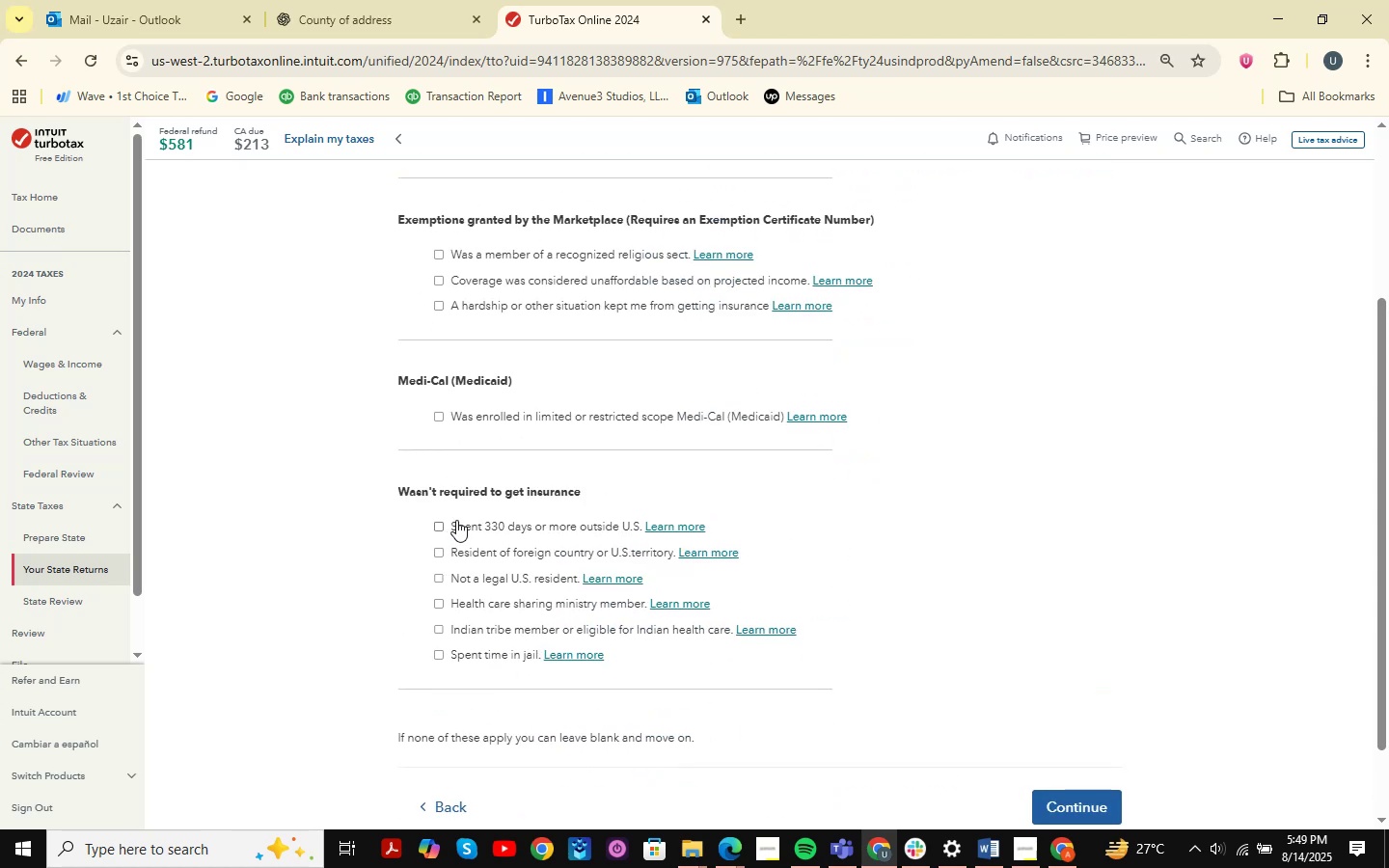 
scroll: coordinate [684, 502], scroll_direction: down, amount: 1.0
 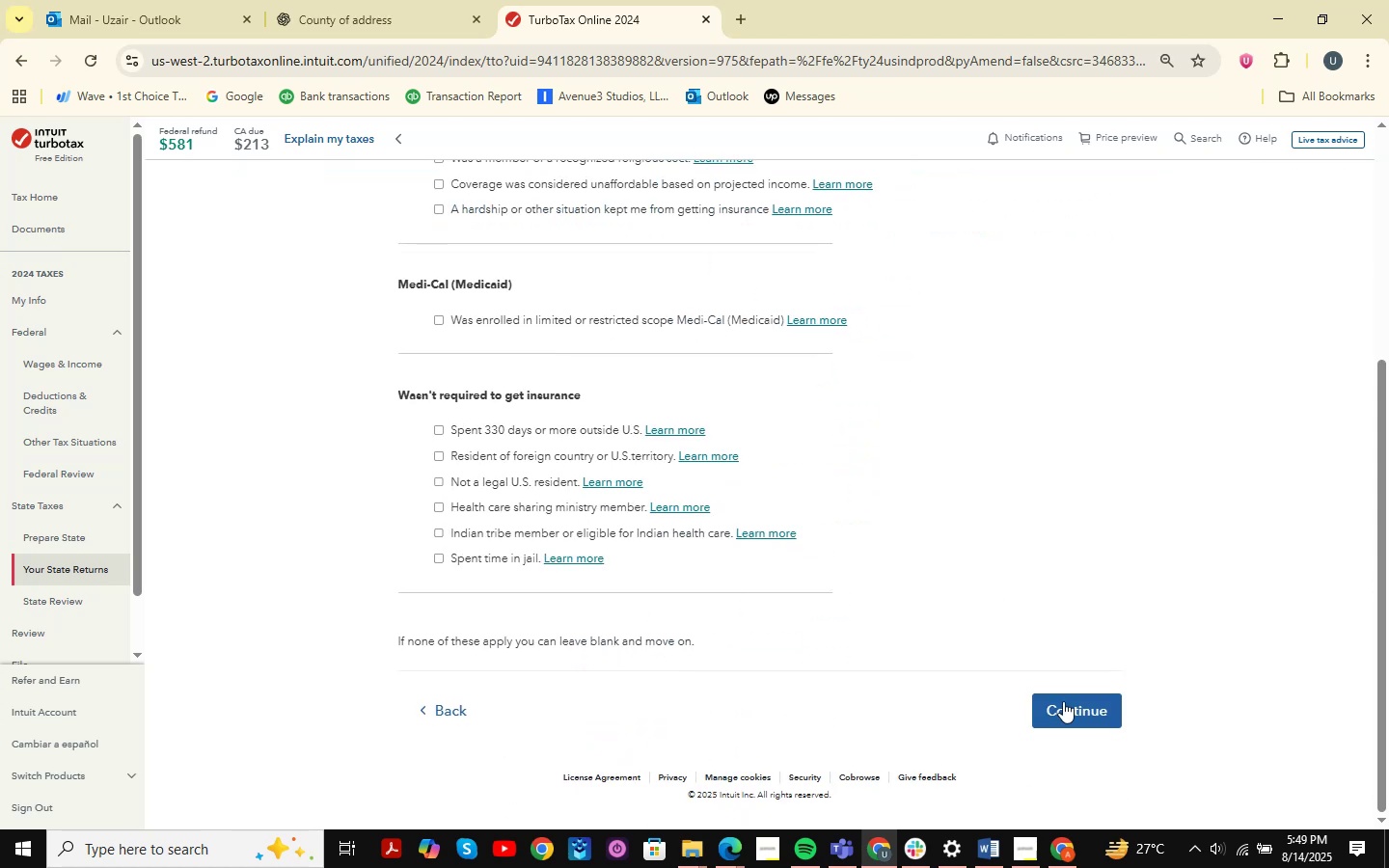 
left_click([1072, 724])
 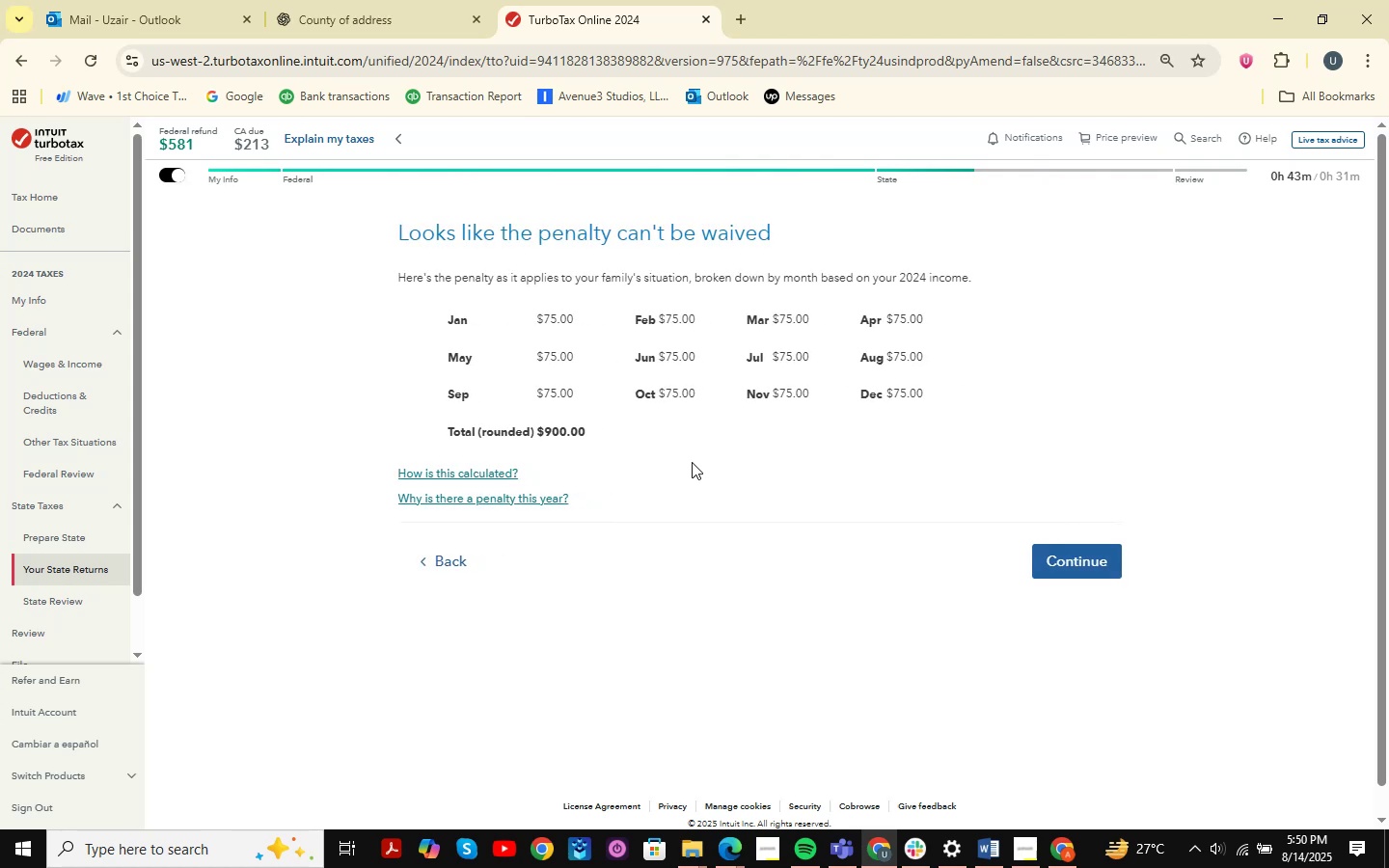 
wait(10.8)
 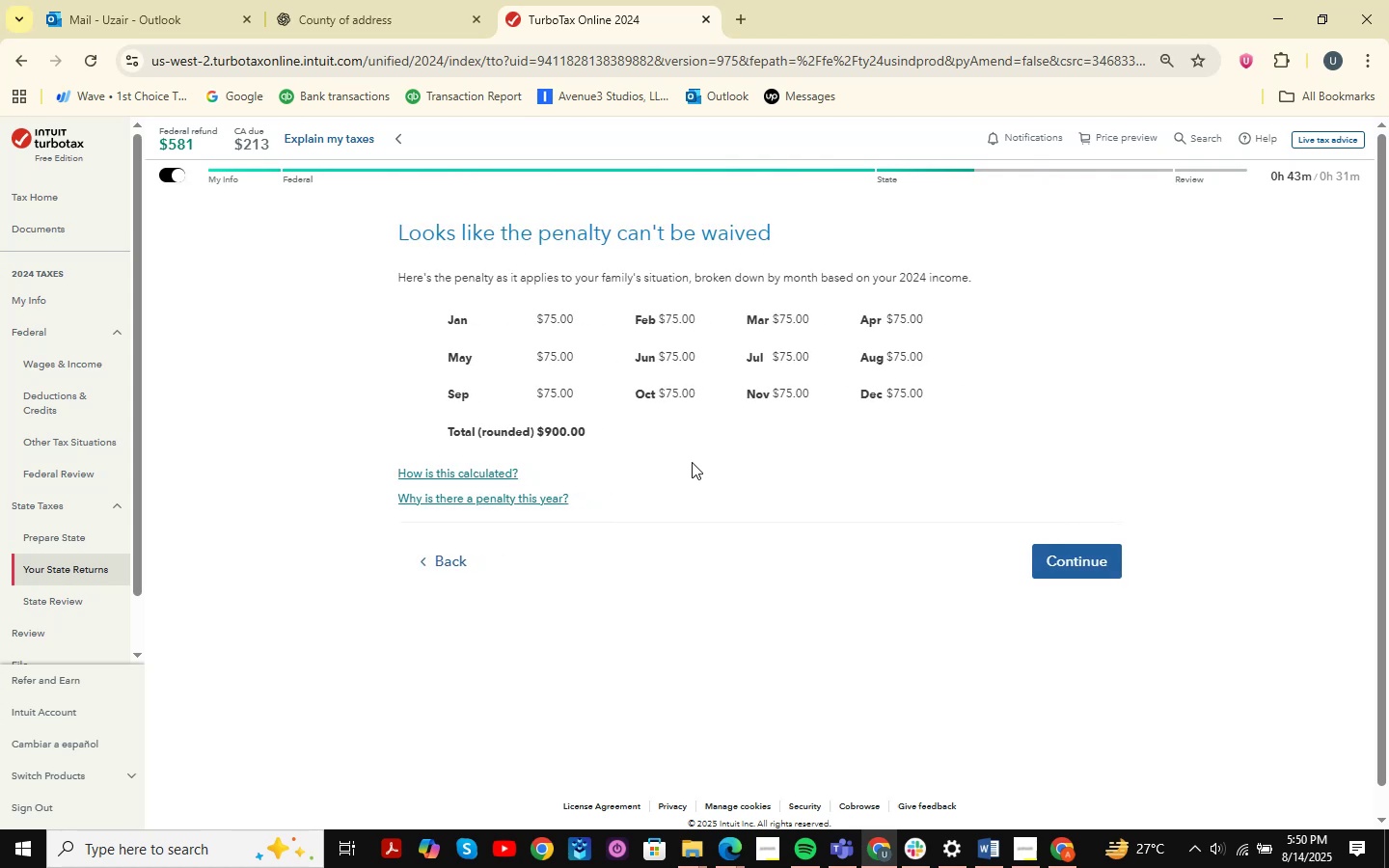 
left_click([1067, 565])
 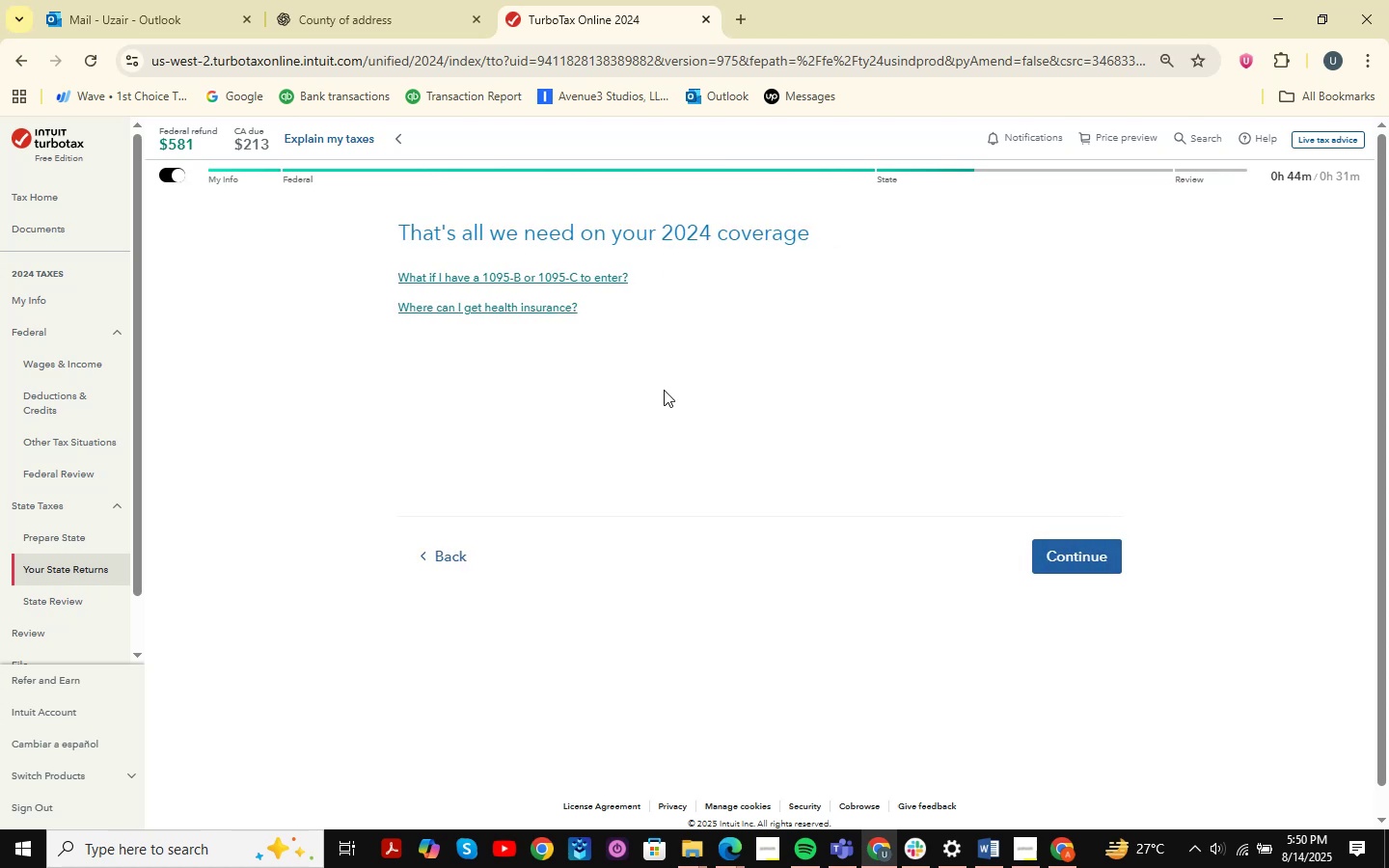 
double_click([1092, 558])
 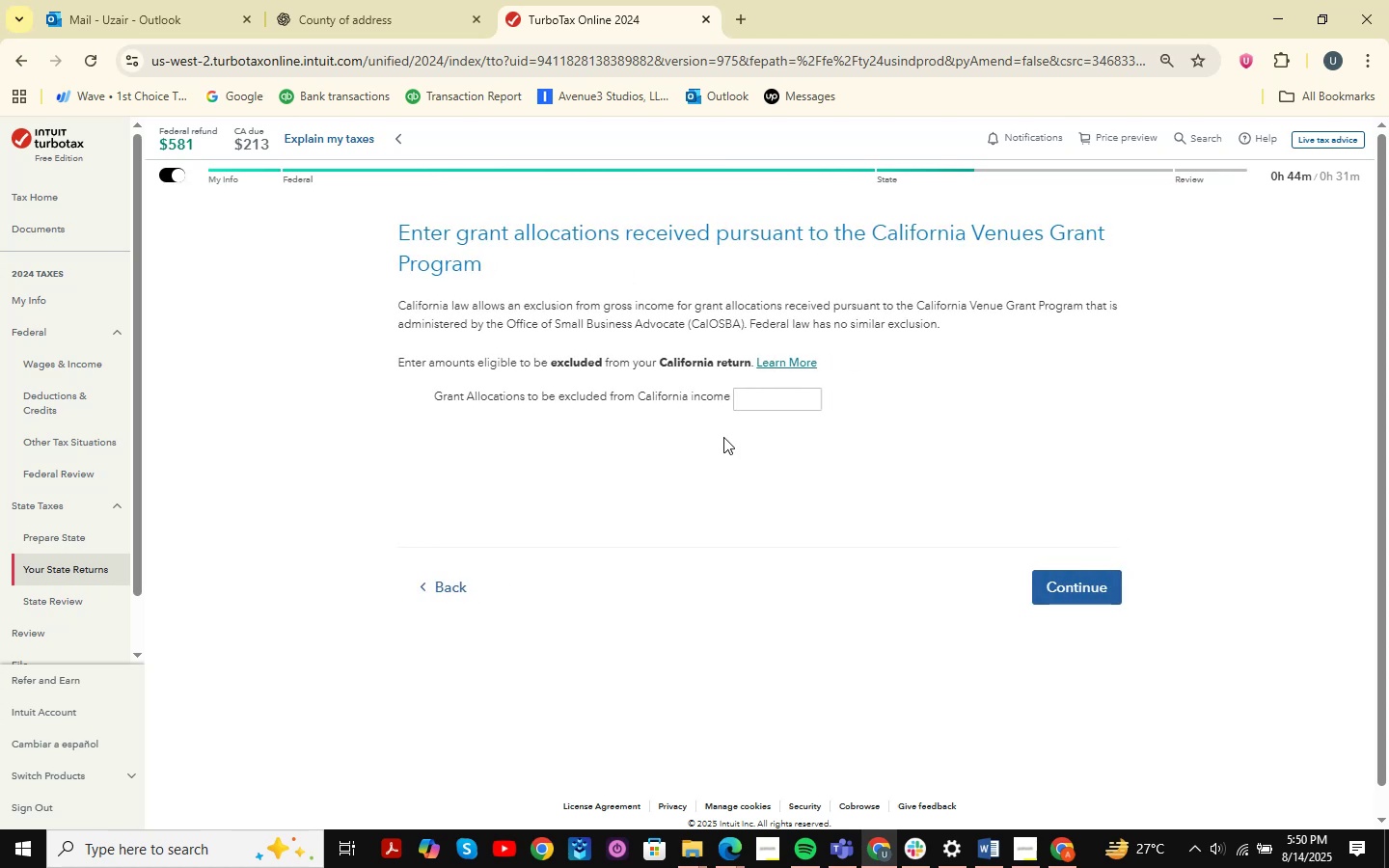 
wait(7.56)
 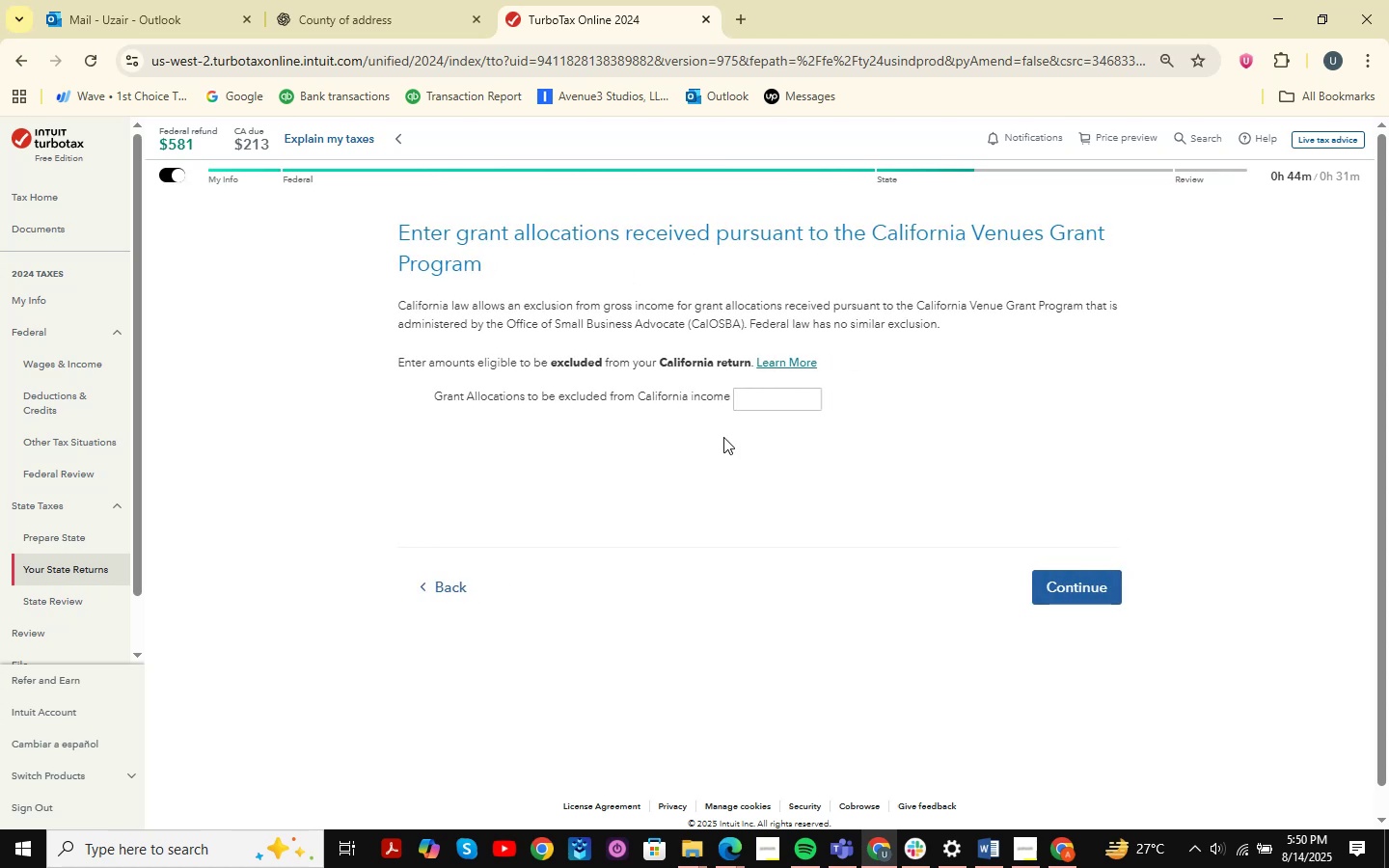 
left_click([733, 849])
 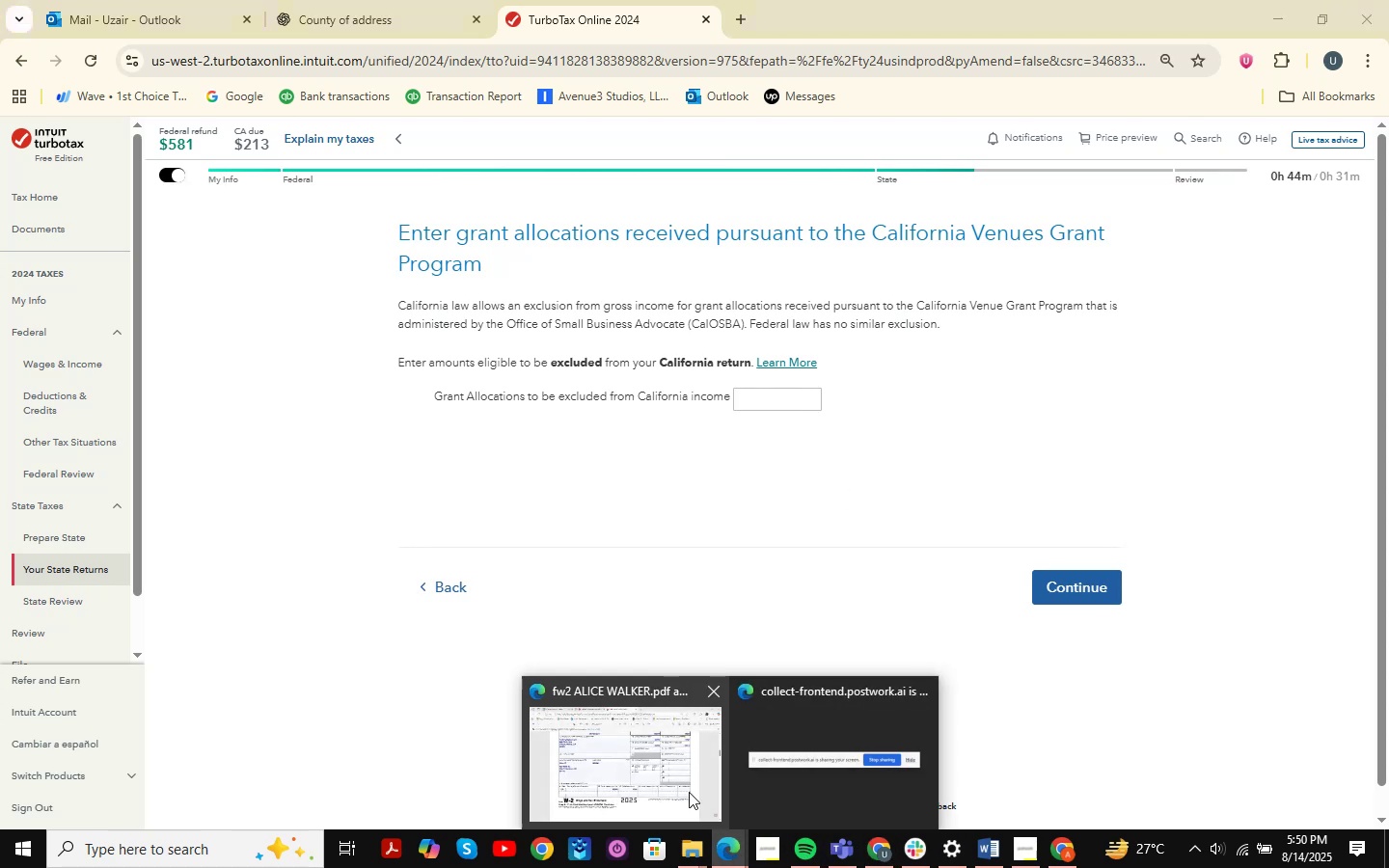 
left_click([685, 790])
 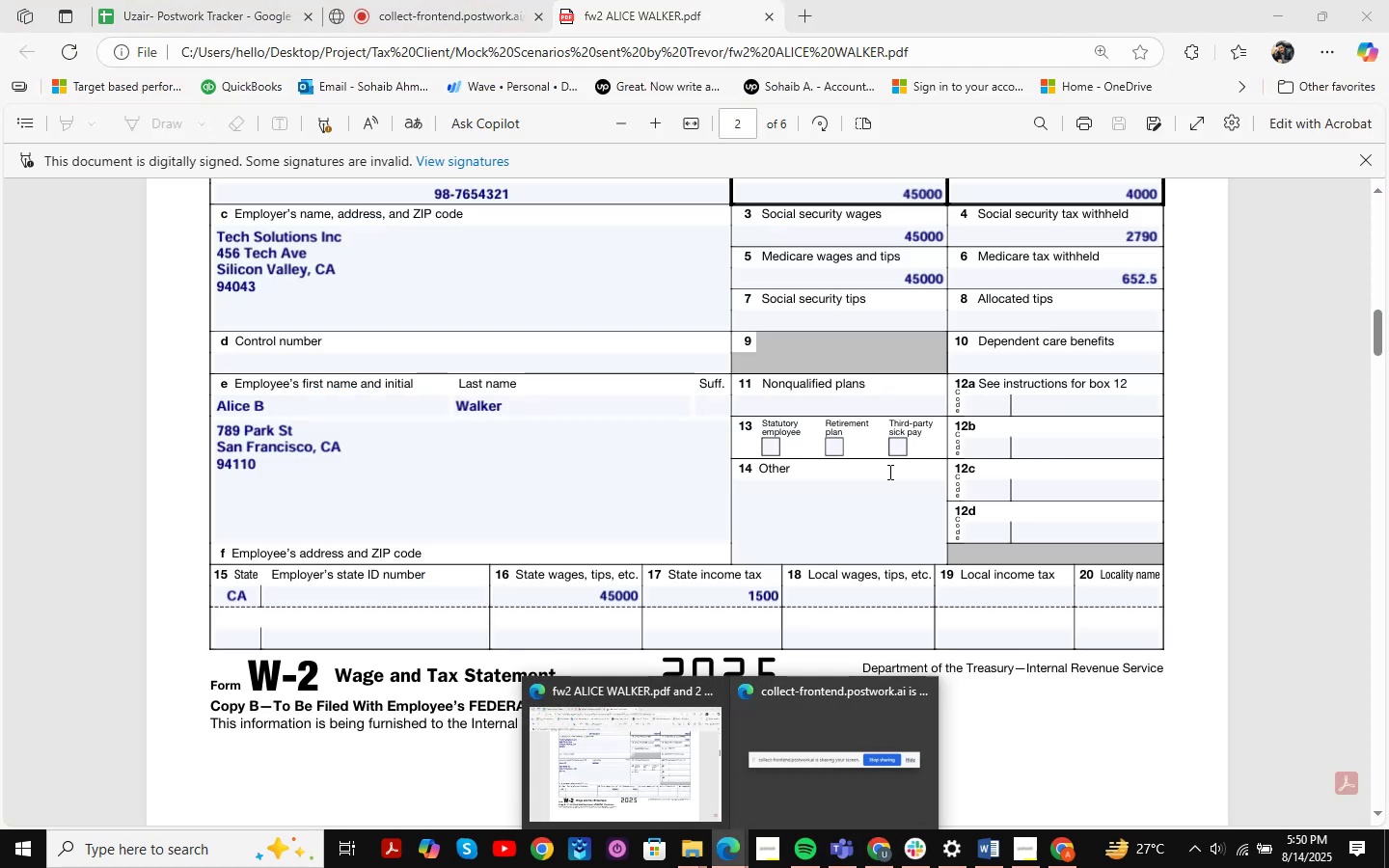 
left_click([1258, 10])
 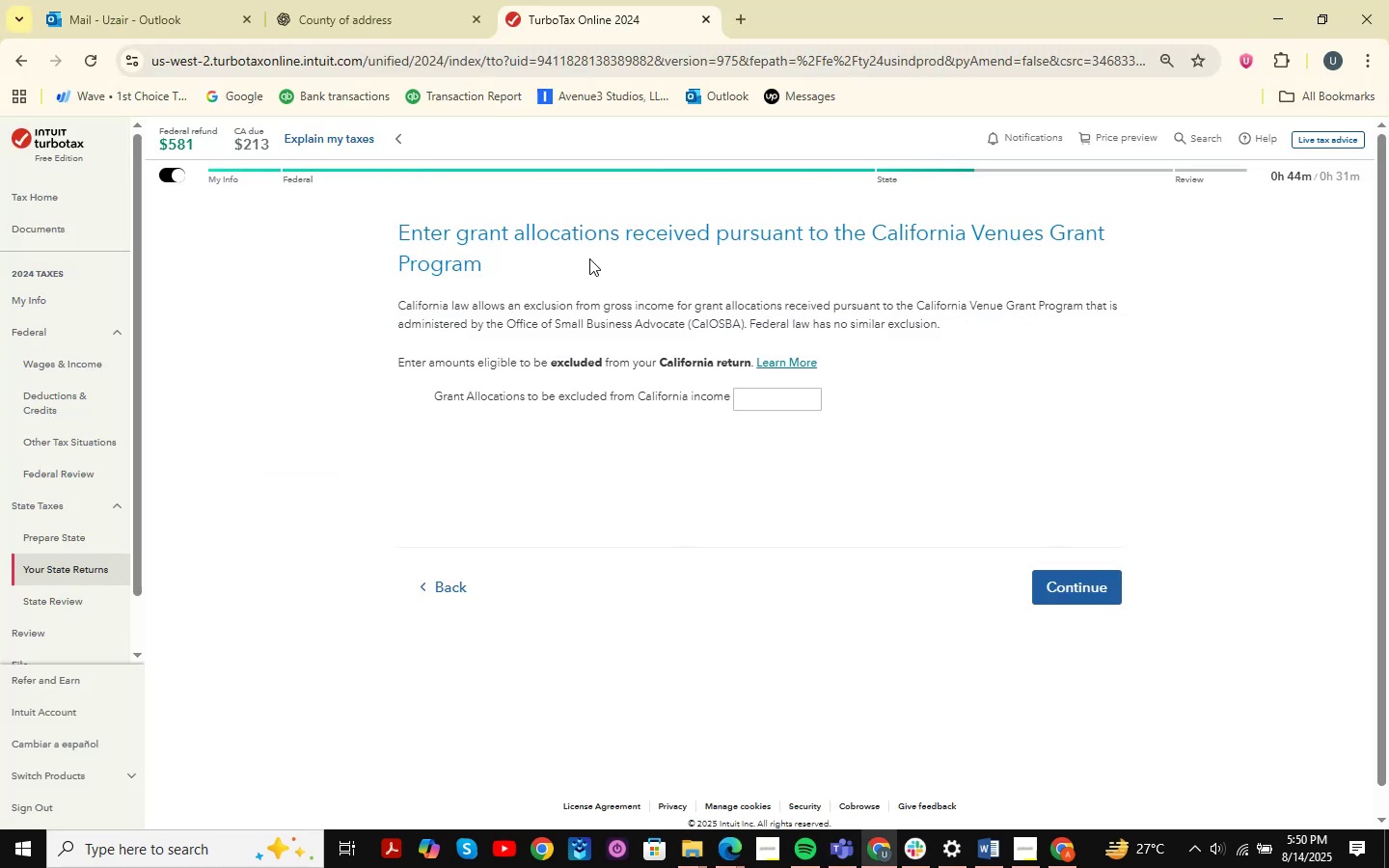 
left_click_drag(start_coordinate=[579, 237], to_coordinate=[1060, 231])
 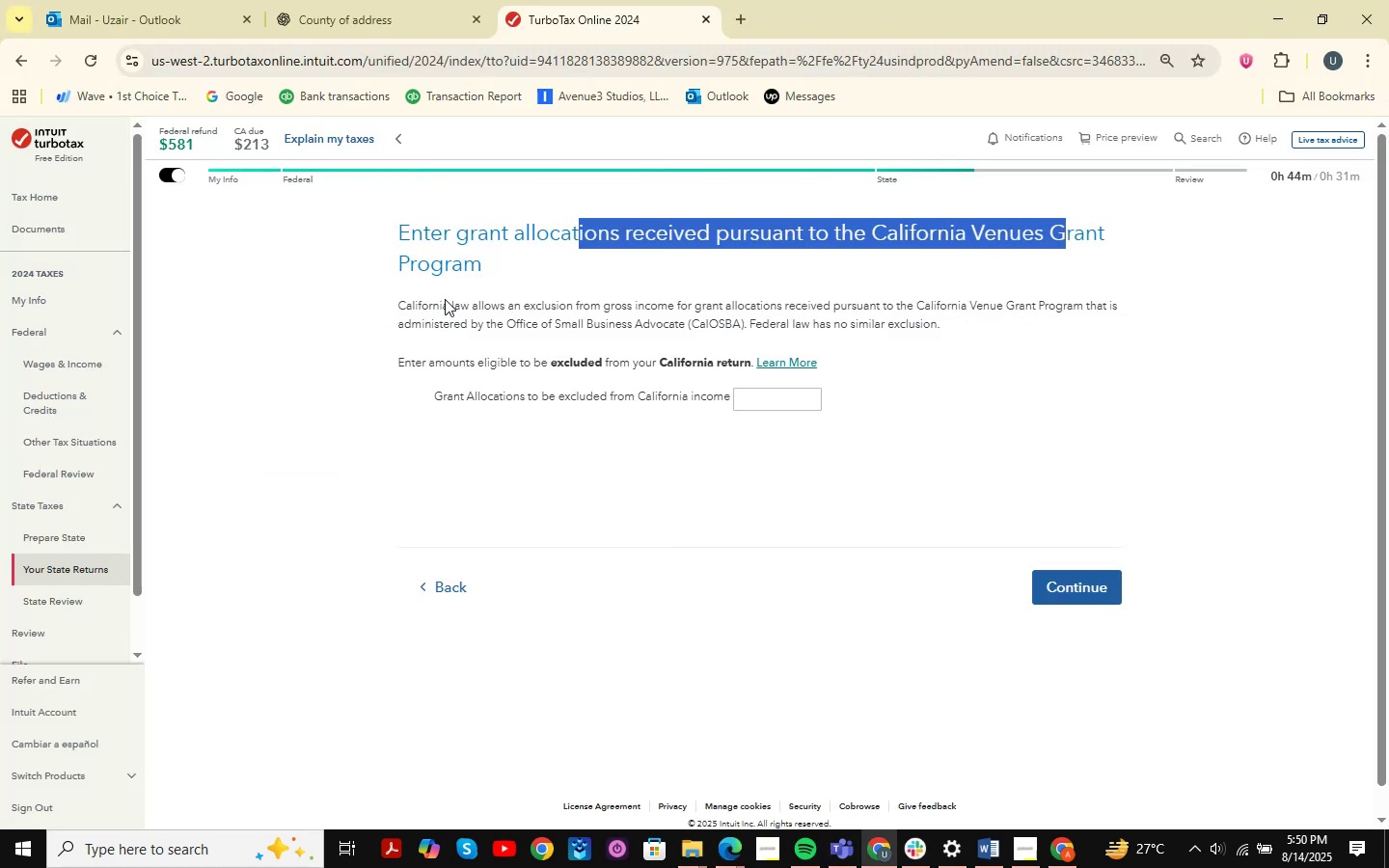 
left_click_drag(start_coordinate=[433, 305], to_coordinate=[538, 311])
 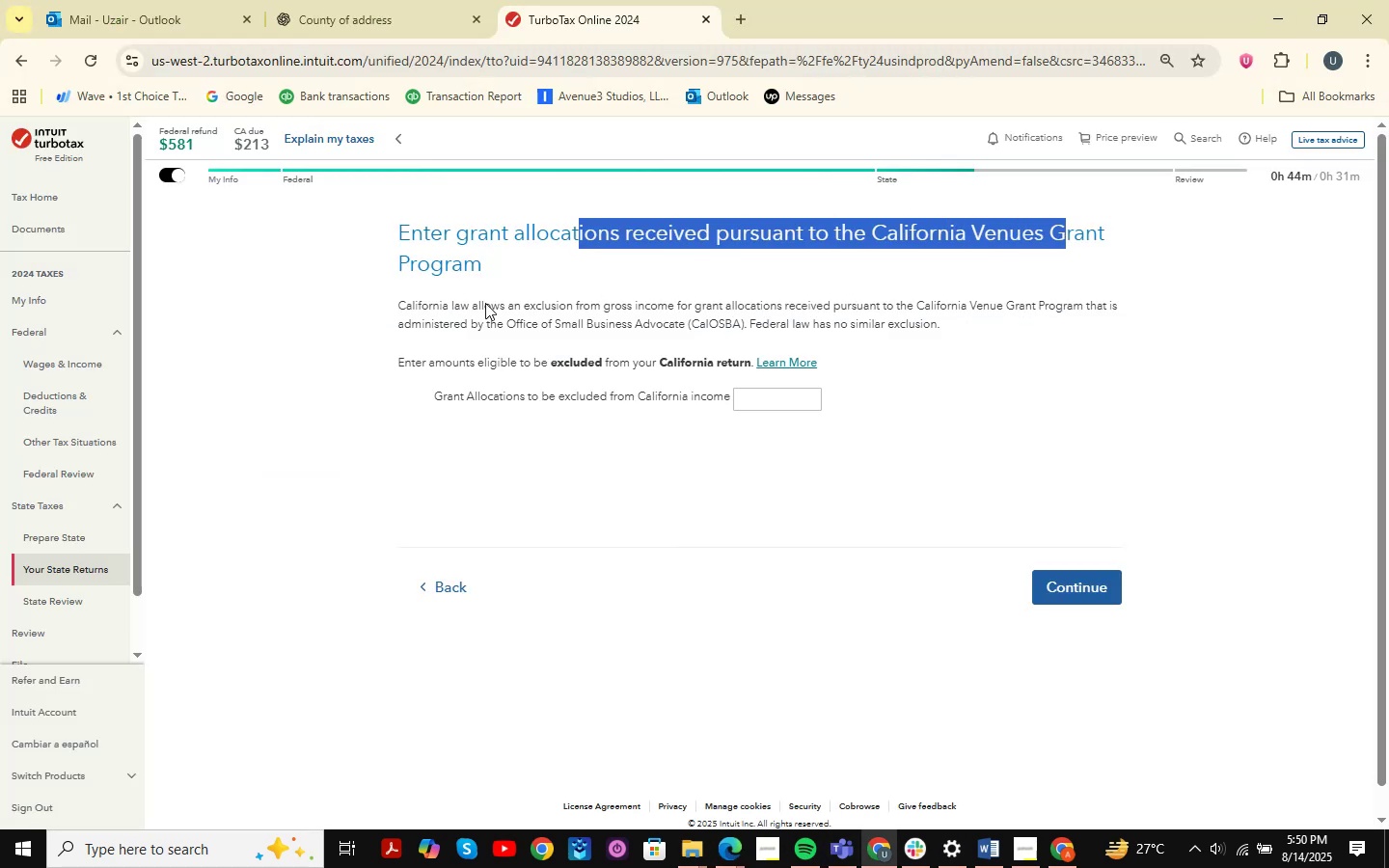 
left_click([485, 303])
 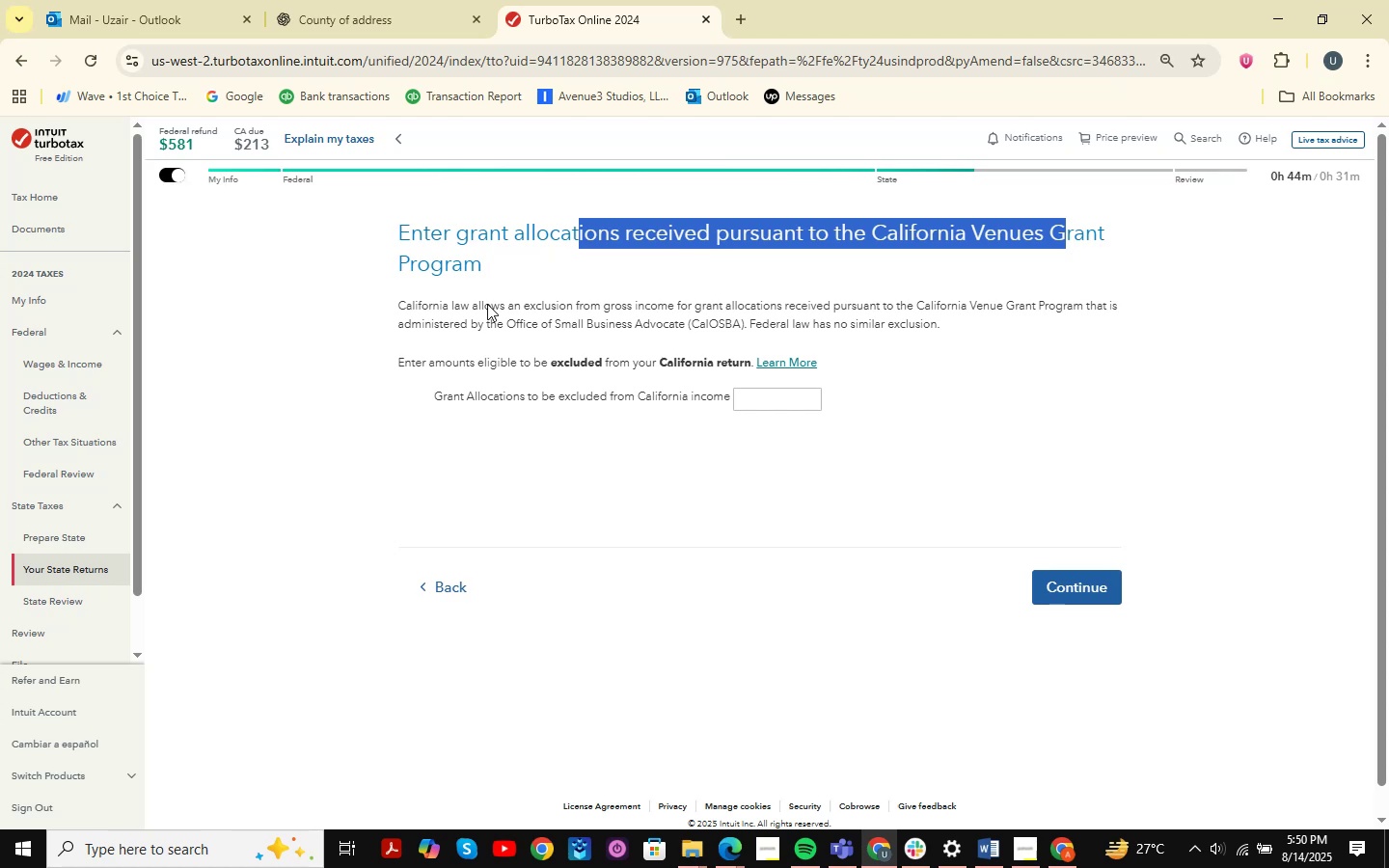 
left_click_drag(start_coordinate=[485, 303], to_coordinate=[690, 303])
 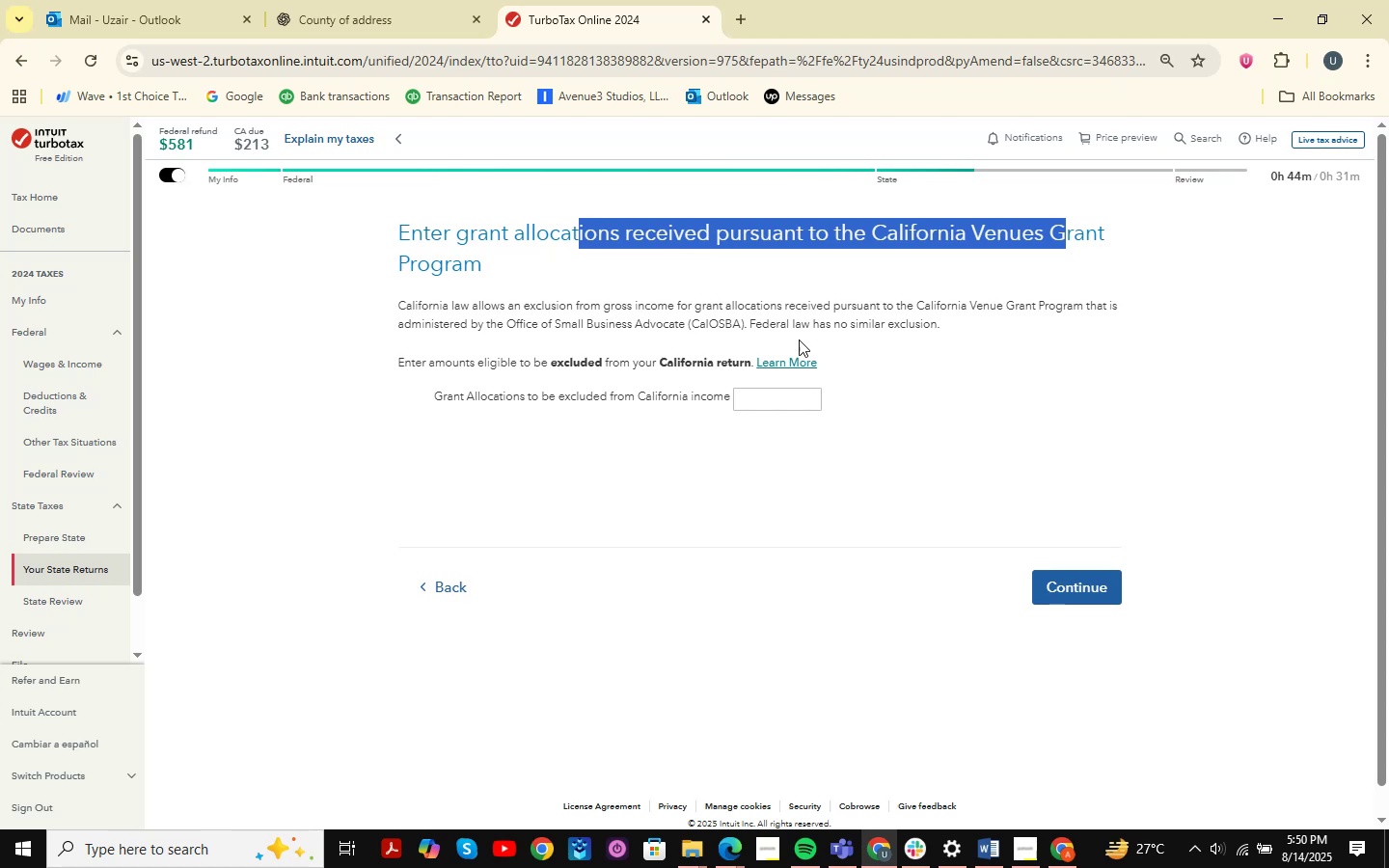 
double_click([720, 317])
 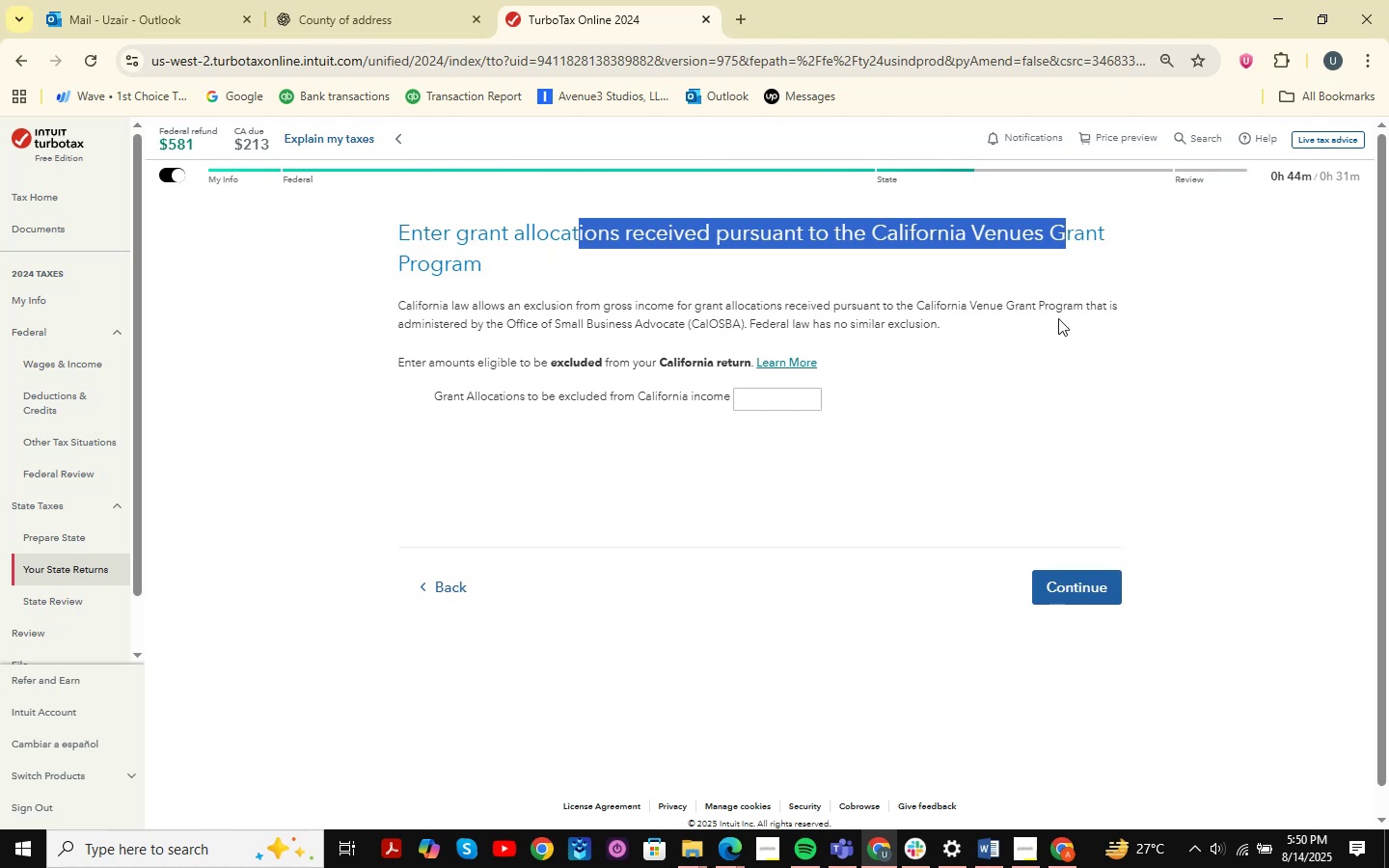 
triple_click([1142, 336])
 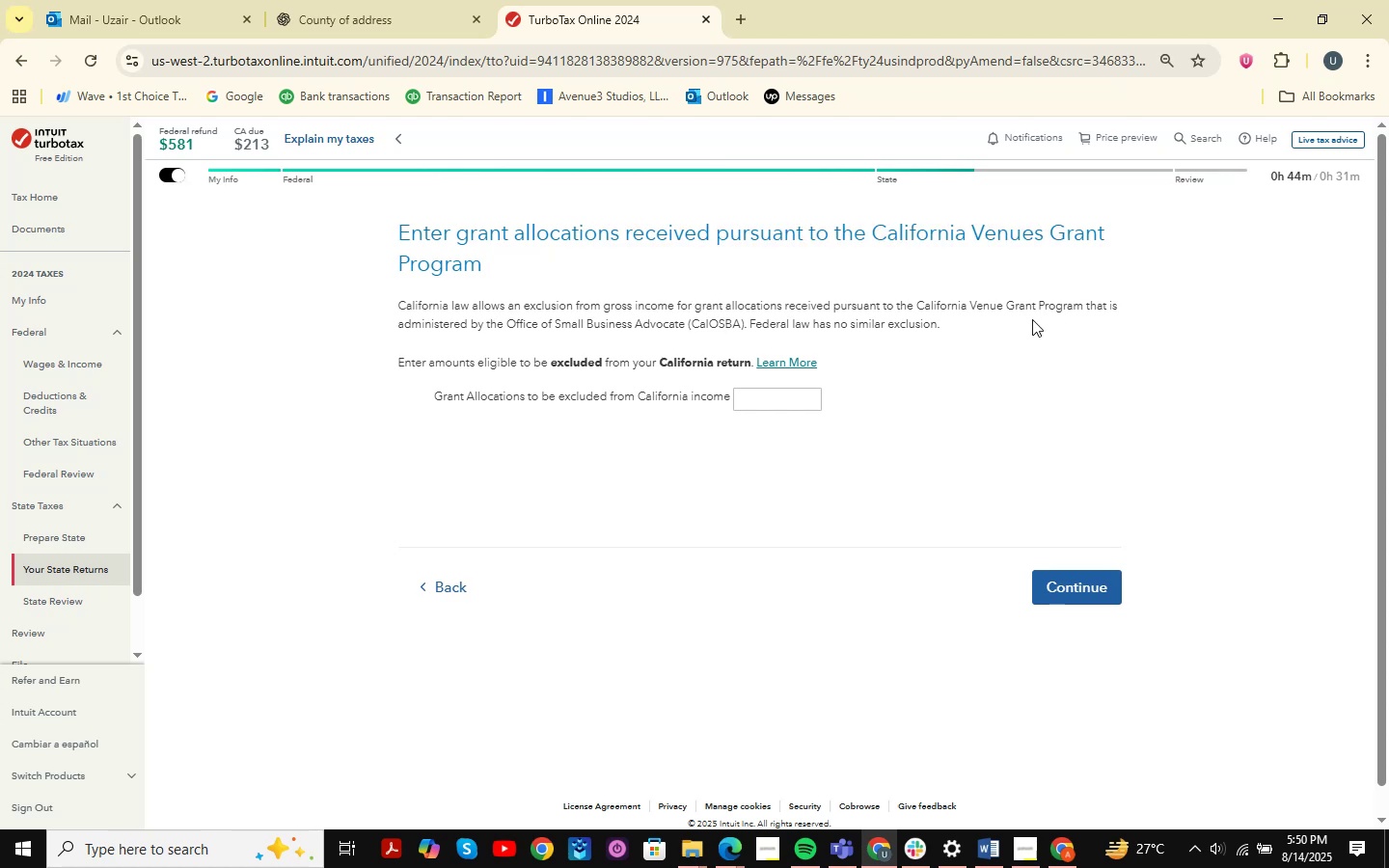 
left_click_drag(start_coordinate=[946, 306], to_coordinate=[1102, 308])
 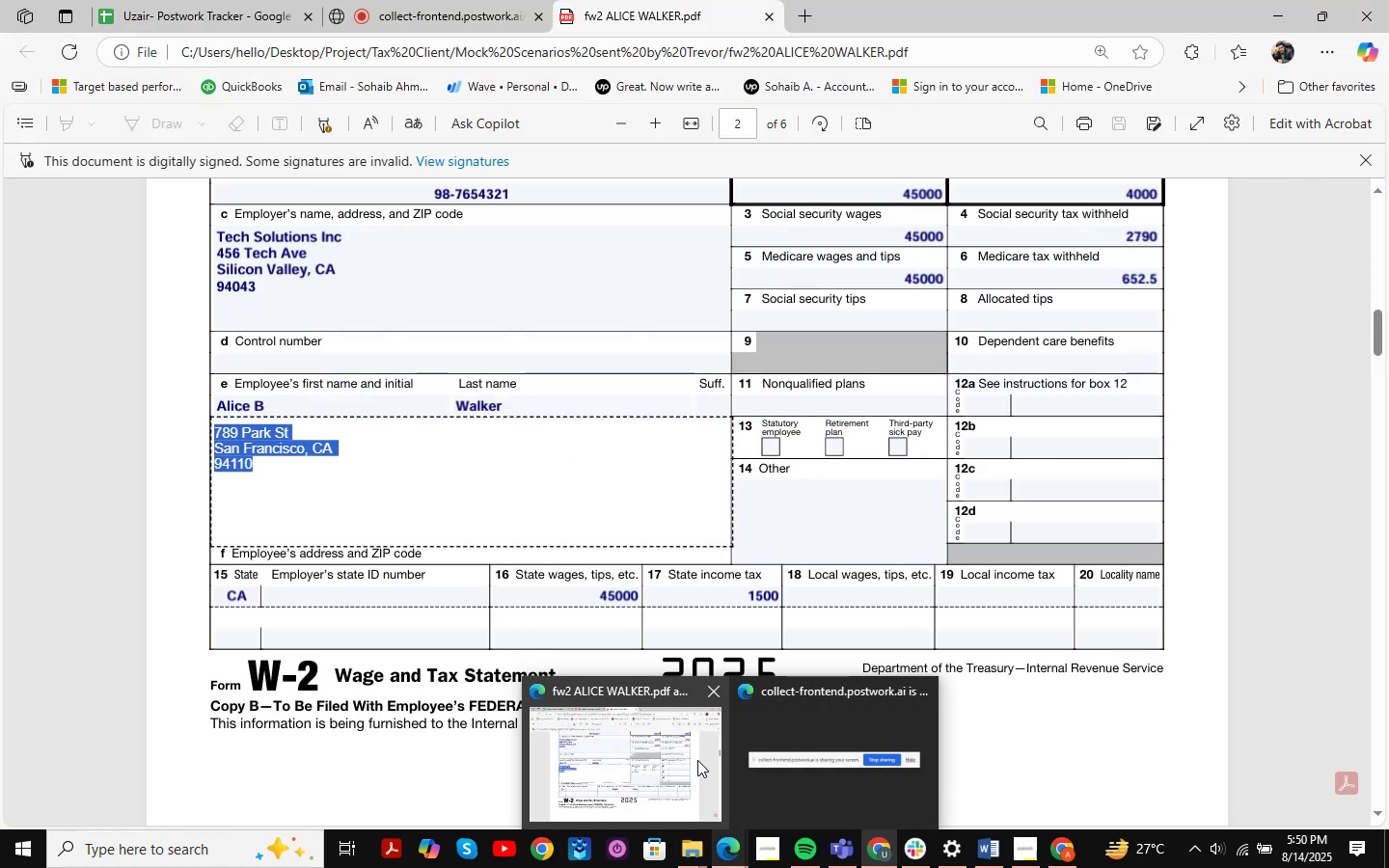 
wait(6.95)
 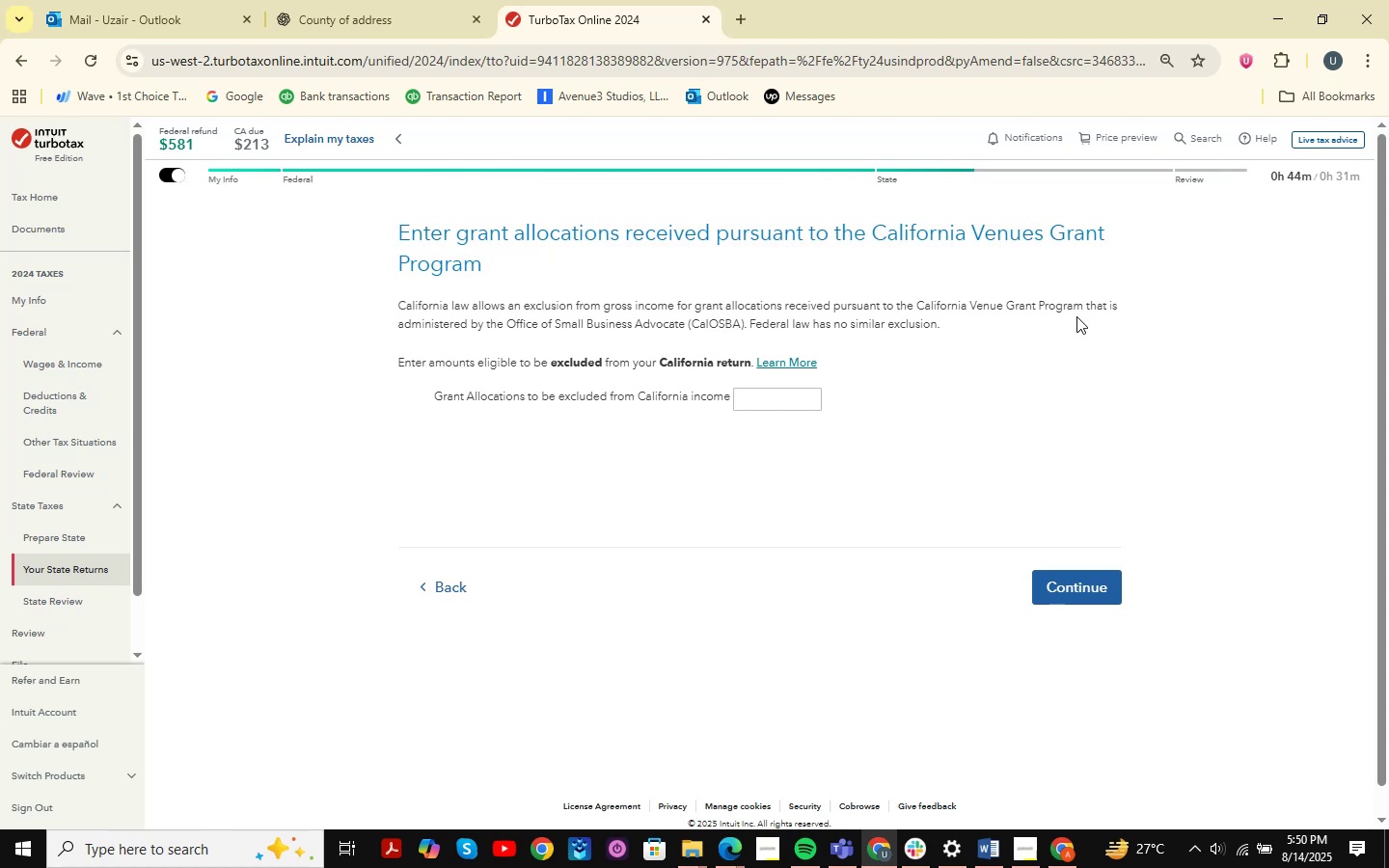 
left_click([697, 760])
 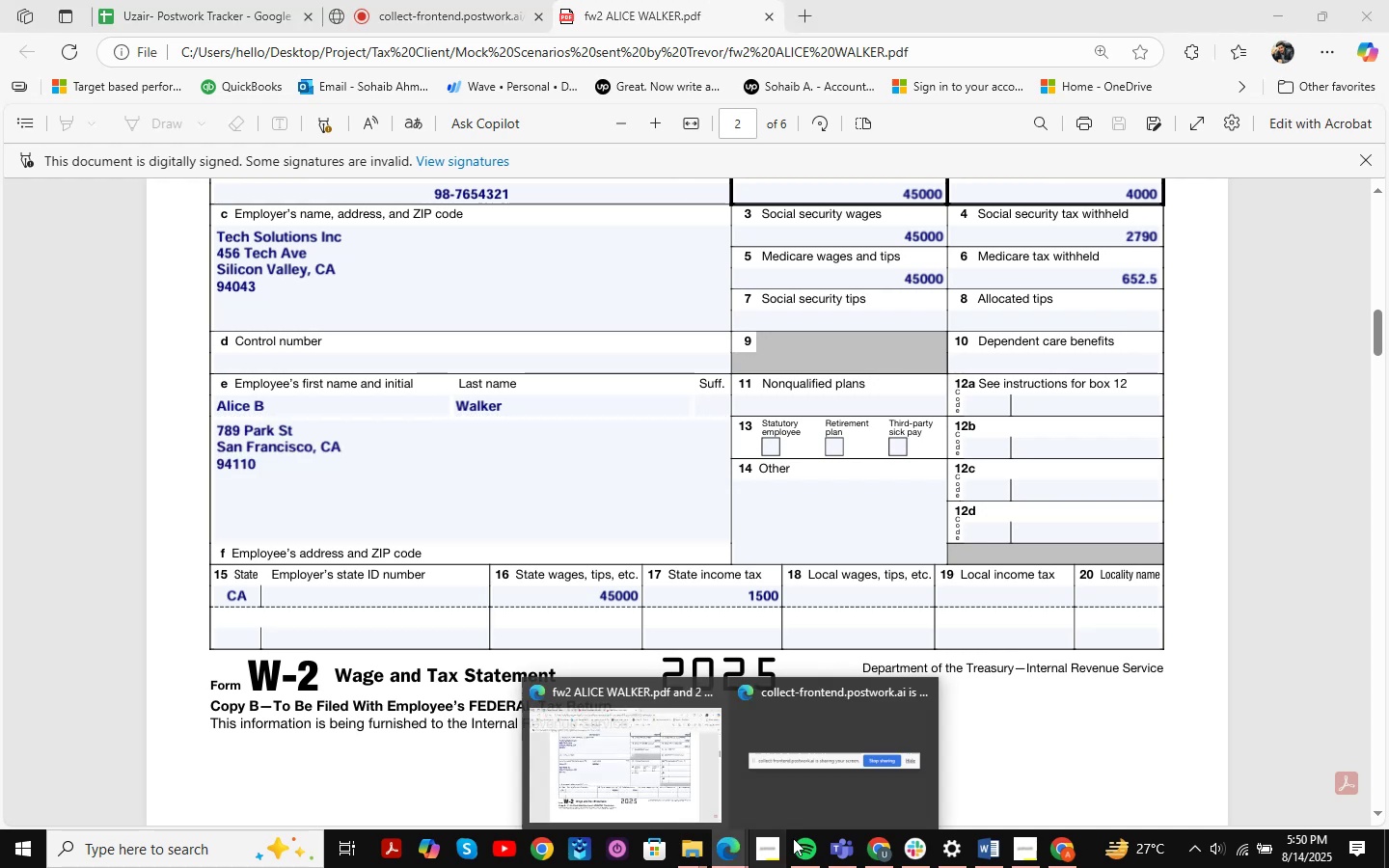 
left_click([882, 842])
 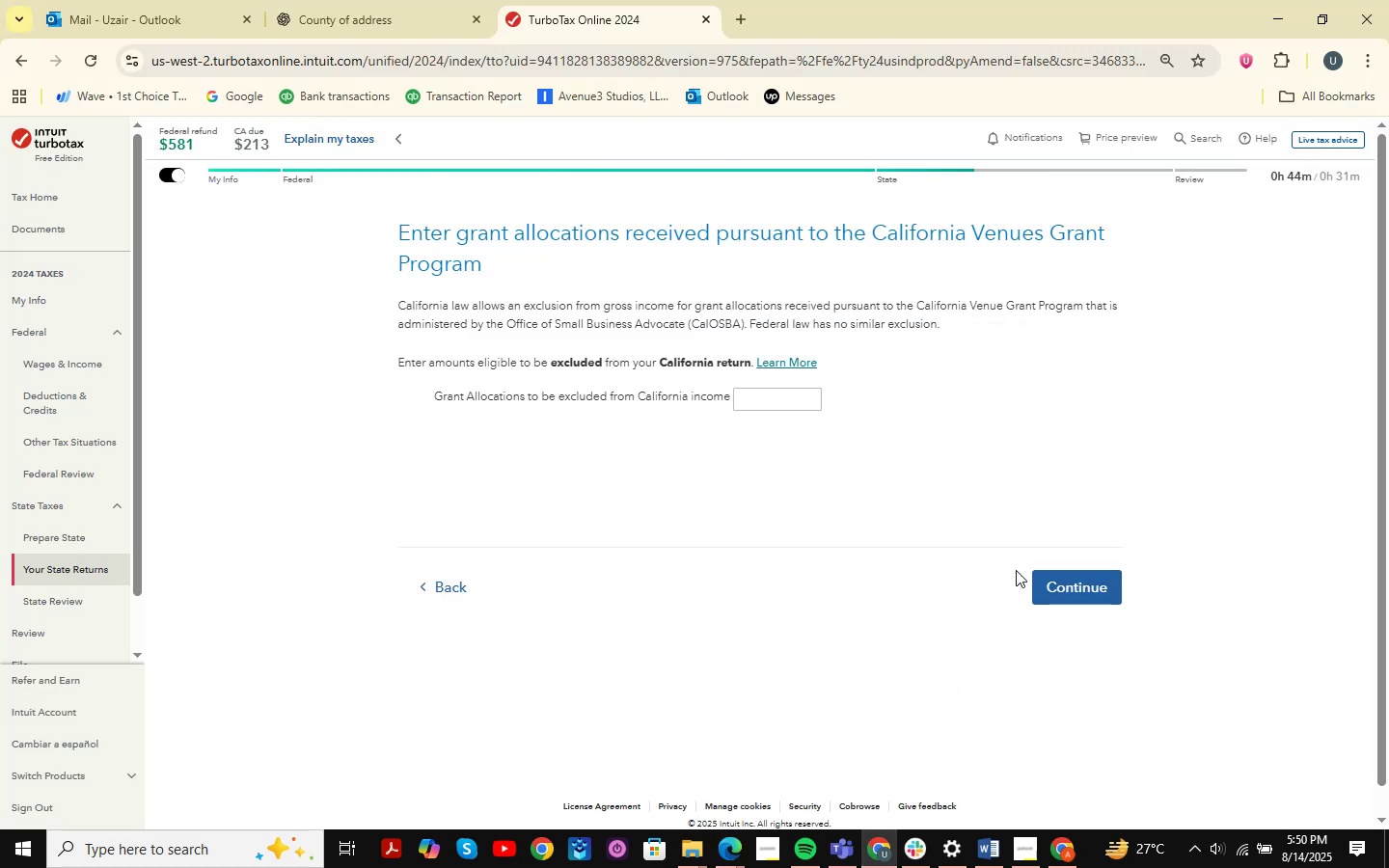 
left_click([1076, 579])
 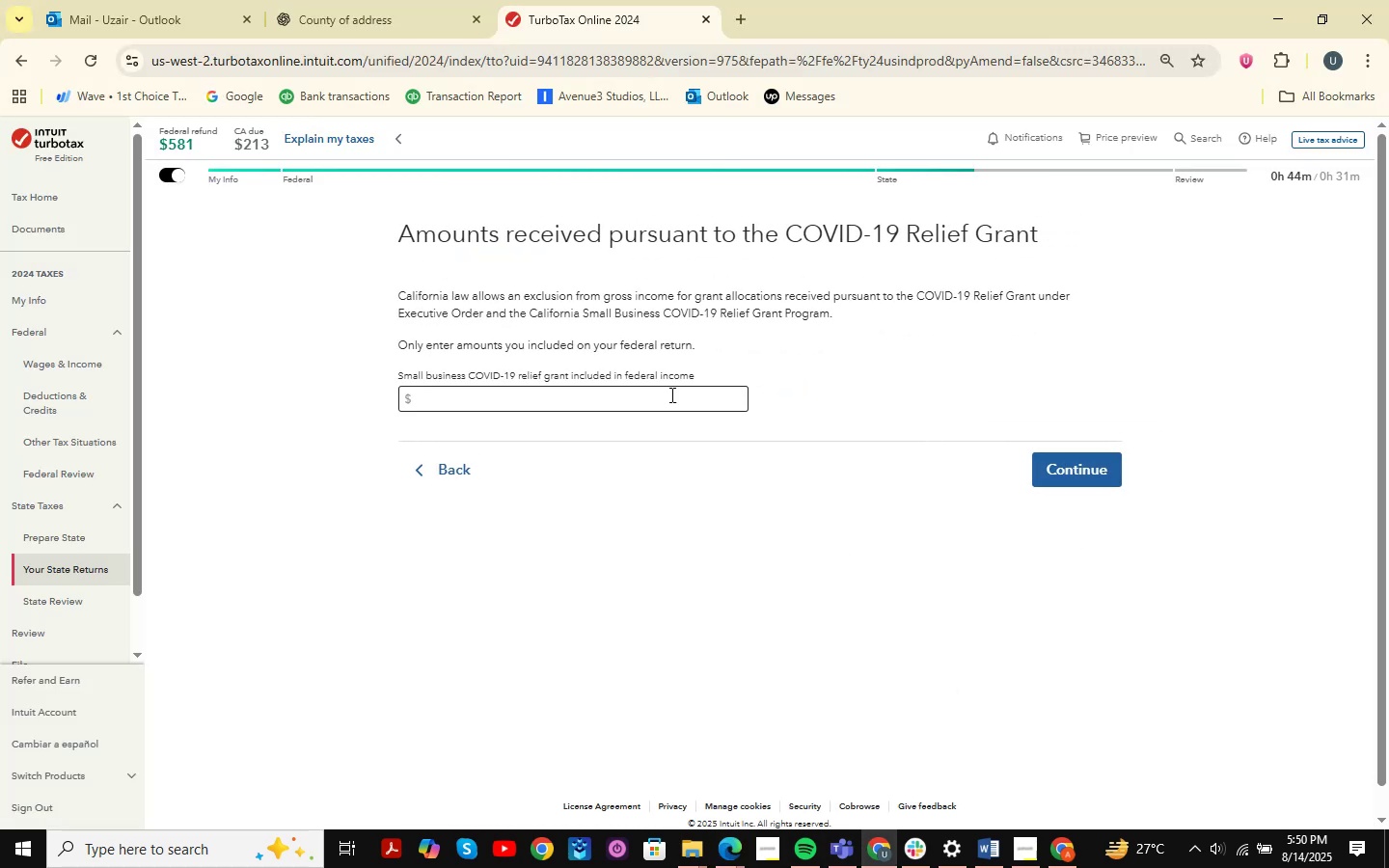 
left_click([1087, 481])
 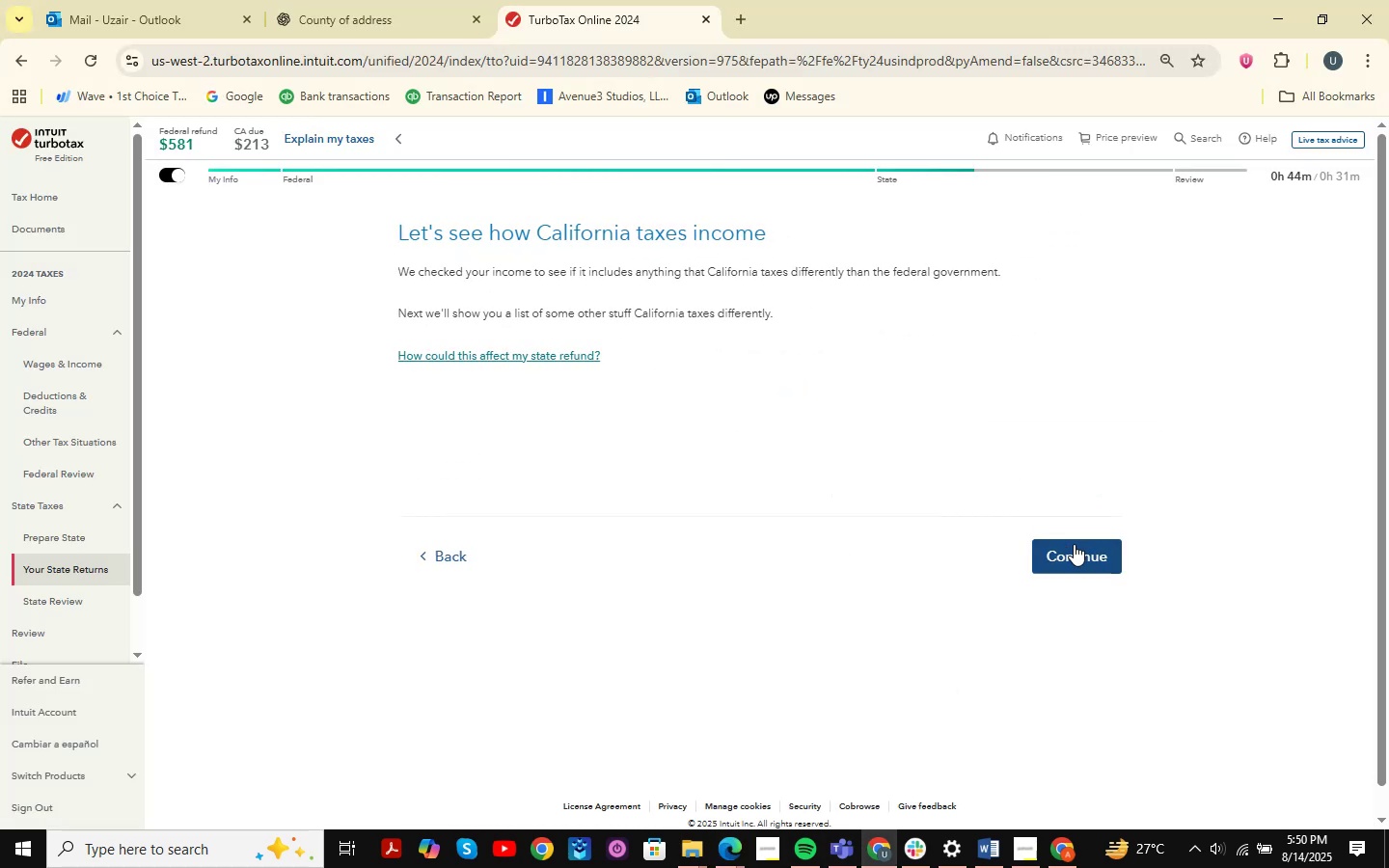 
left_click([1074, 544])
 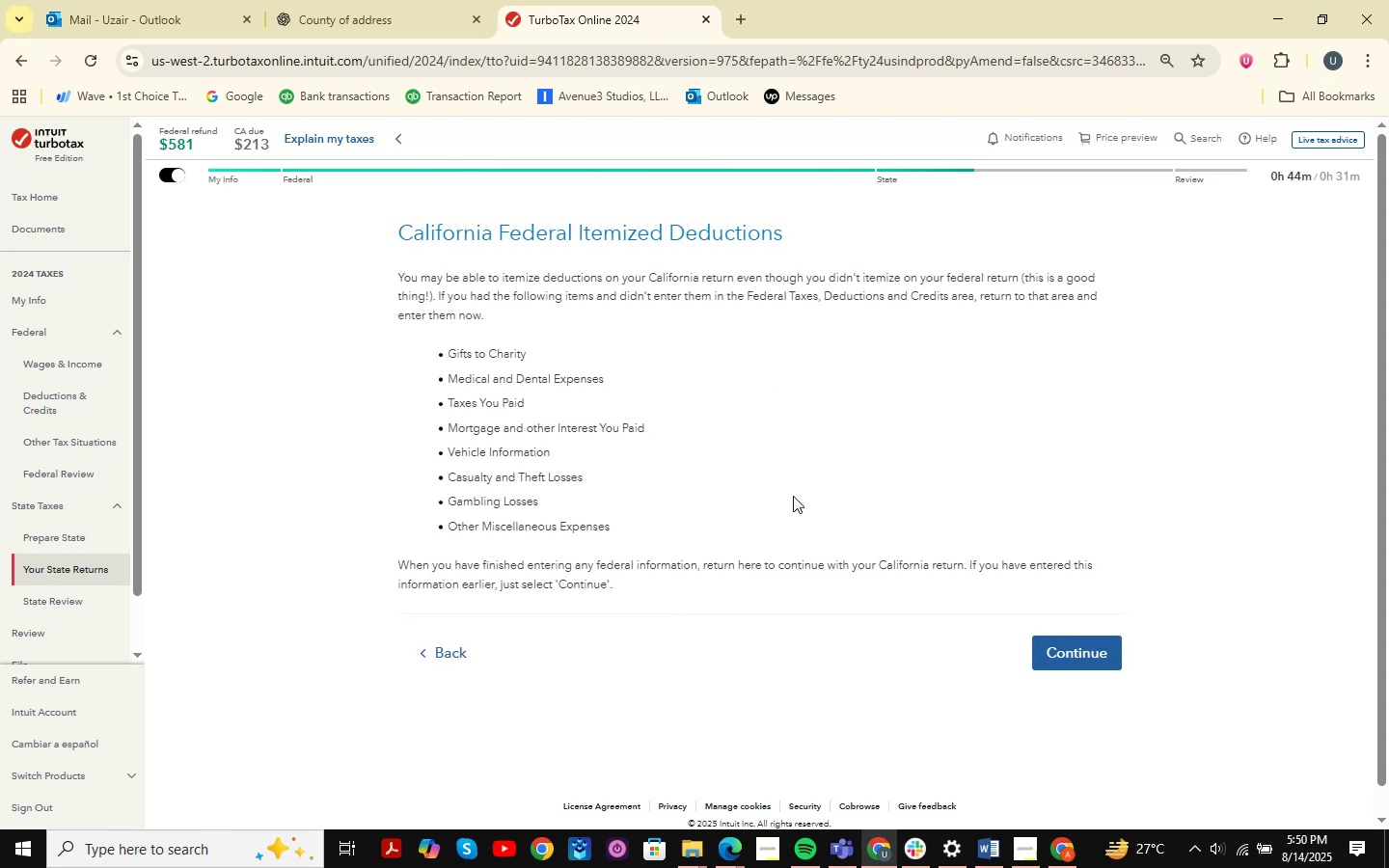 
left_click([1068, 637])
 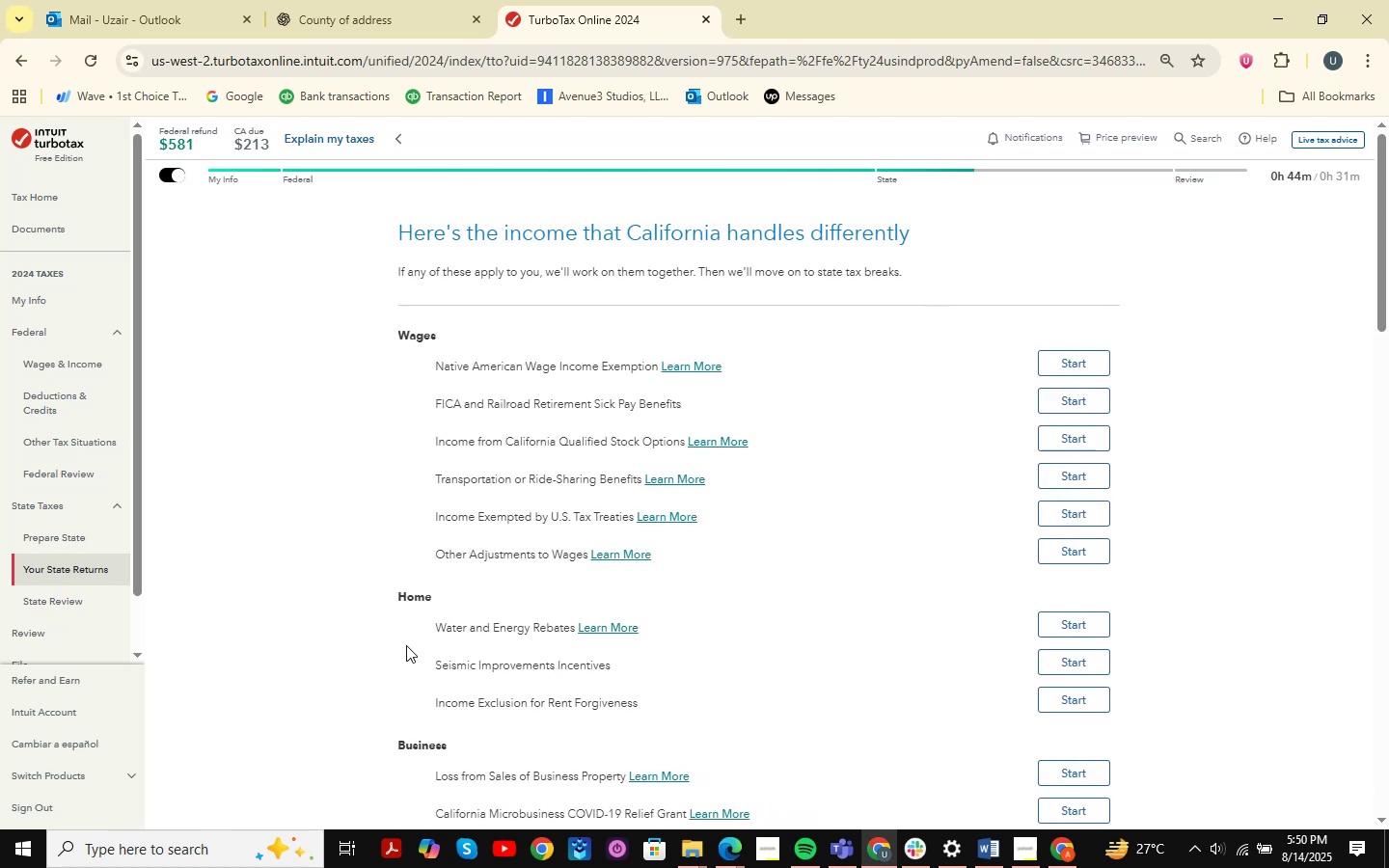 
scroll: coordinate [408, 372], scroll_direction: up, amount: 1.0
 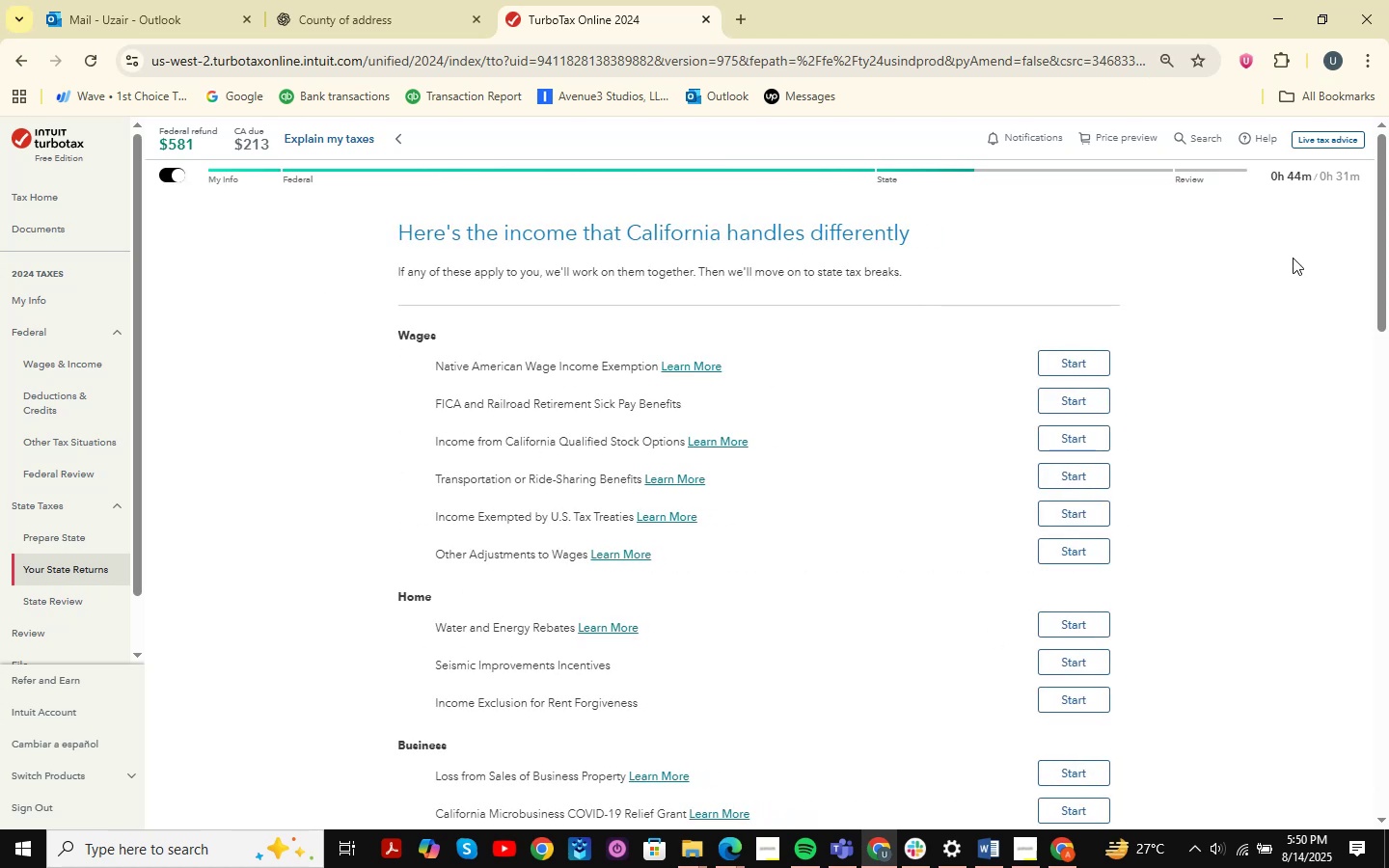 
scroll: coordinate [438, 684], scroll_direction: down, amount: 20.0
 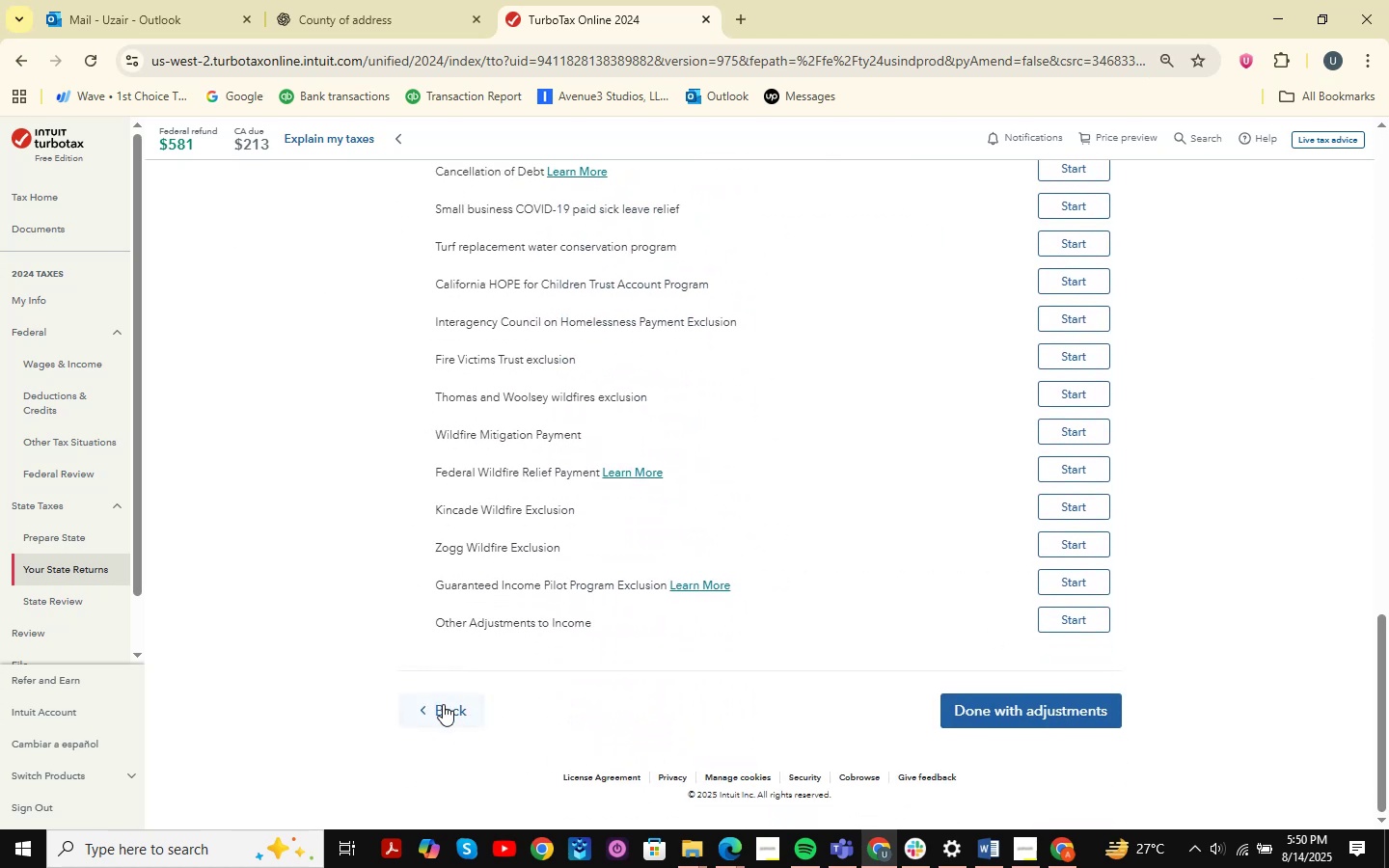 
left_click([443, 707])
 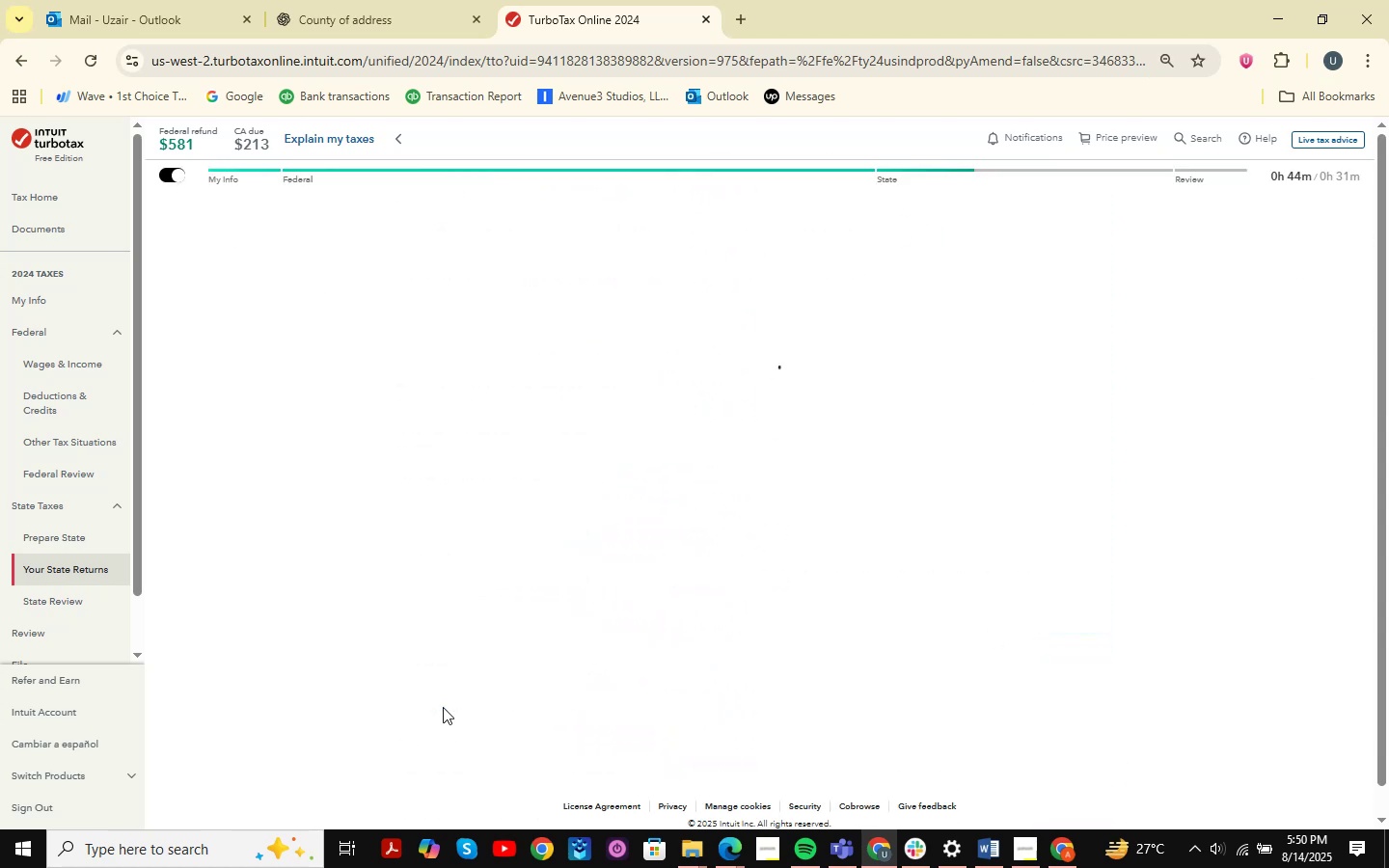 
scroll: coordinate [443, 707], scroll_direction: down, amount: 9.0
 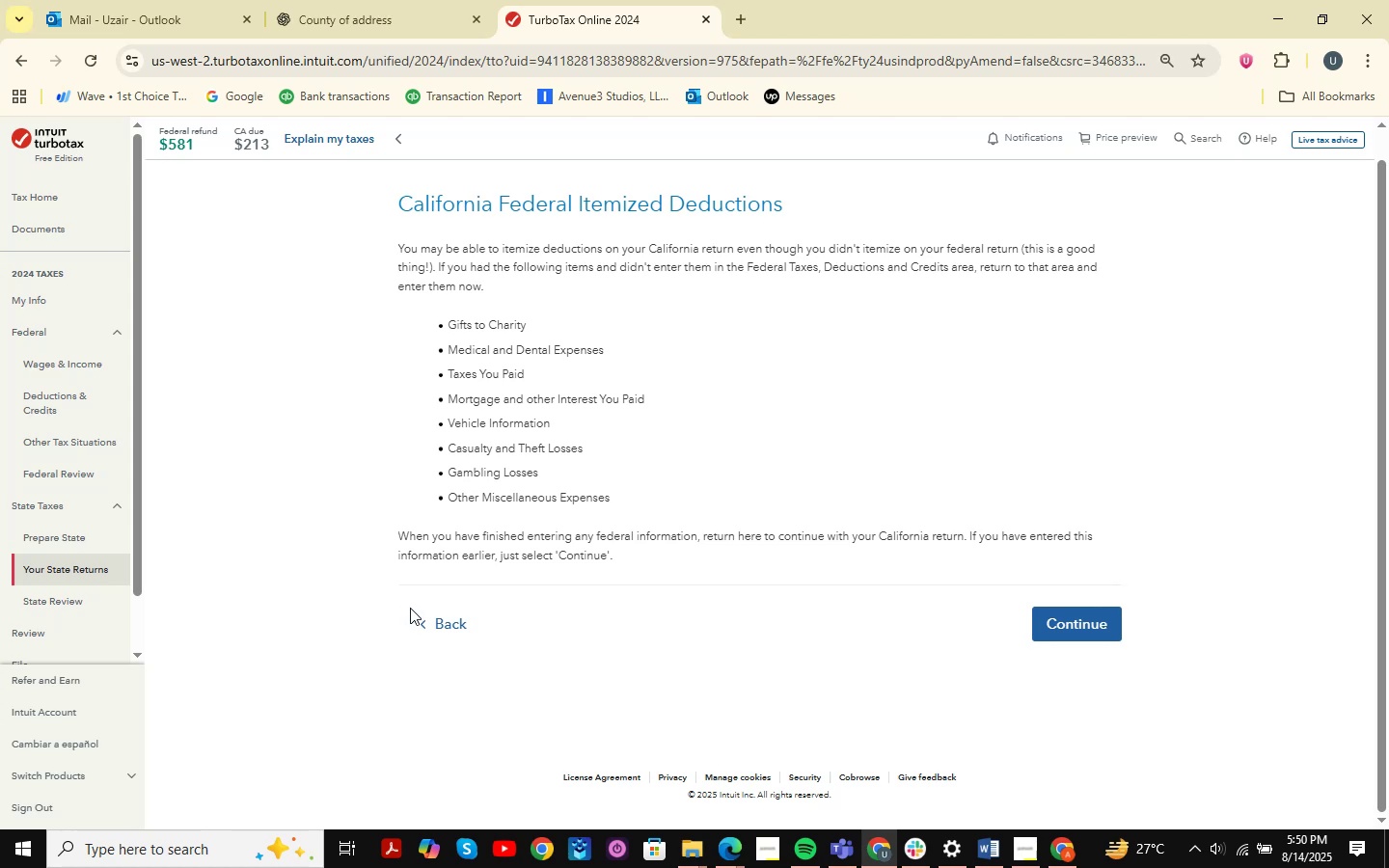 
left_click([417, 613])
 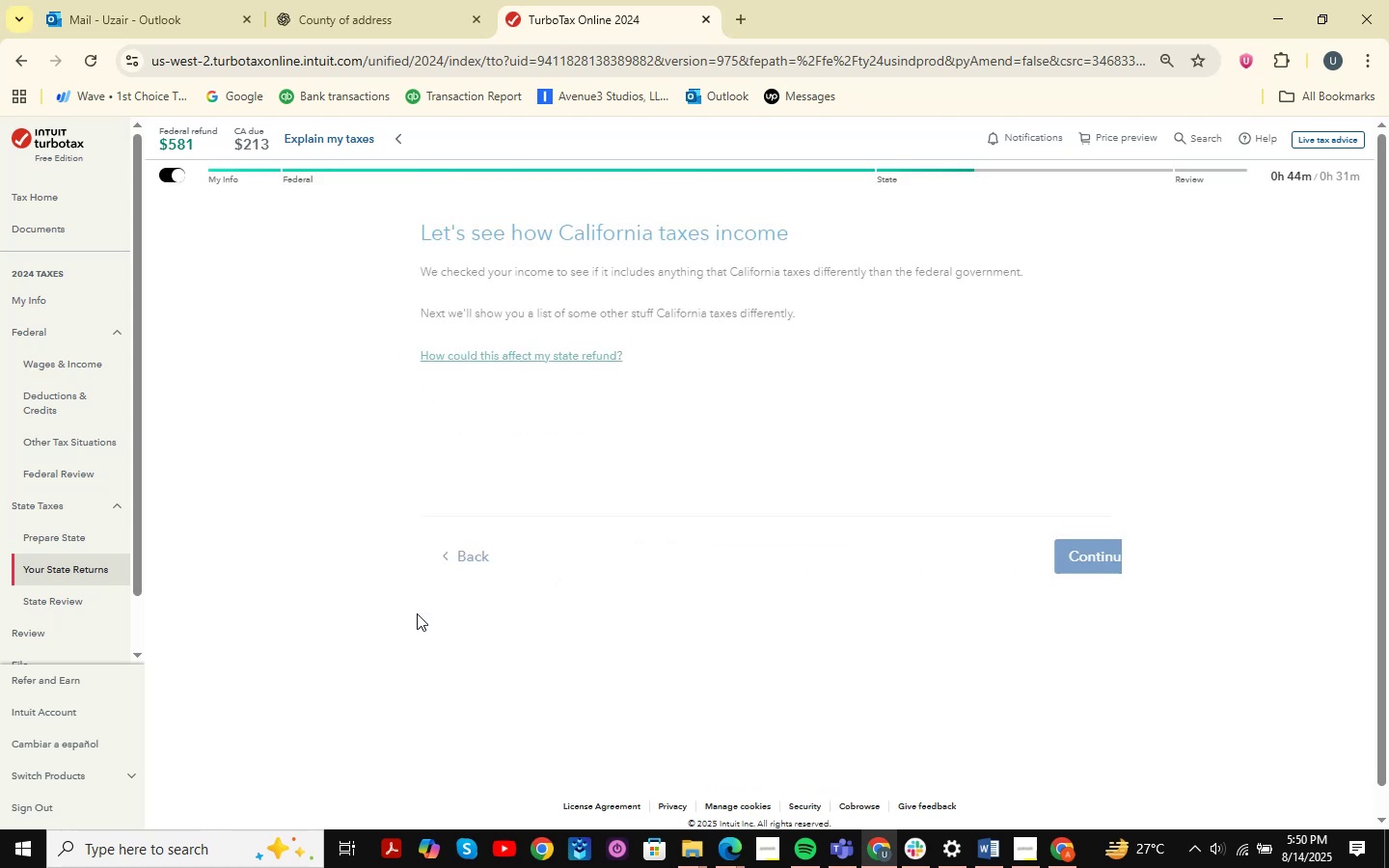 
scroll: coordinate [417, 613], scroll_direction: down, amount: 1.0
 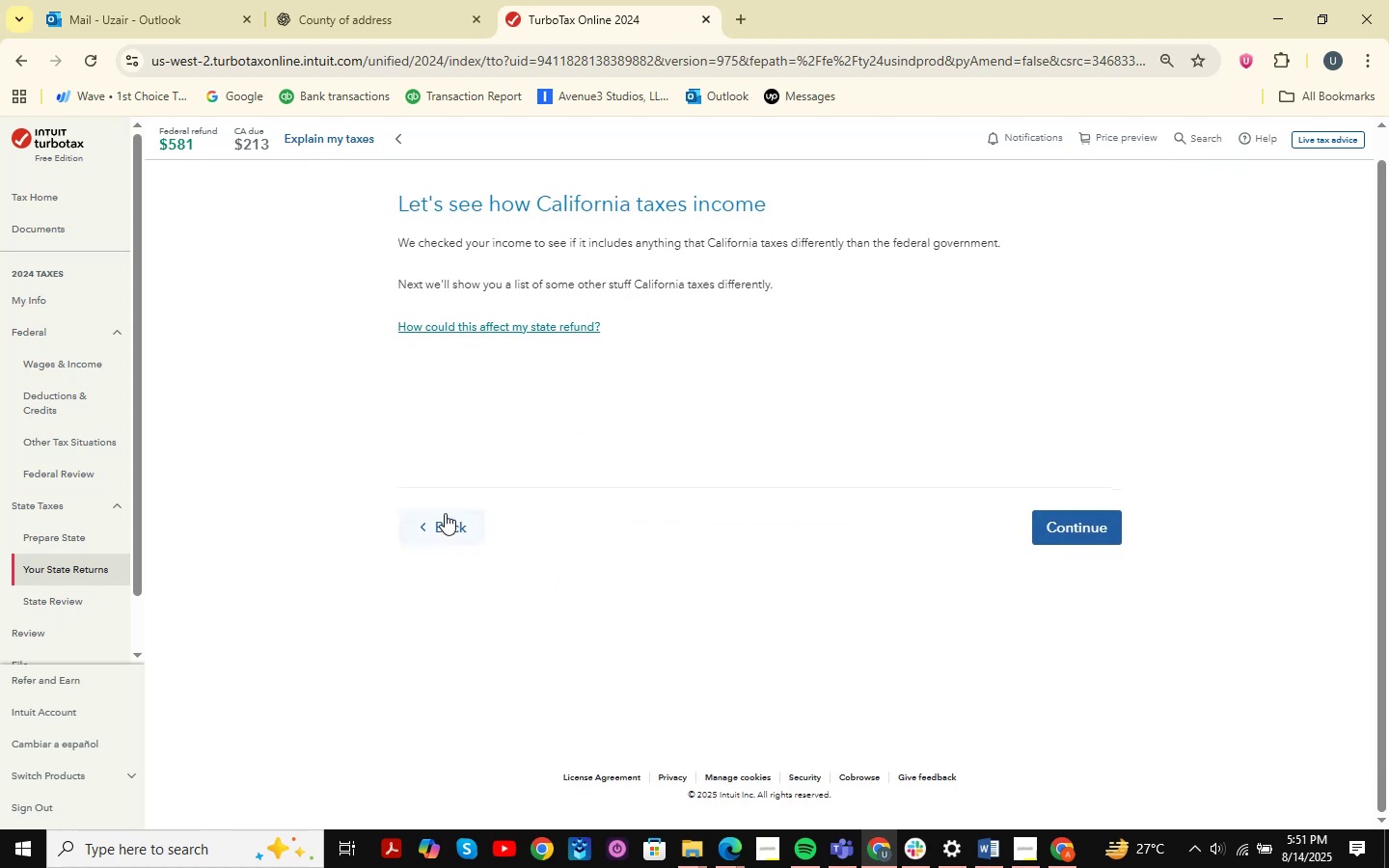 
left_click([445, 513])
 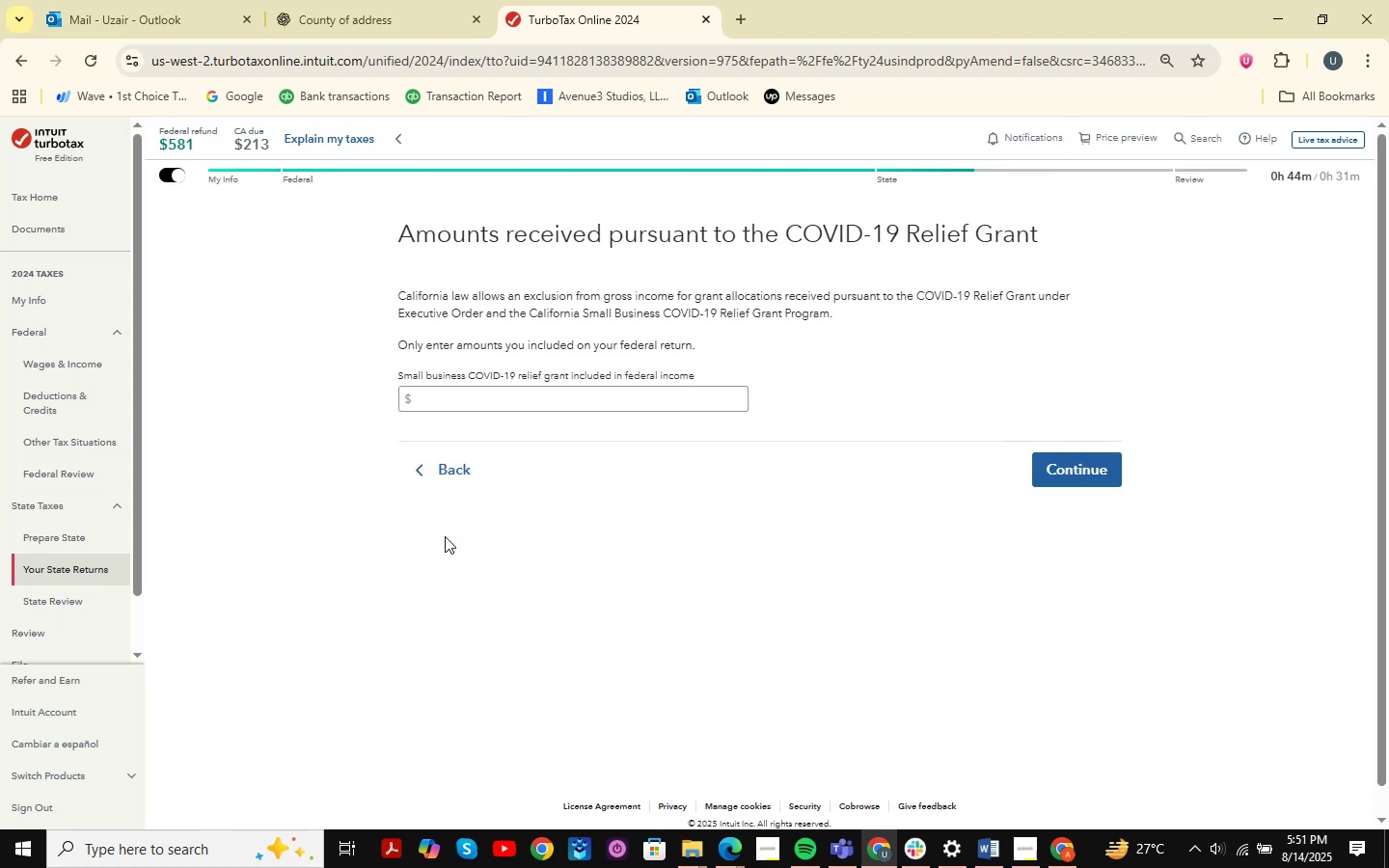 
left_click([443, 468])
 